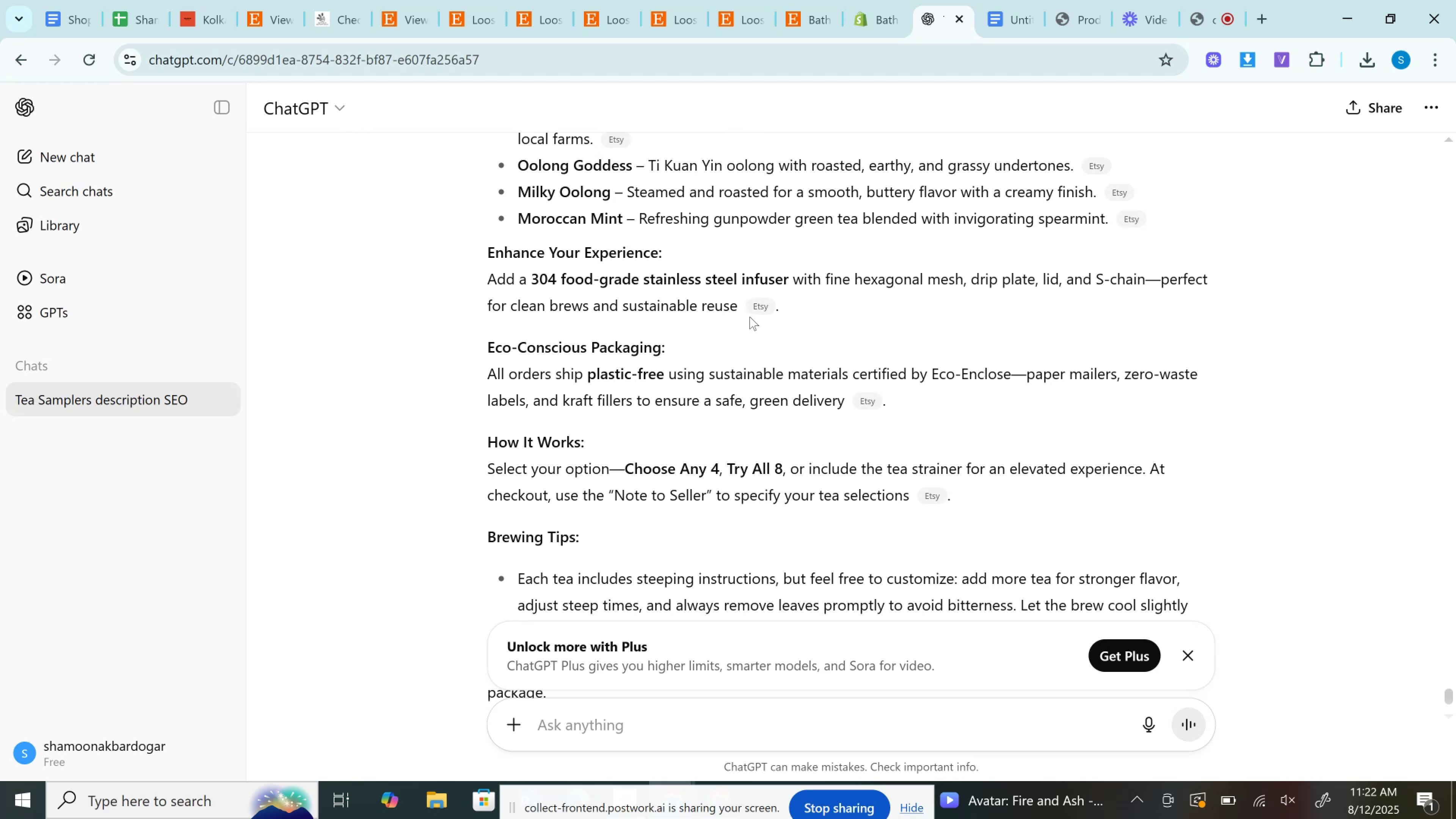 
left_click_drag(start_coordinate=[743, 307], to_coordinate=[469, 263])
 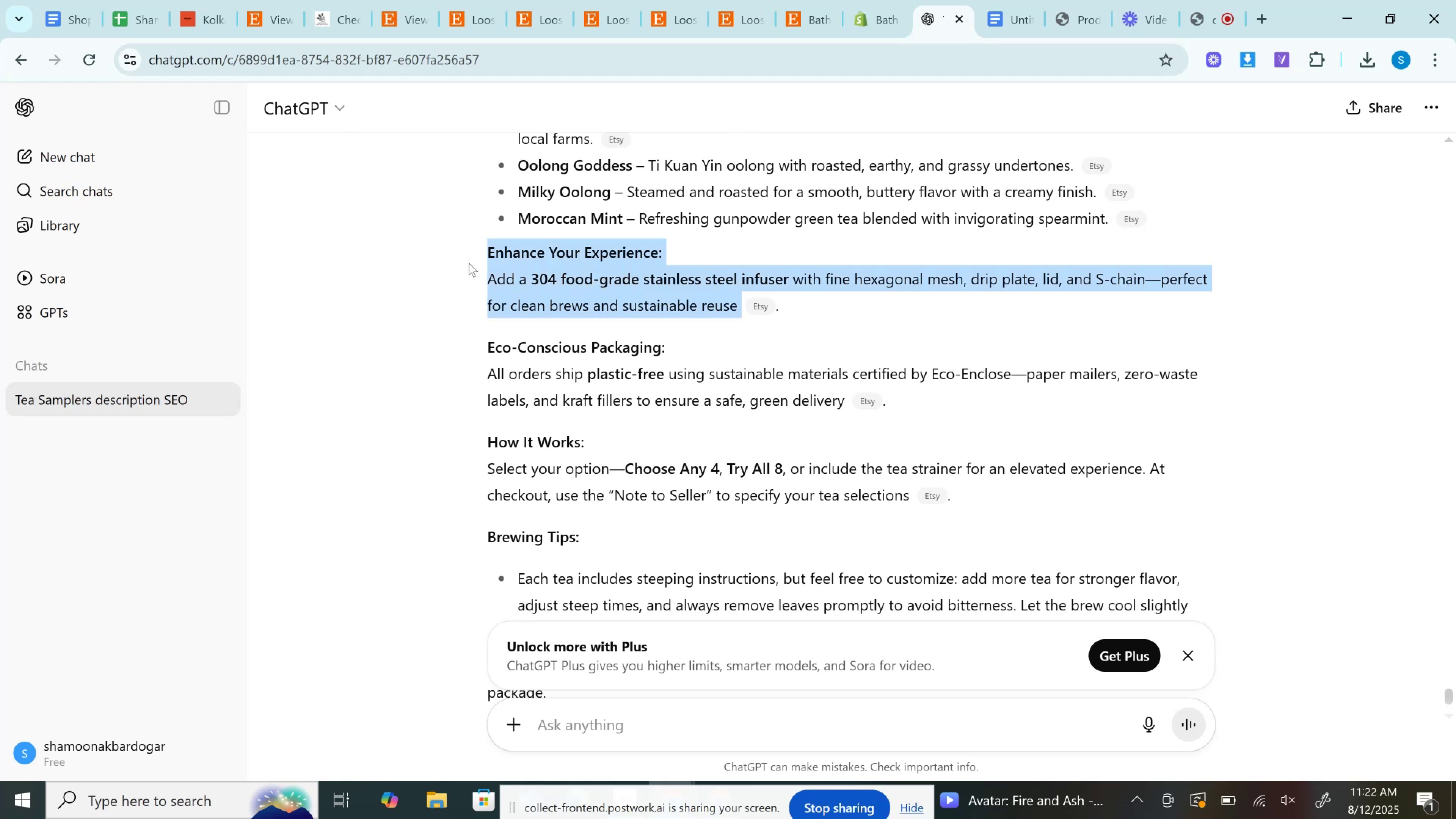 
key(Control+C)
 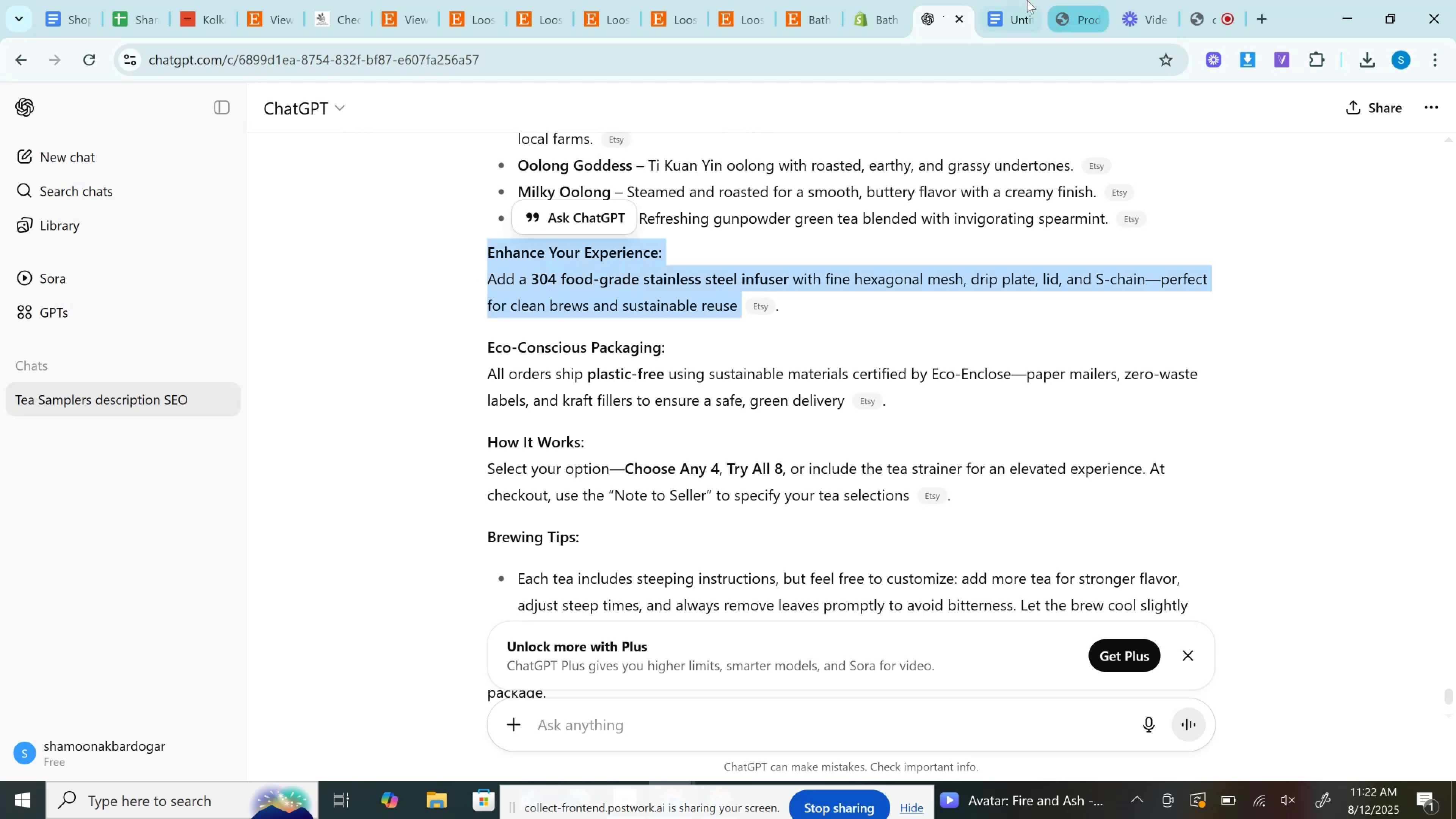 
left_click([1027, 0])
 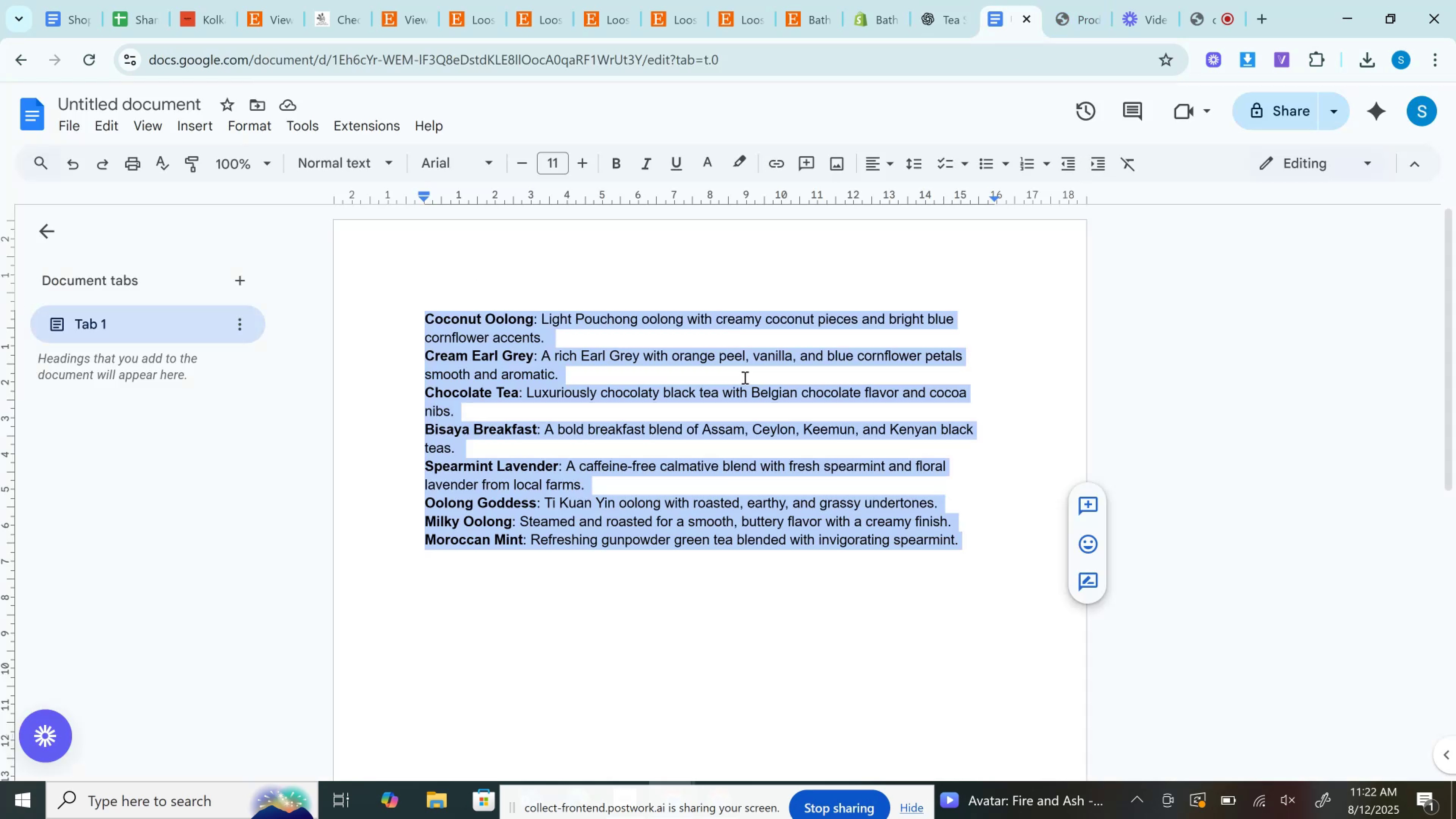 
left_click([736, 403])
 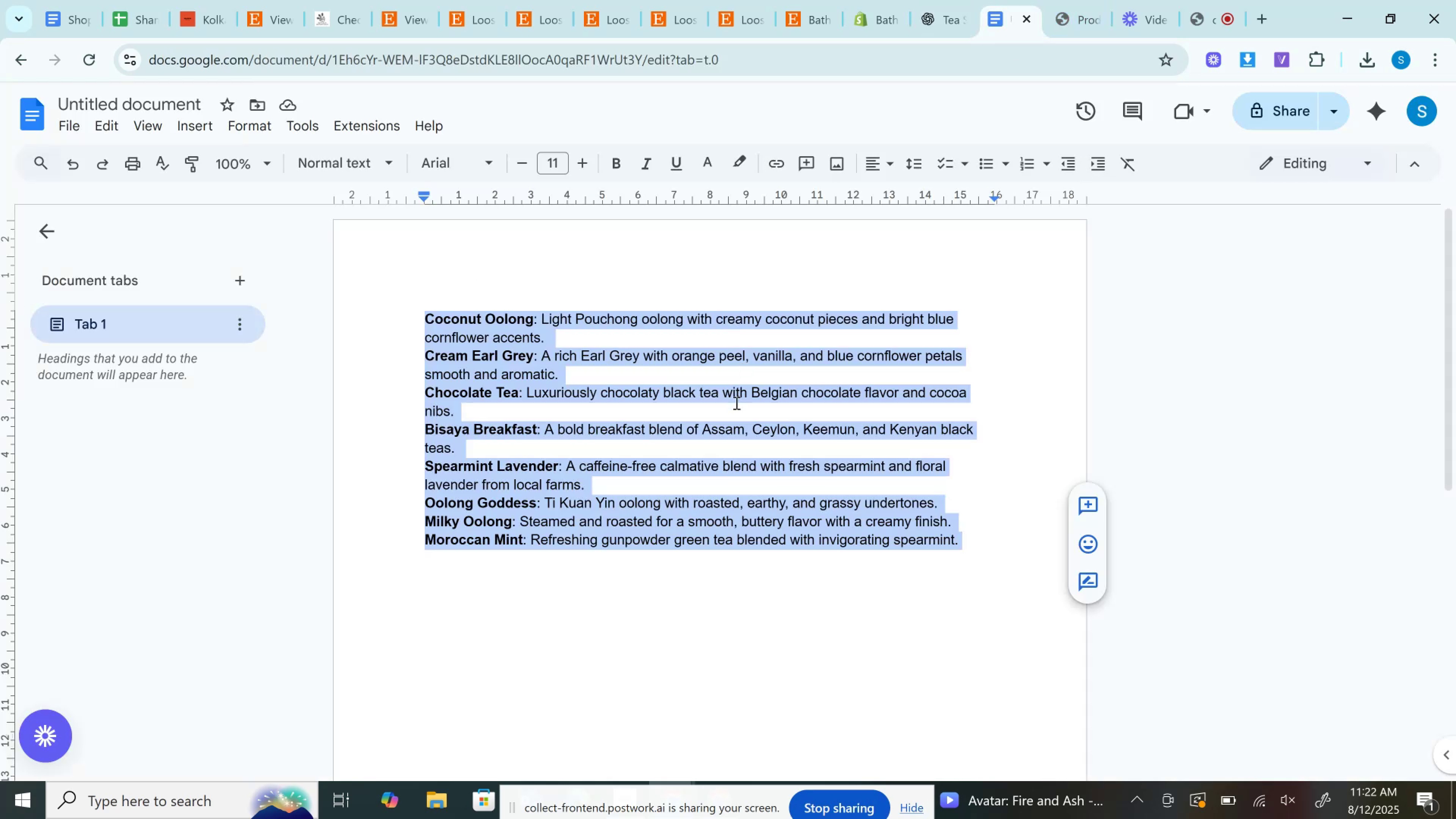 
key(Control+A)
 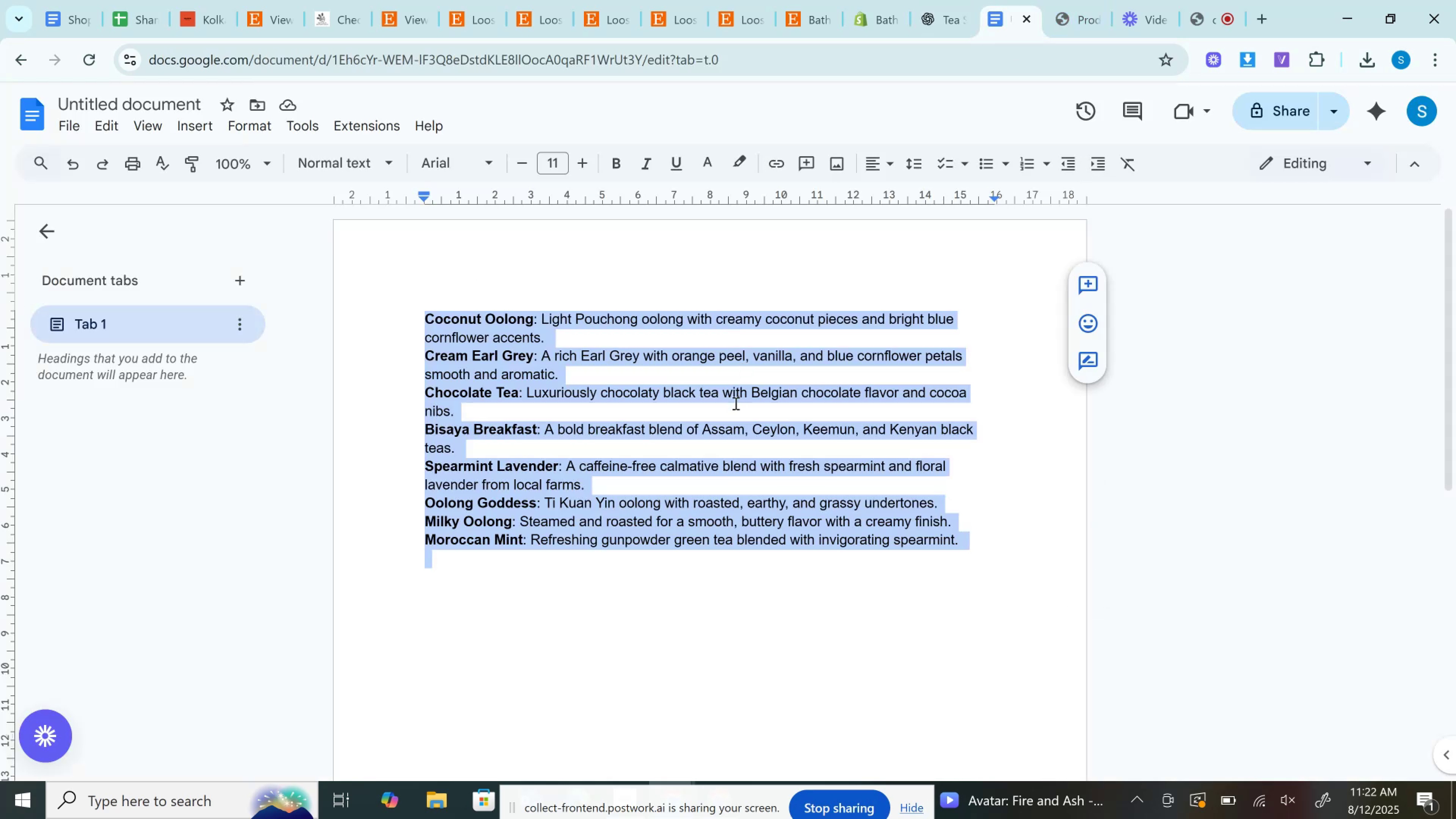 
key(Control+V)
 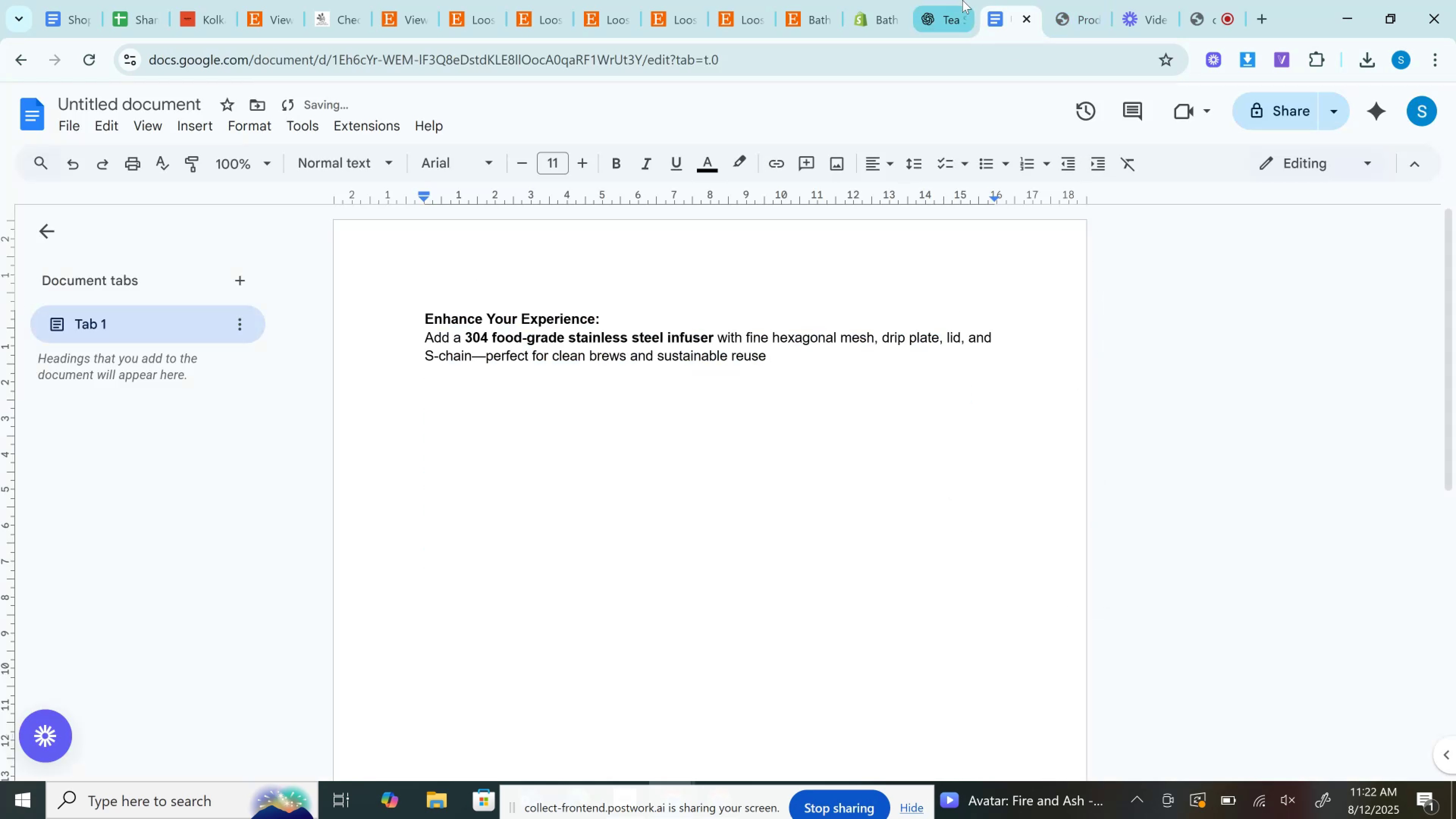 
left_click([940, 0])
 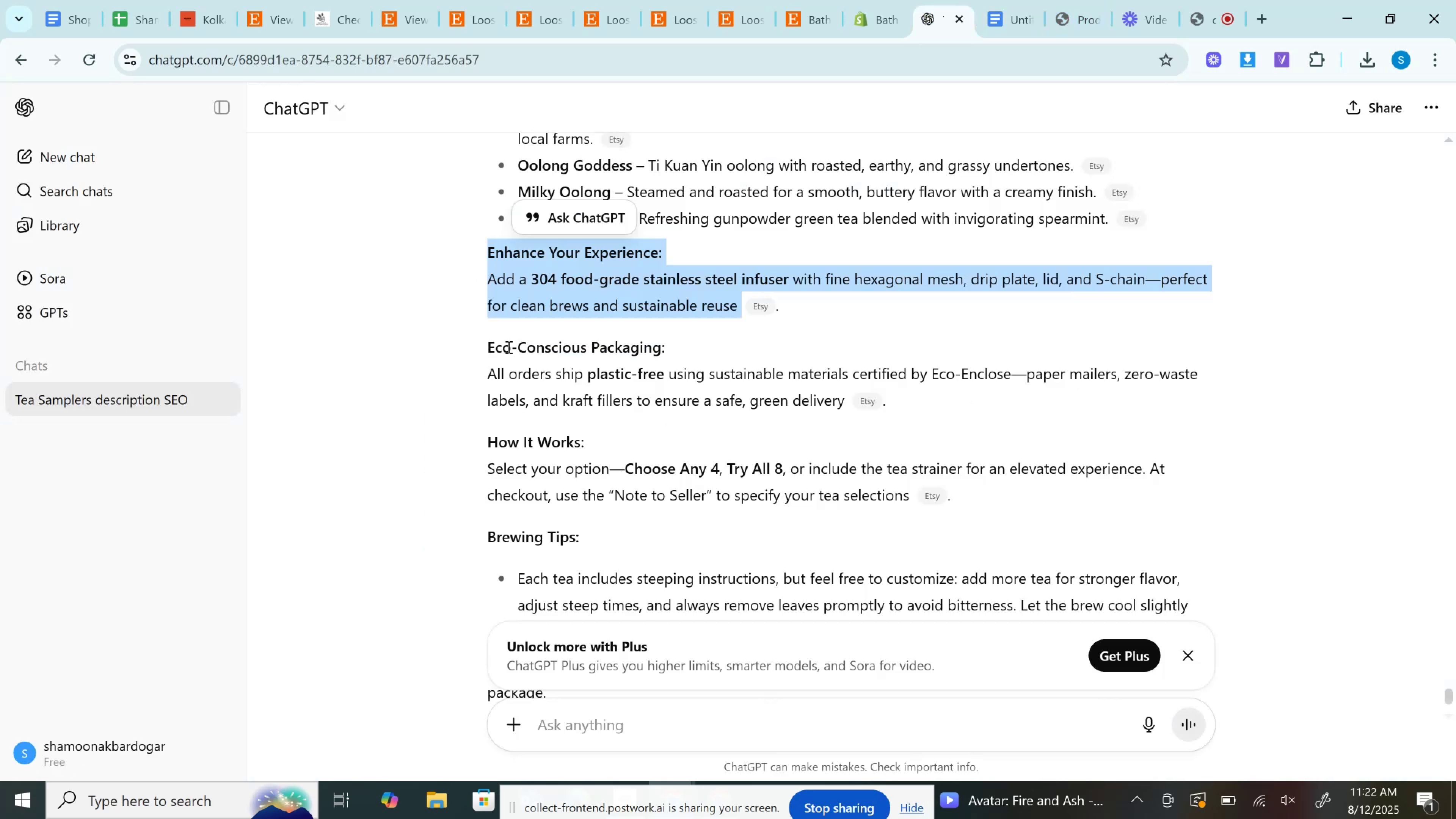 
left_click_drag(start_coordinate=[487, 347], to_coordinate=[847, 399])
 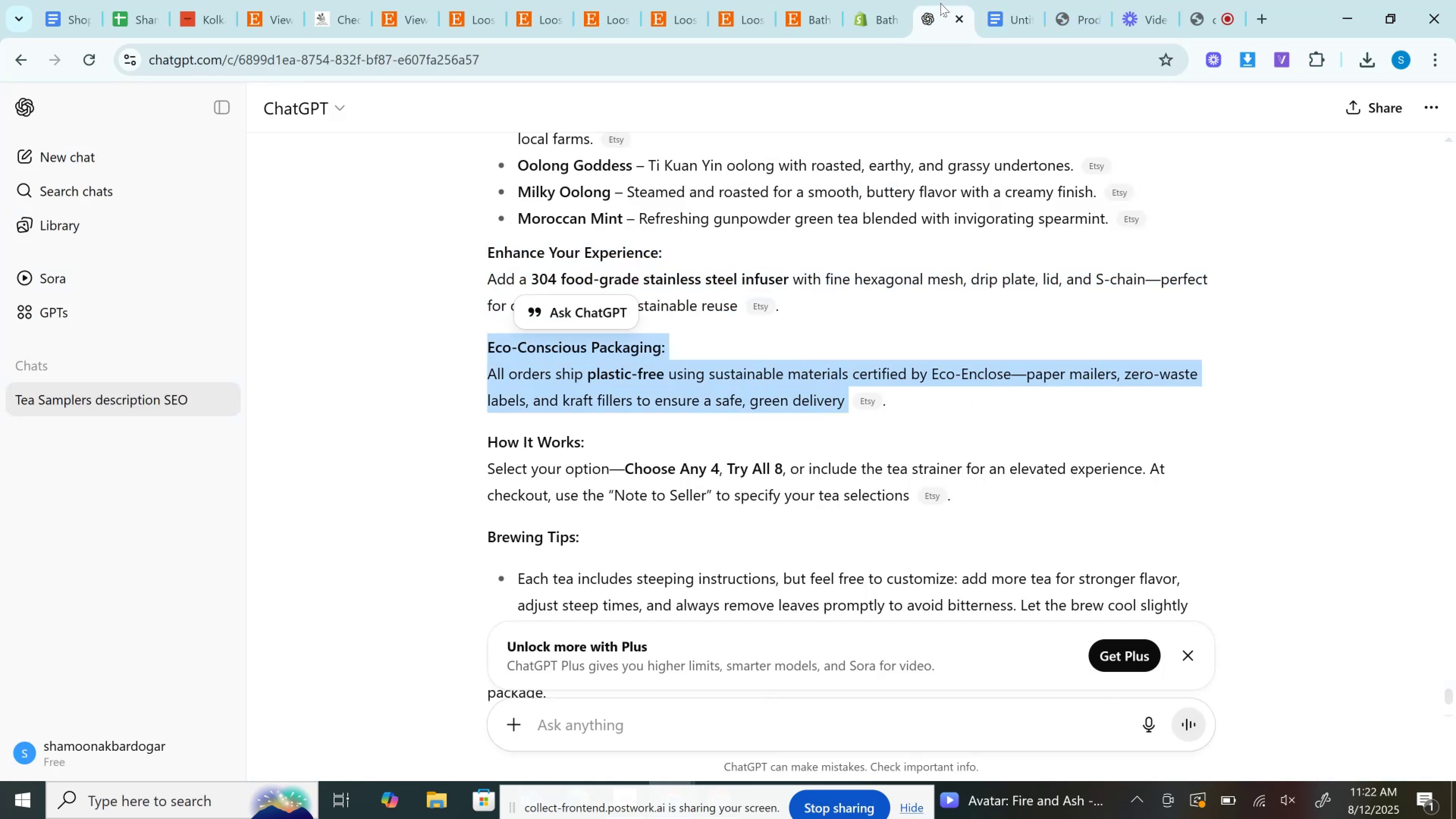 
key(Control+C)
 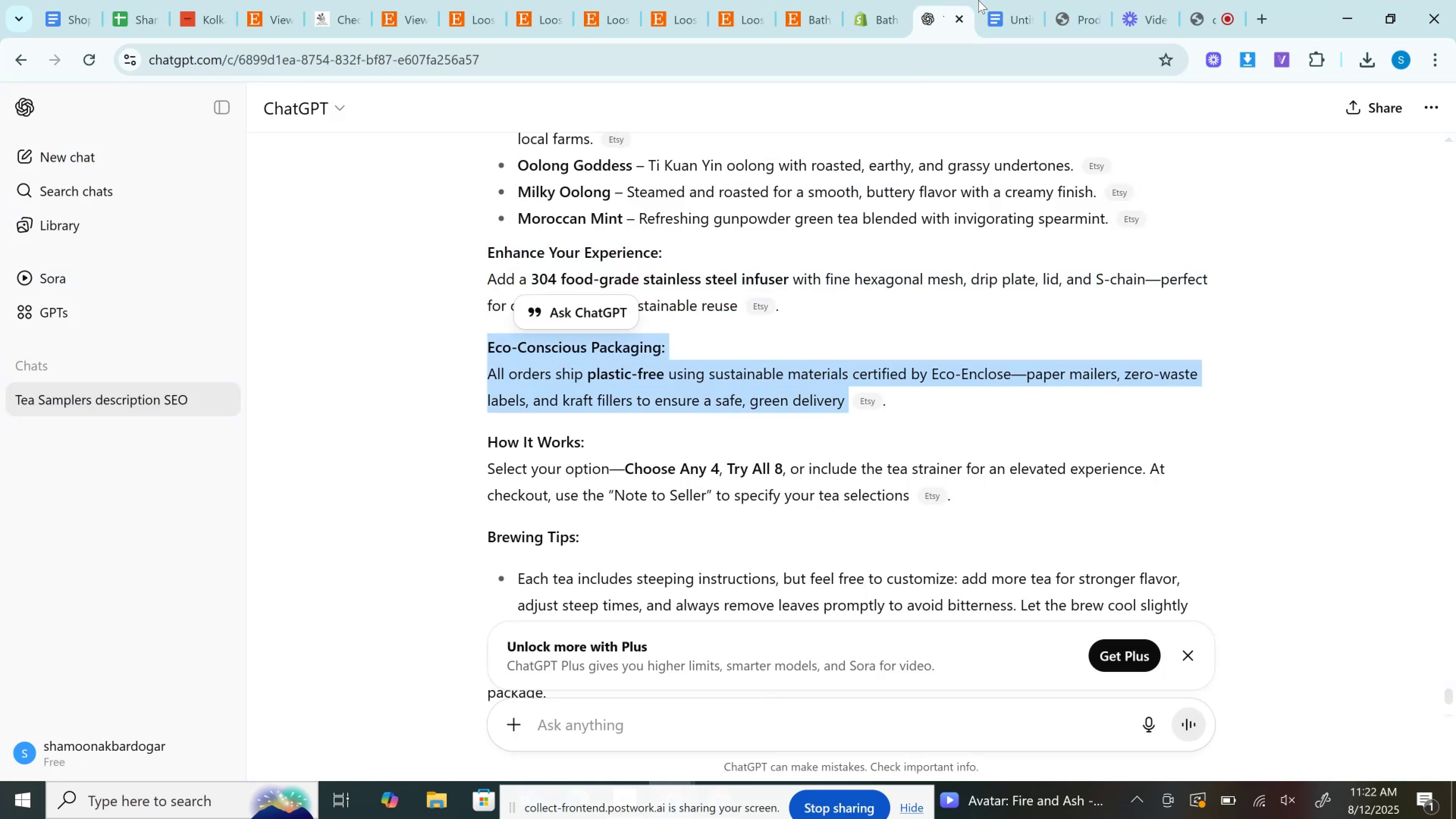 
left_click([1014, 0])
 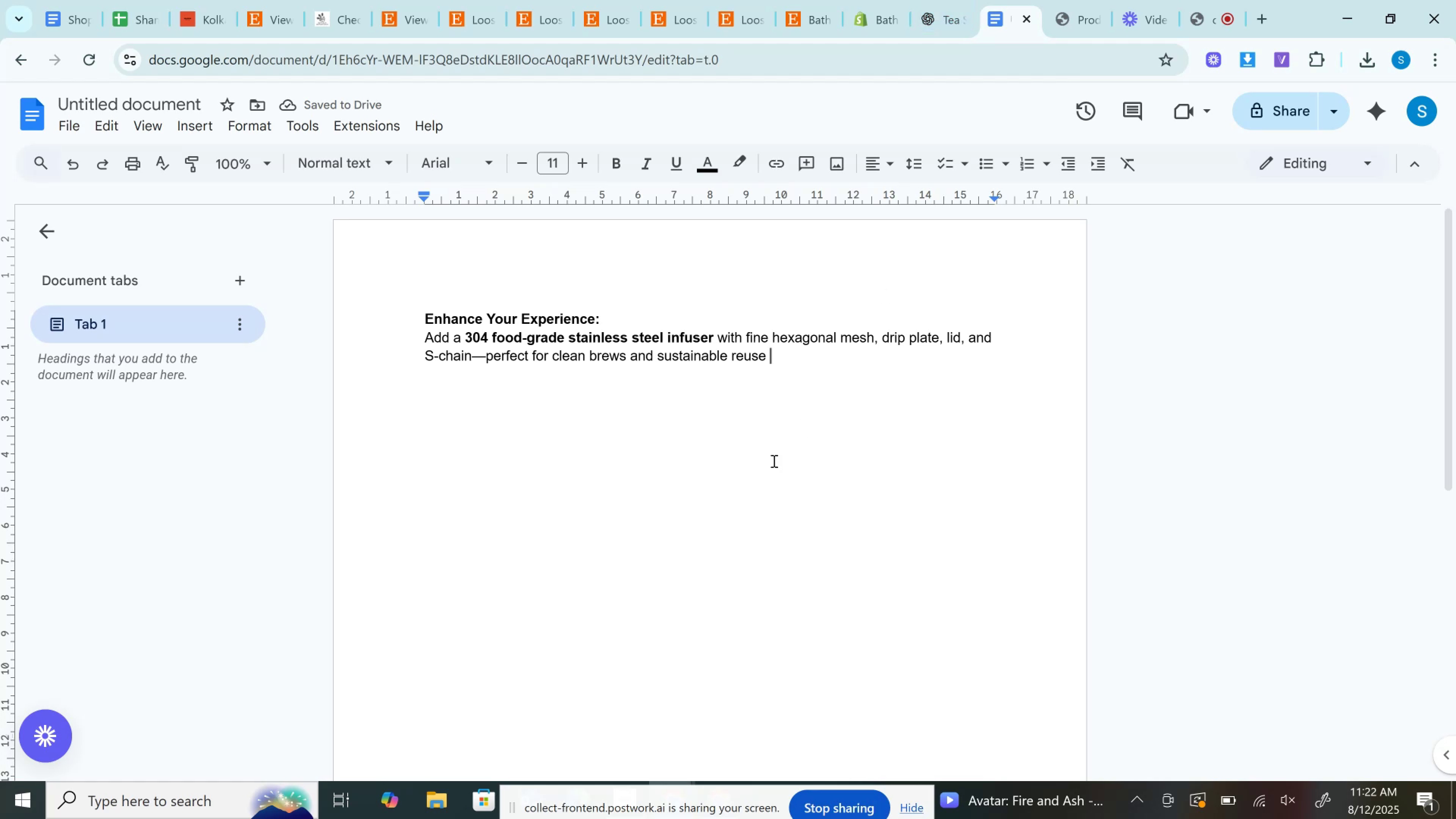 
key(Enter)
 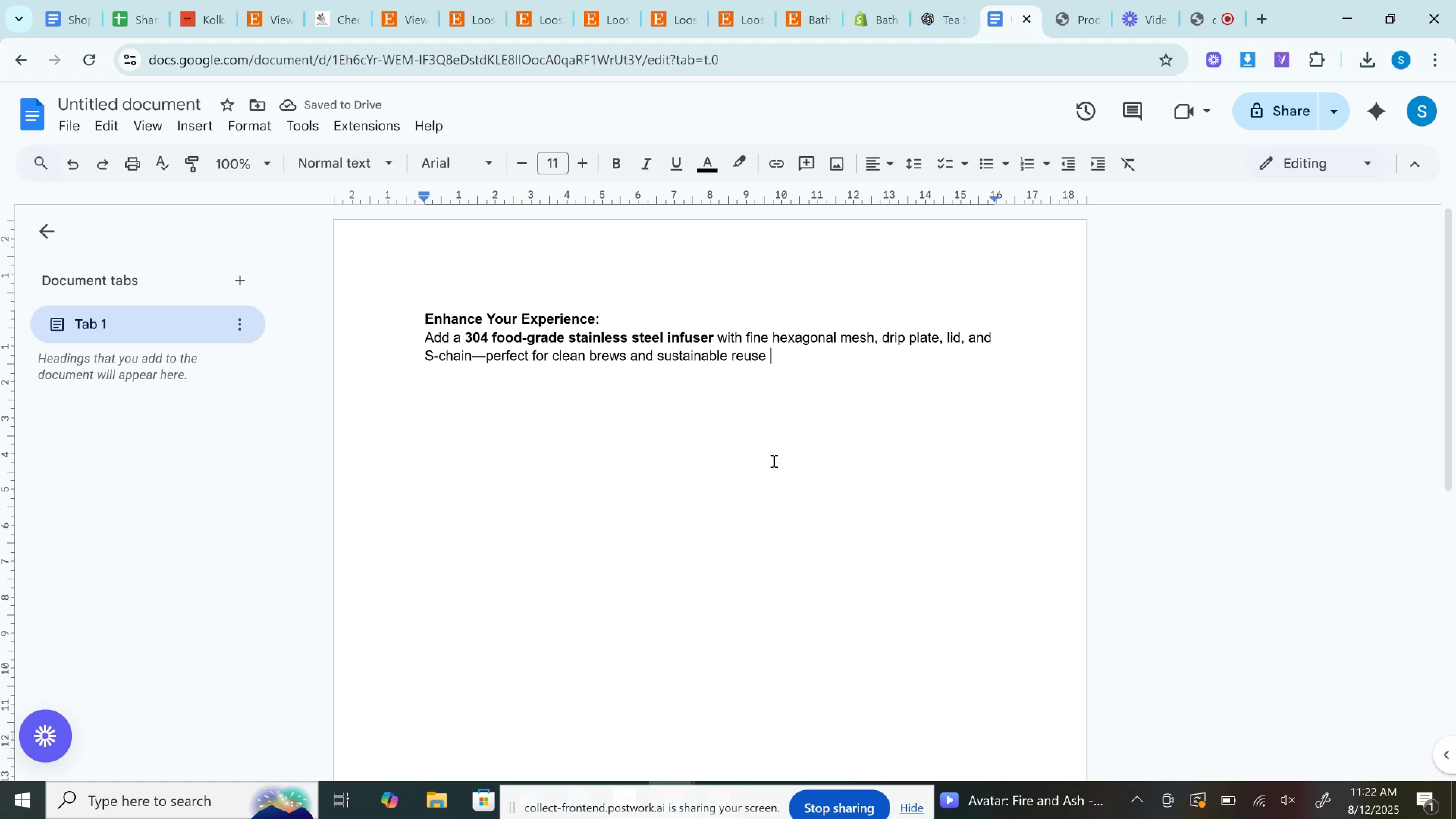 
key(Control+V)
 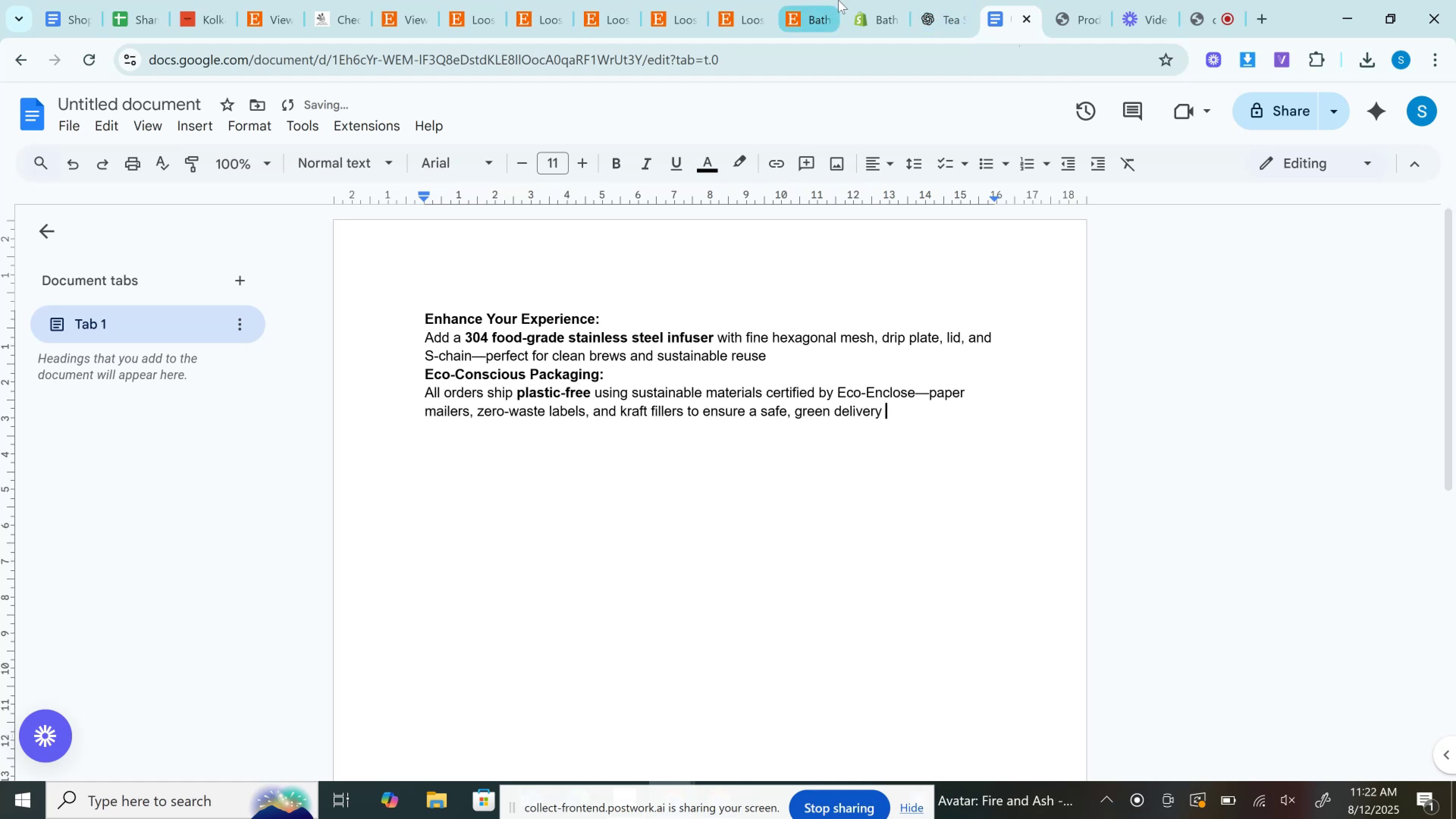 
left_click([929, 0])
 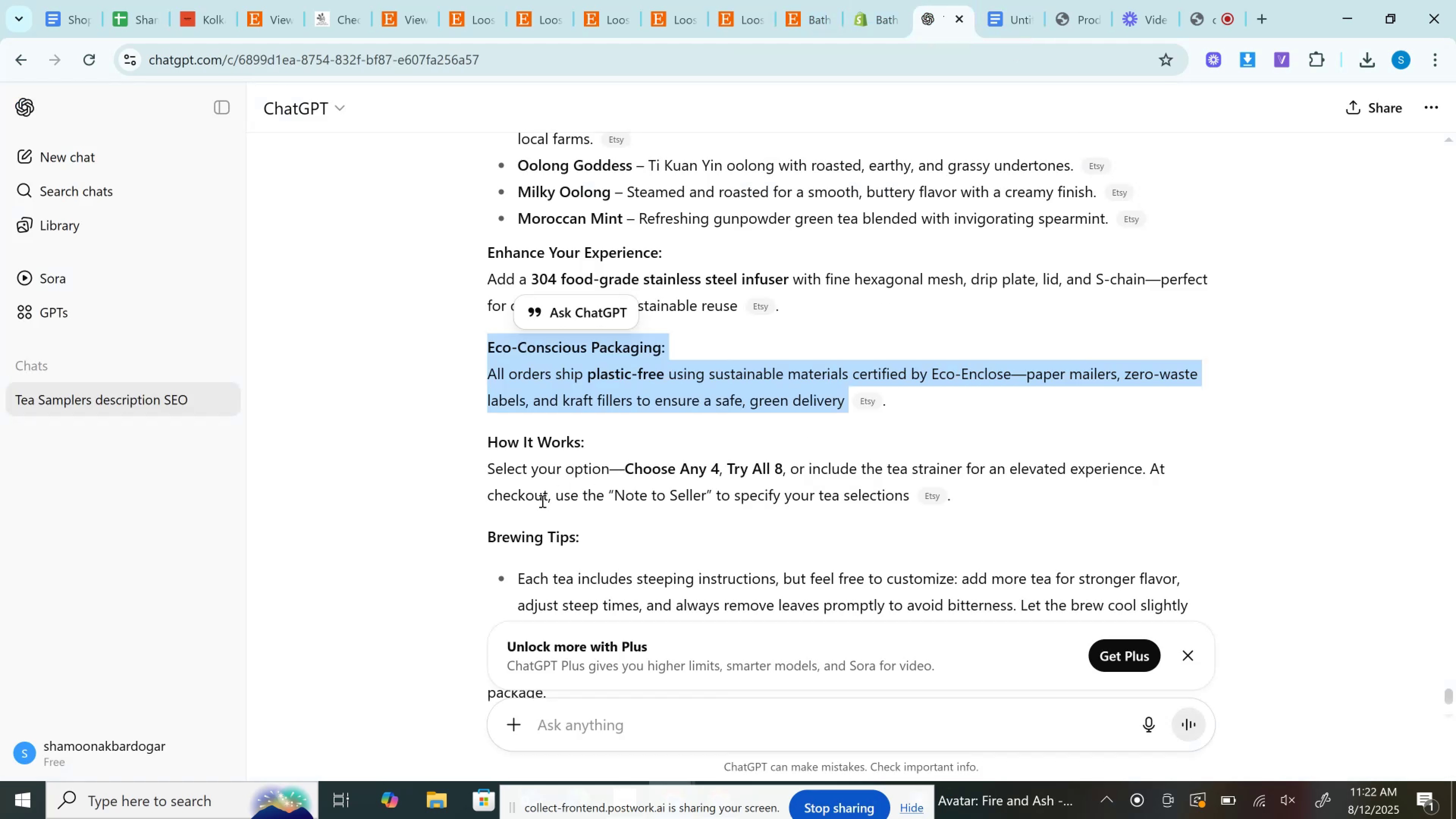 
scroll: coordinate [540, 493], scroll_direction: down, amount: 2.0
 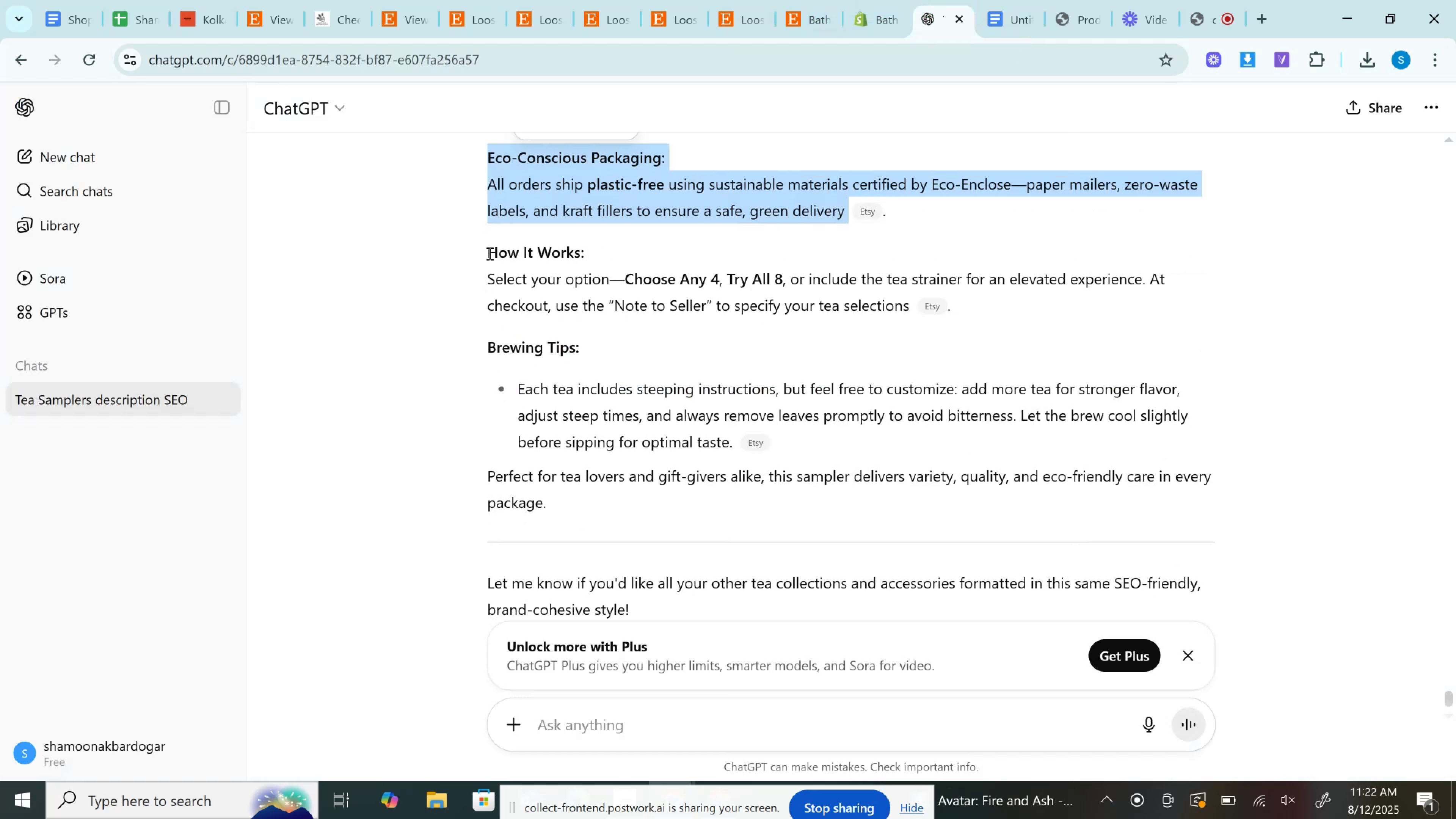 
left_click_drag(start_coordinate=[489, 253], to_coordinate=[724, 502])
 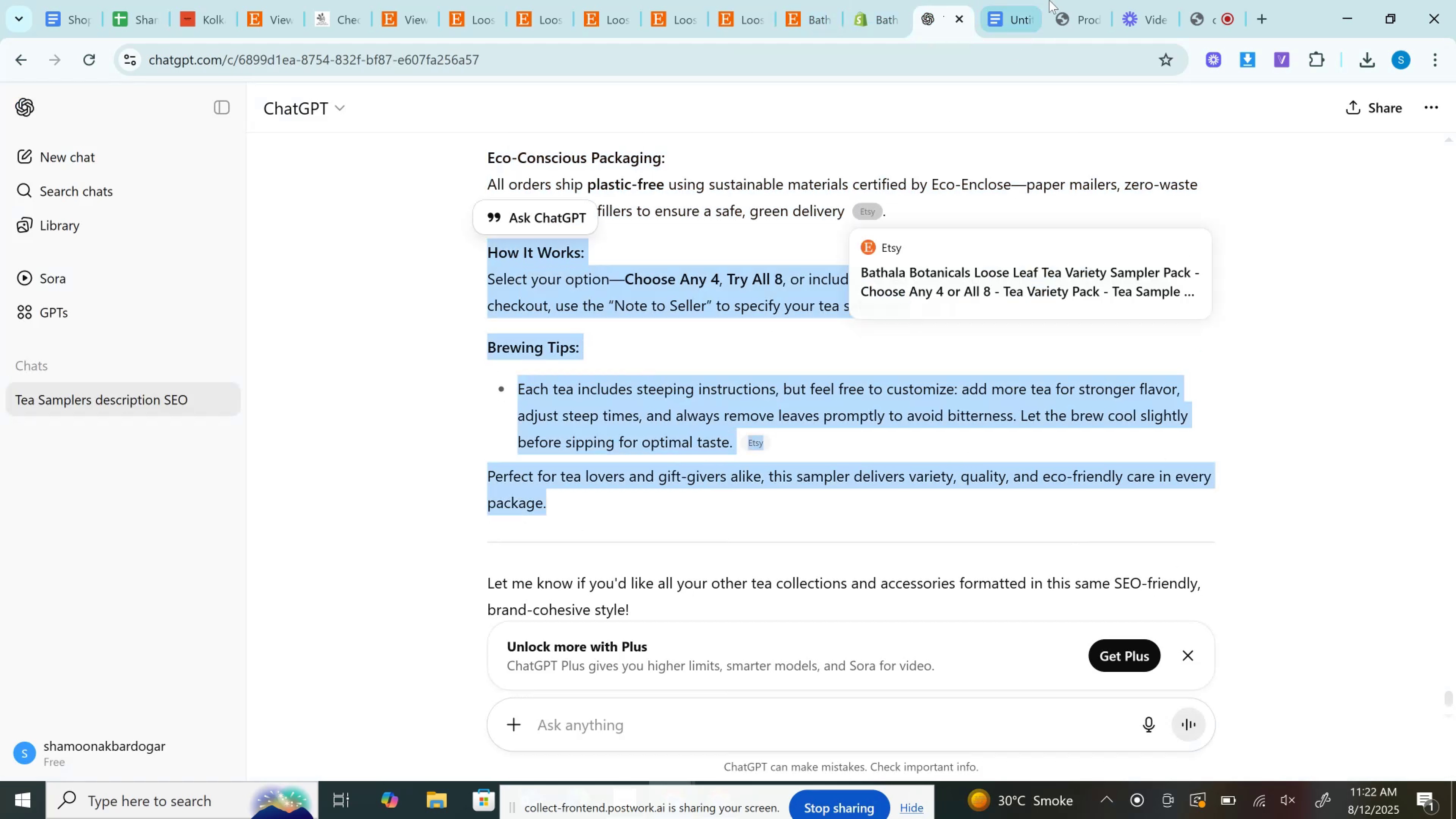 
key(Control+C)
 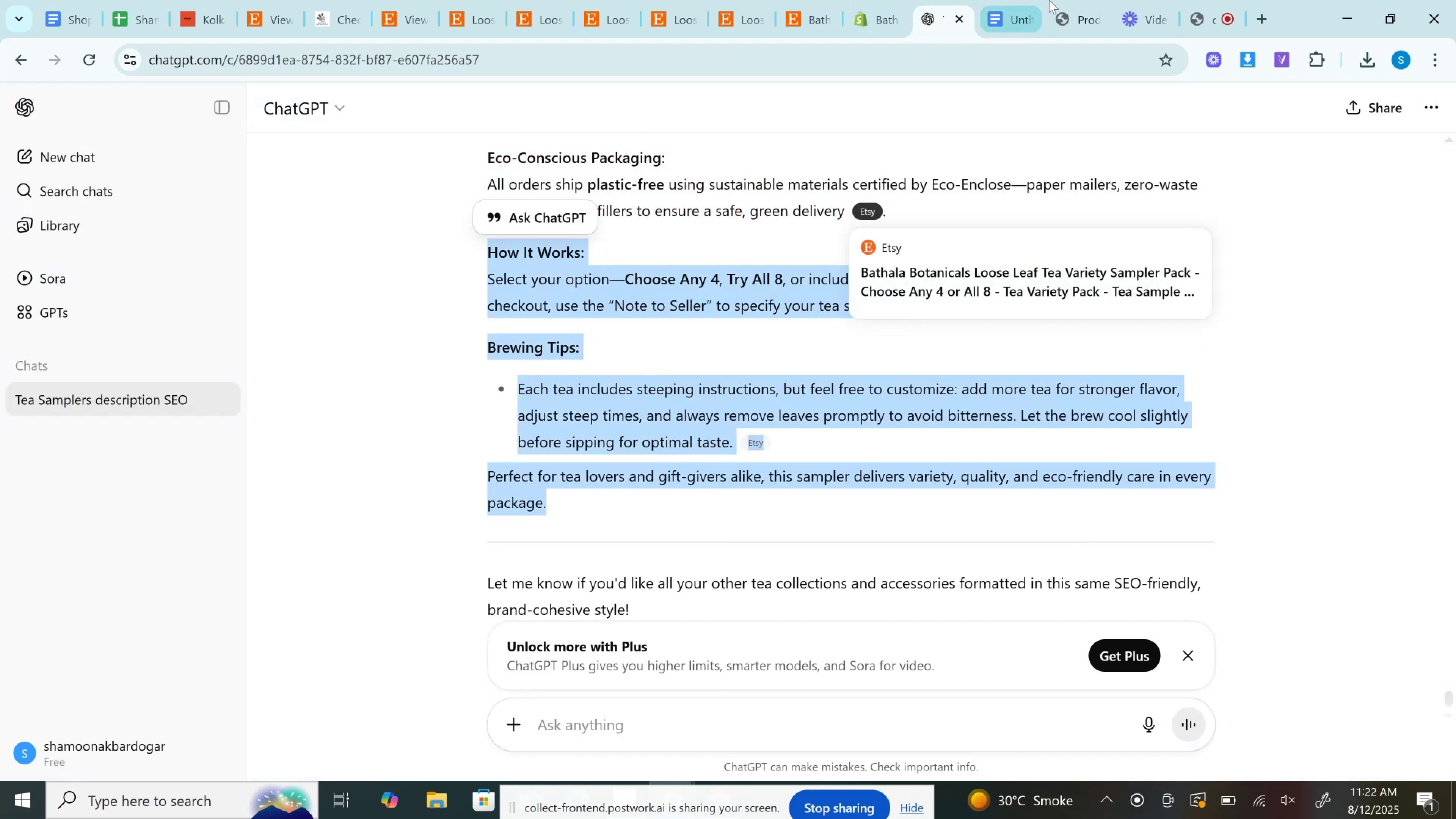 
left_click_drag(start_coordinate=[1010, 0], to_coordinate=[1009, 2])
 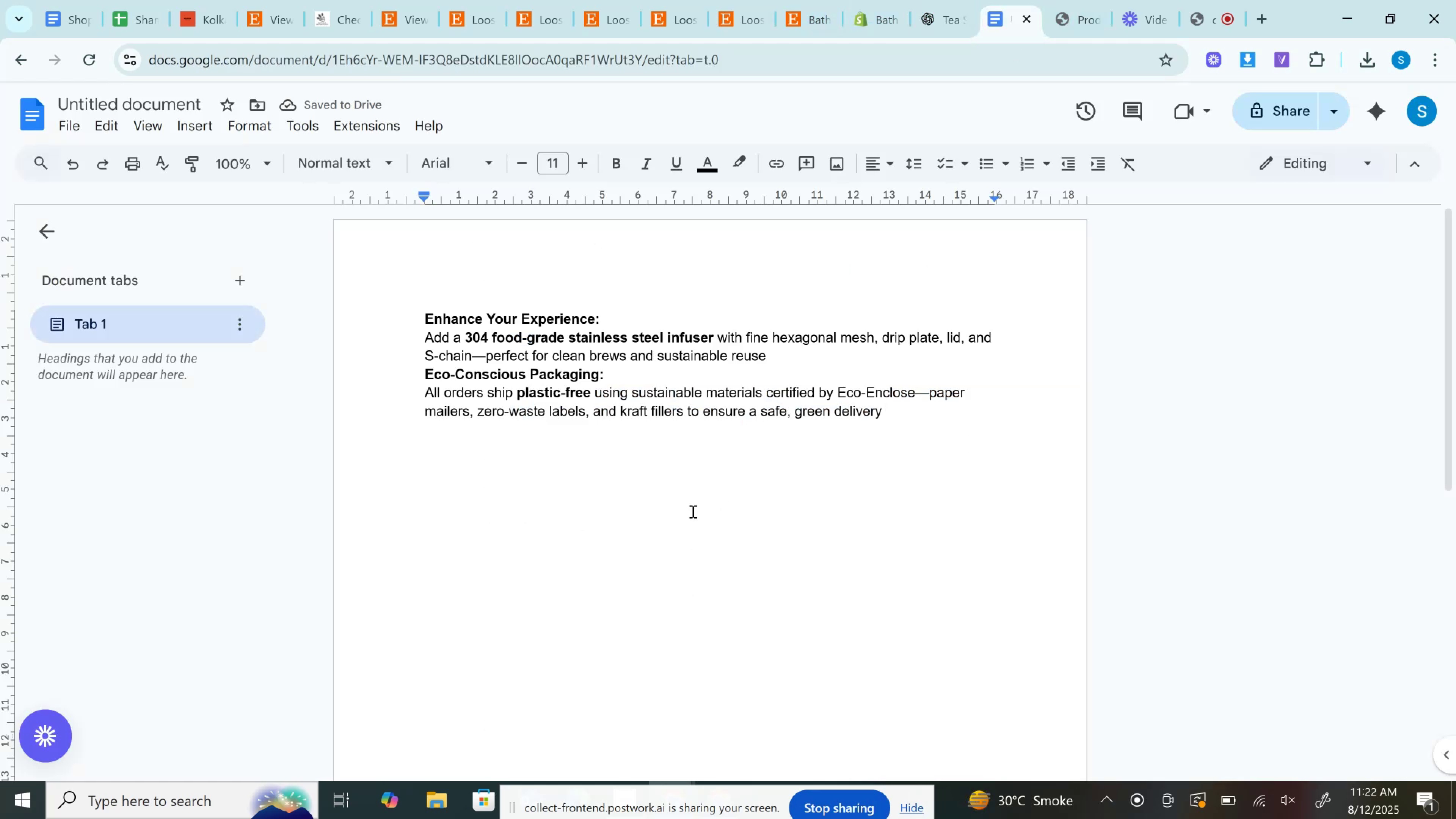 
key(Enter)
 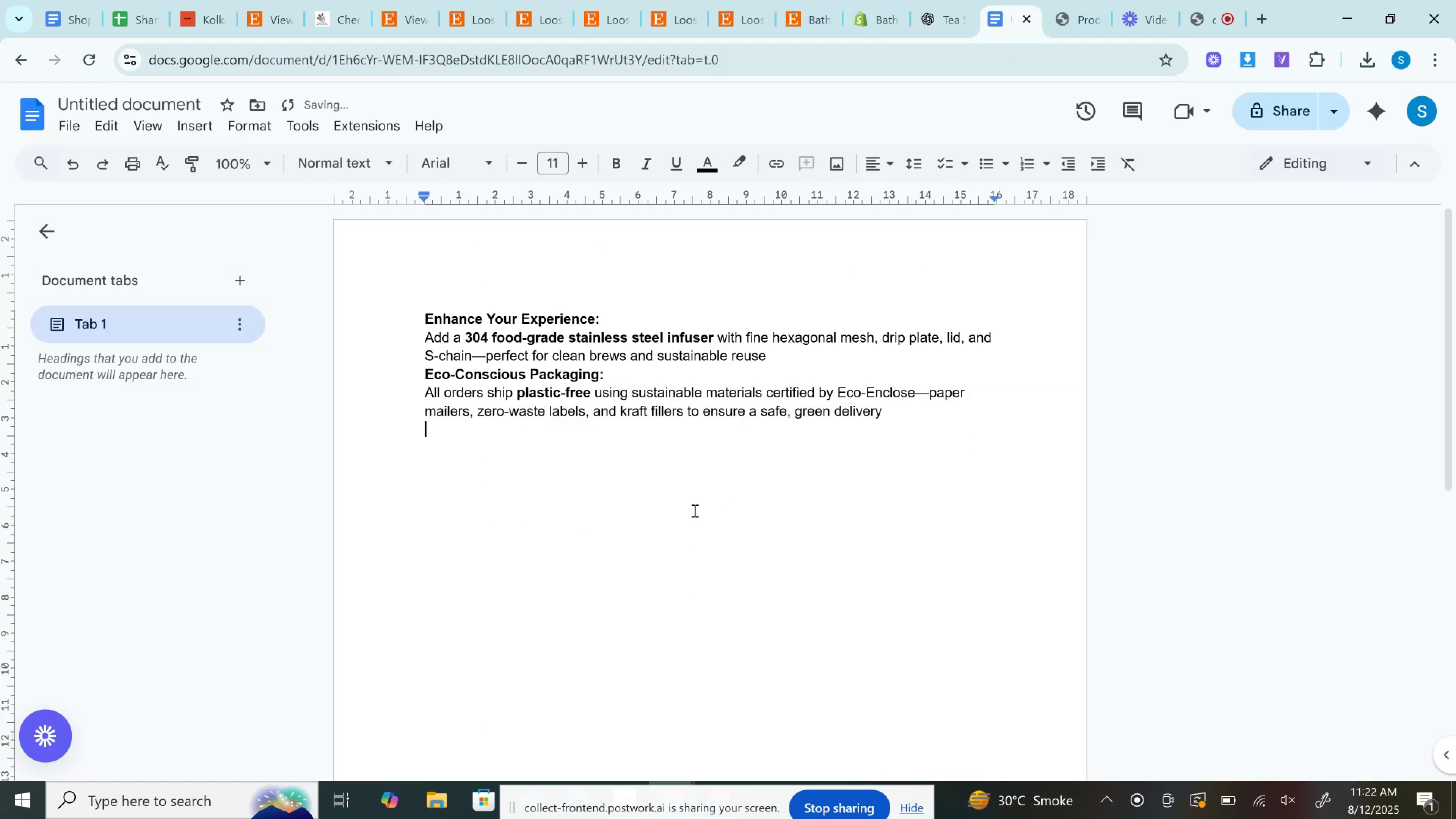 
key(Control+V)
 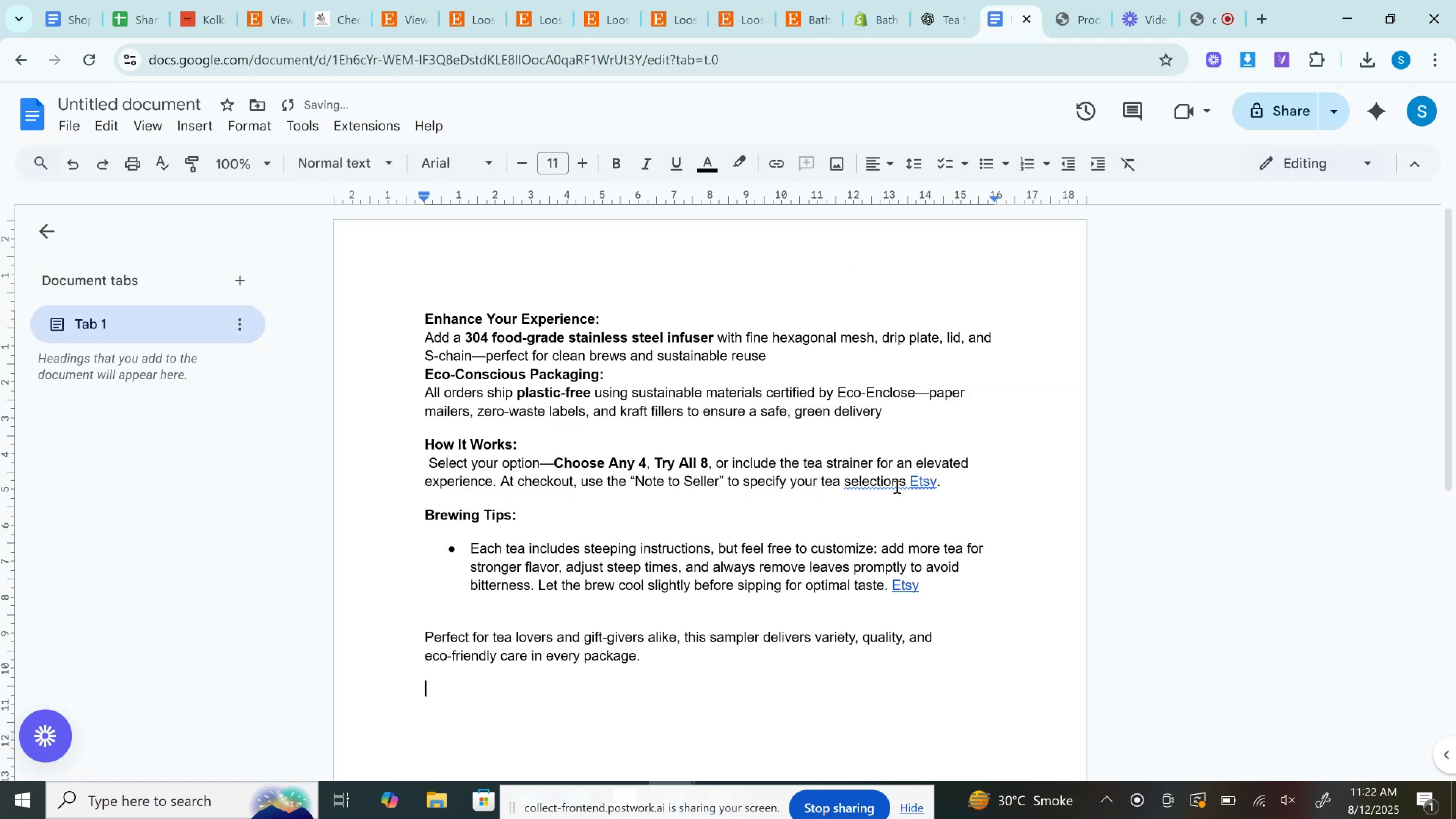 
left_click_drag(start_coordinate=[908, 486], to_coordinate=[970, 485])
 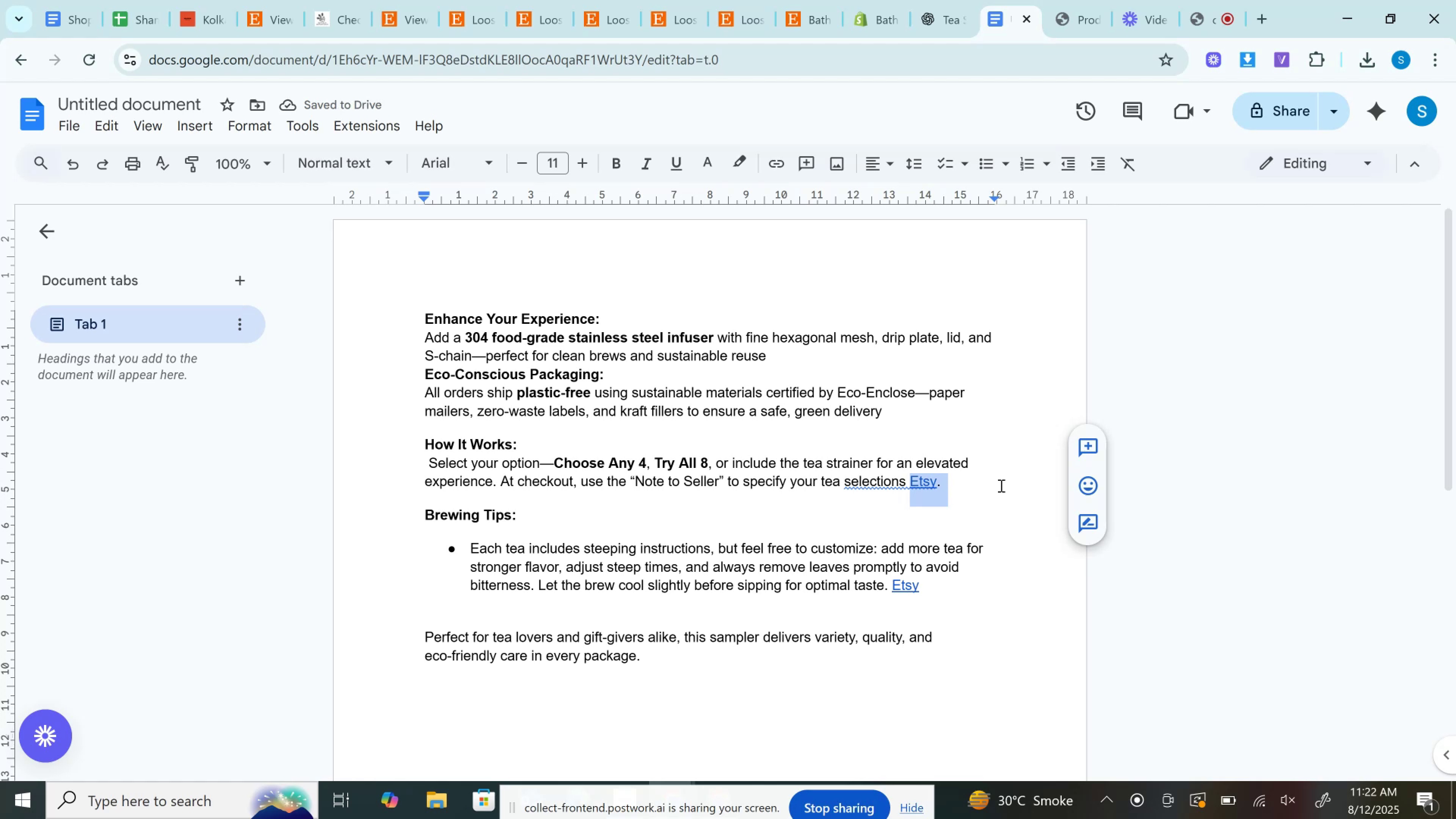 
key(Backspace)
 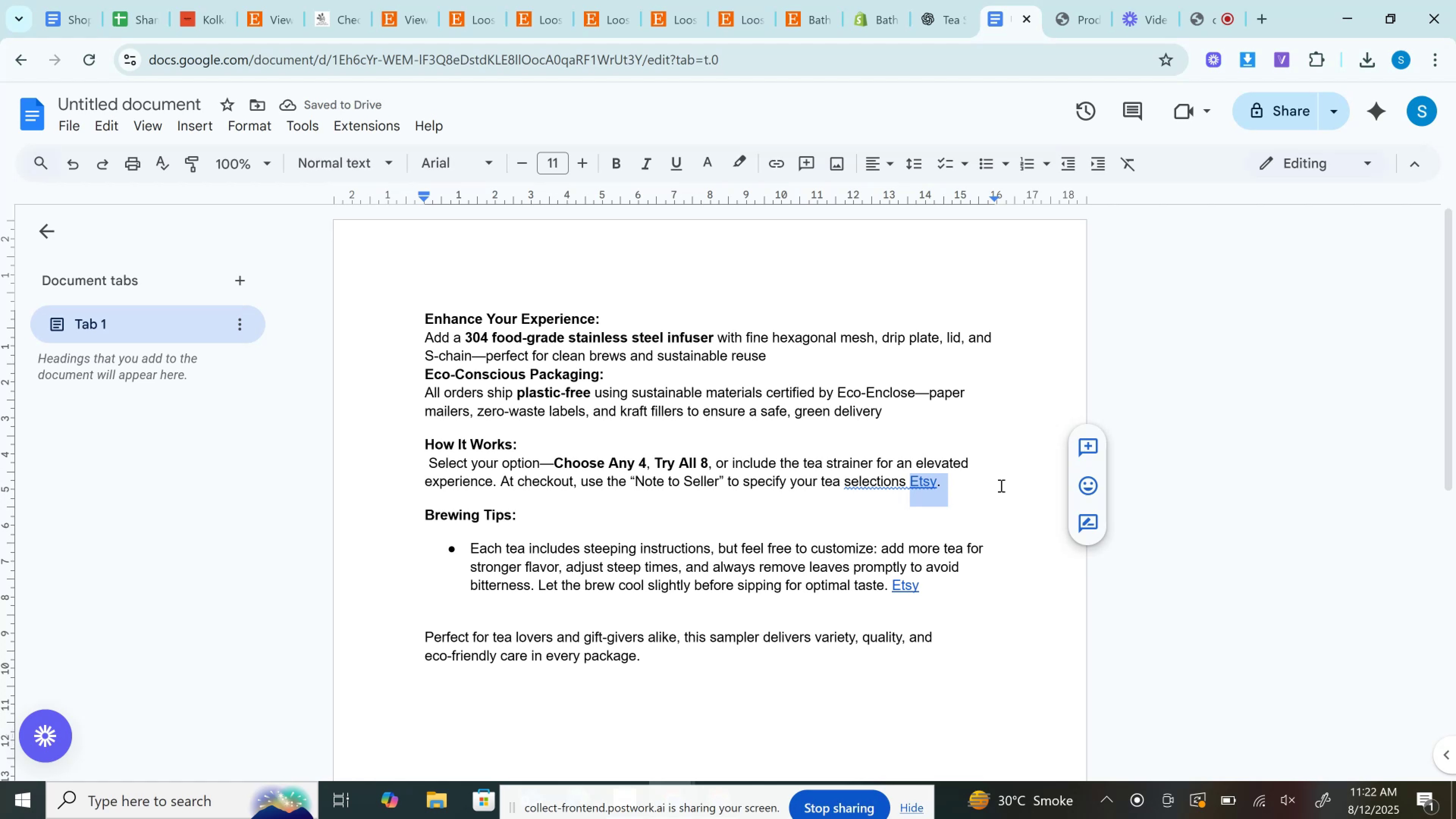 
key(Backspace)
 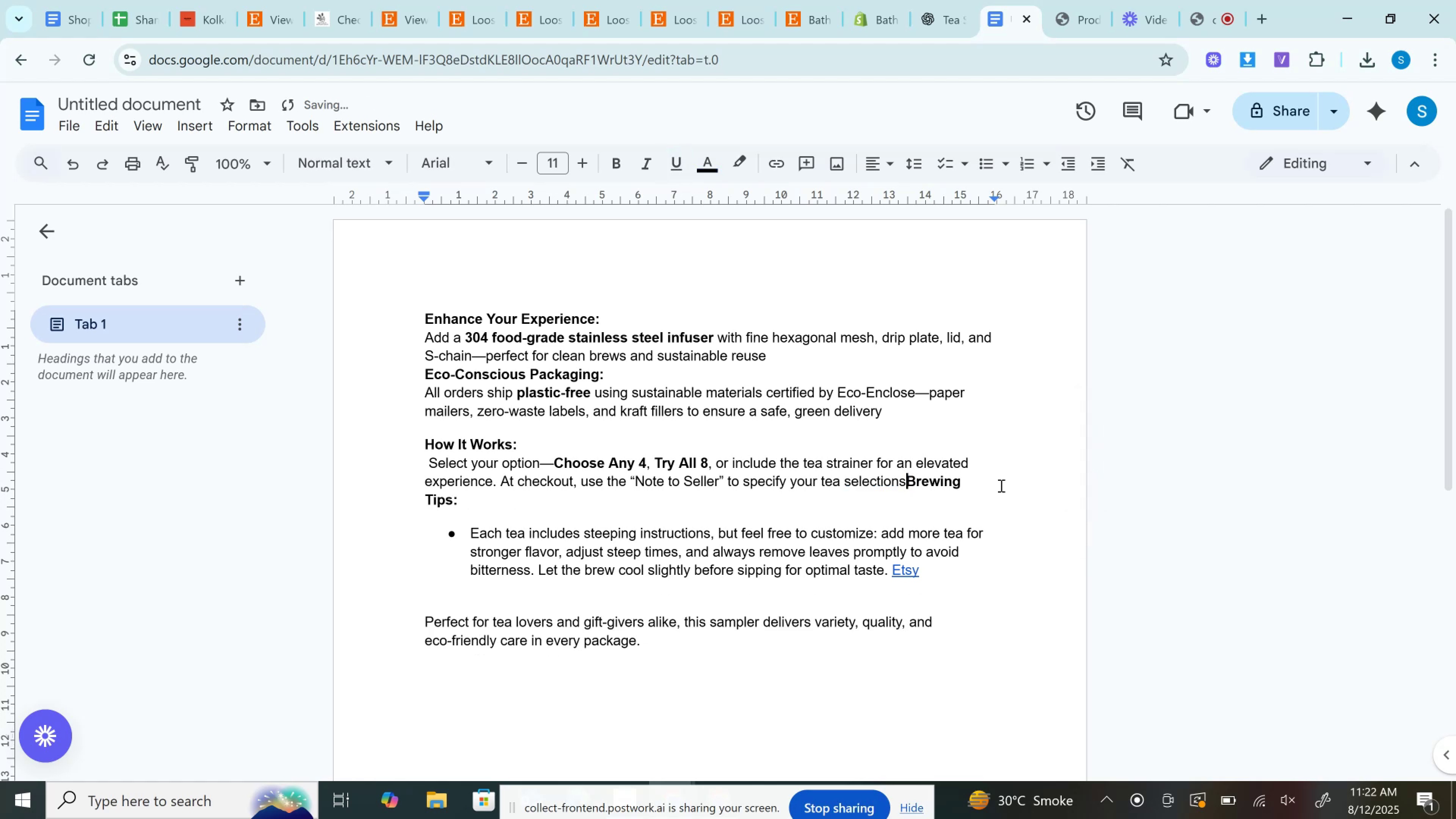 
key(Period)
 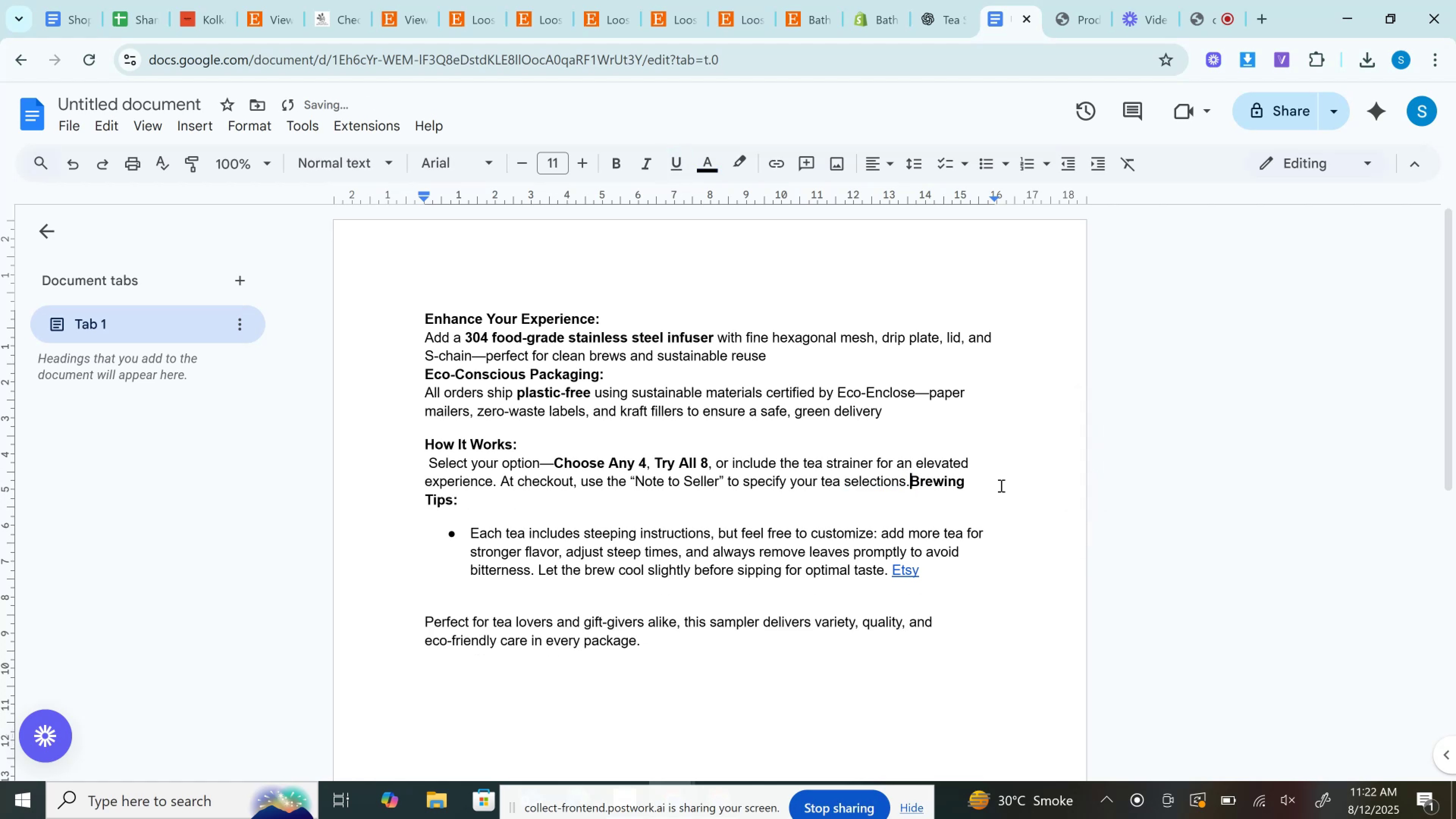 
key(Enter)
 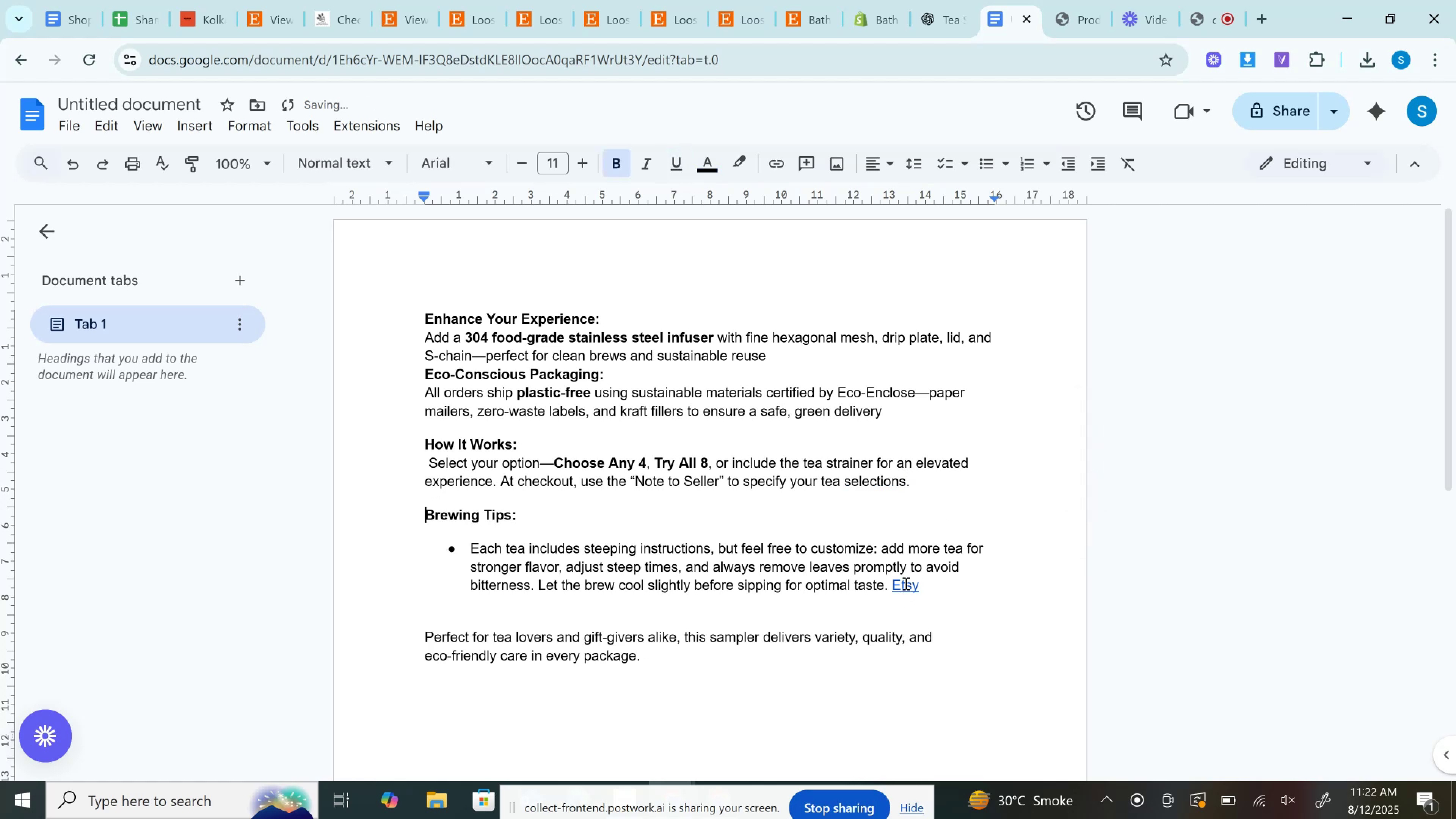 
double_click([905, 583])
 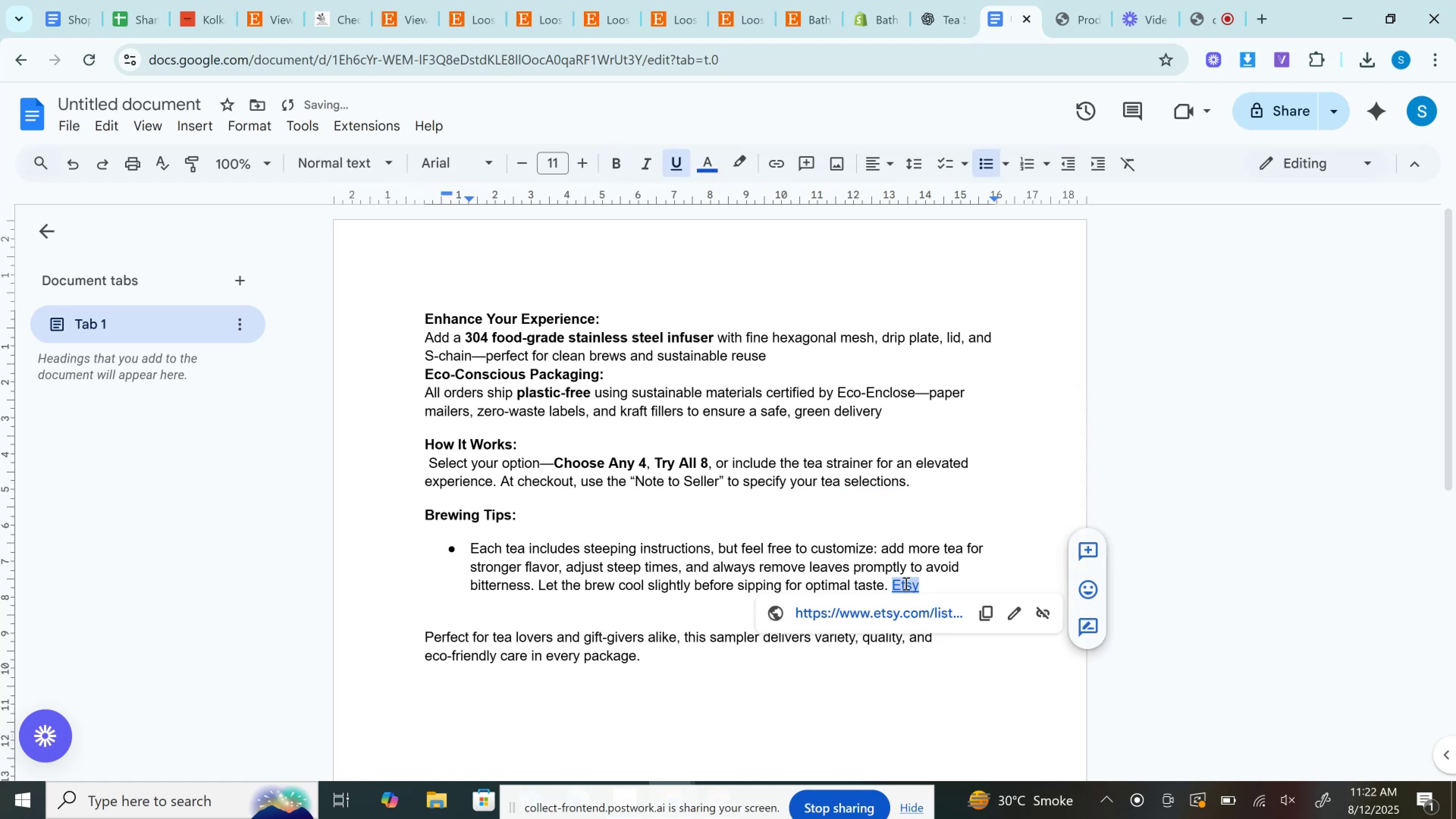 
key(Backspace)
 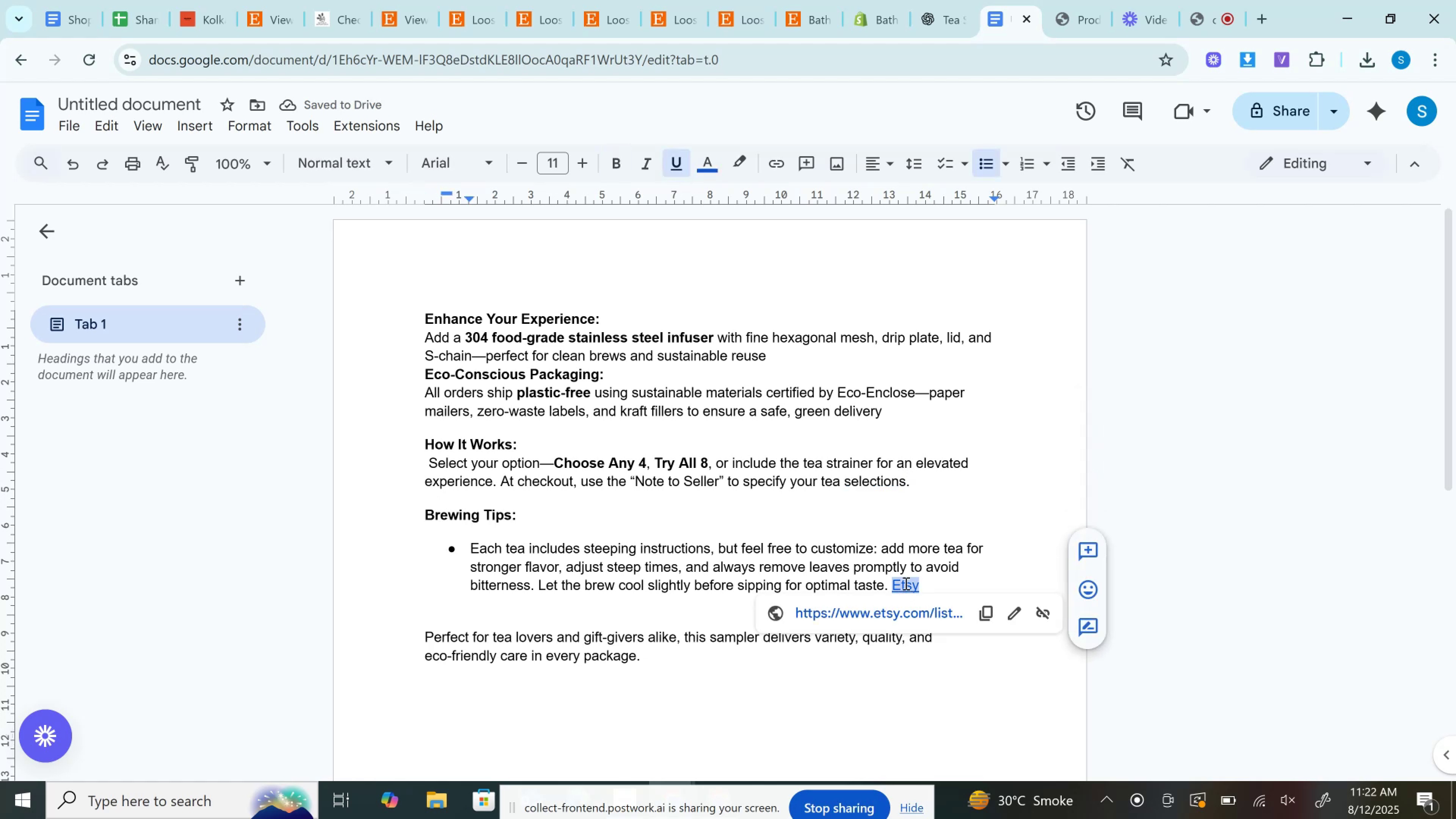 
key(Backspace)
 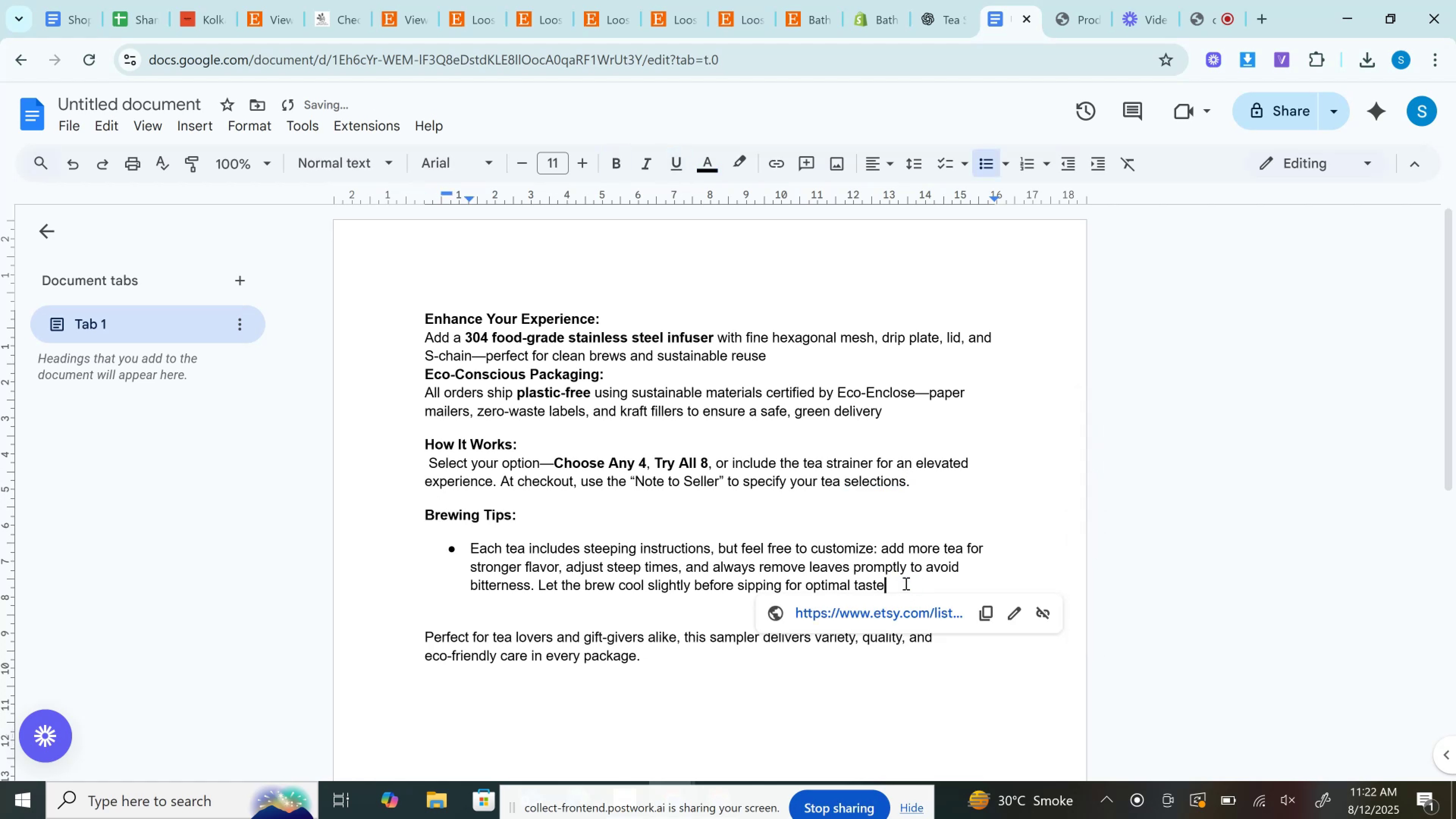 
key(Period)
 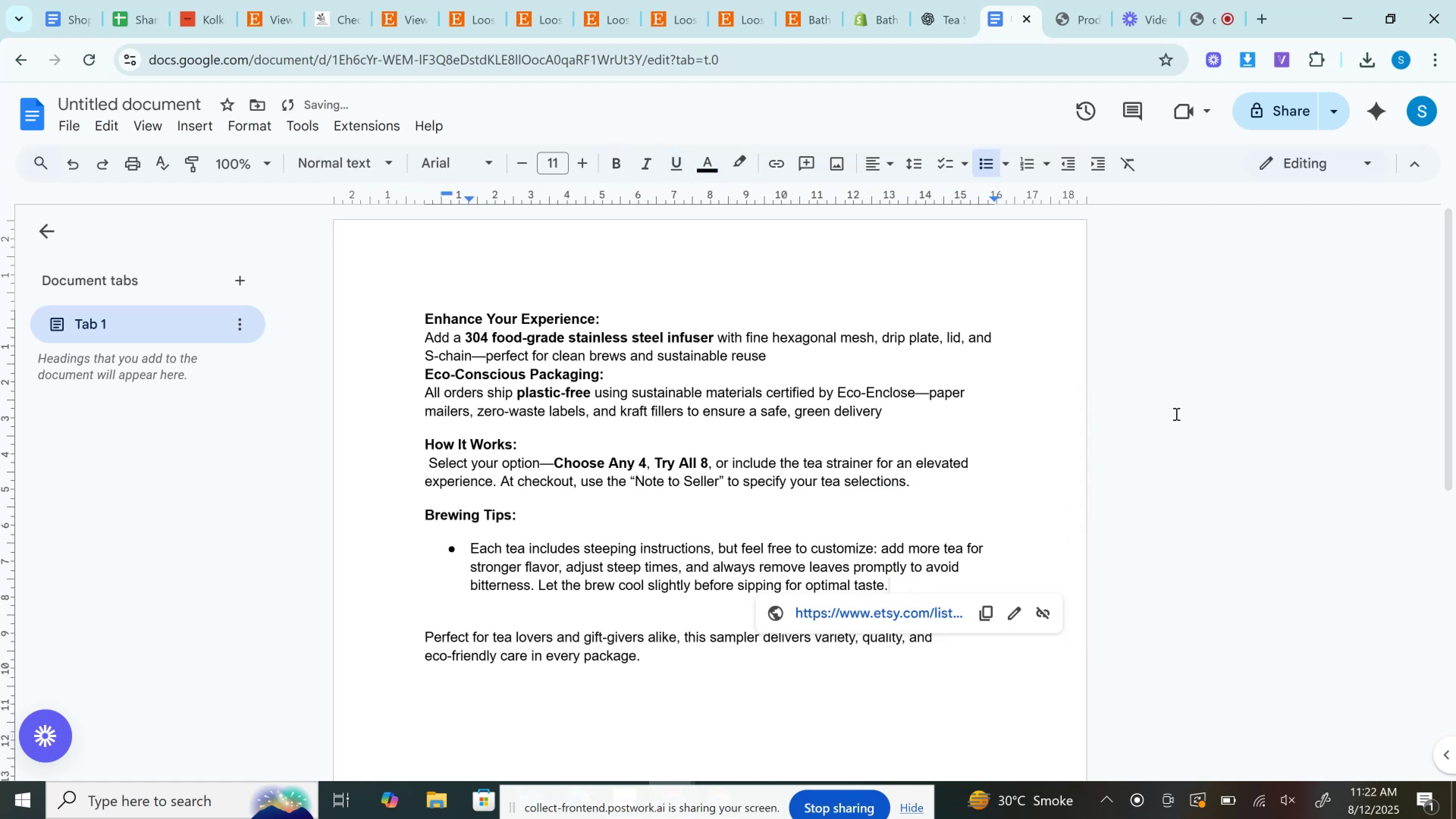 
left_click([1205, 395])
 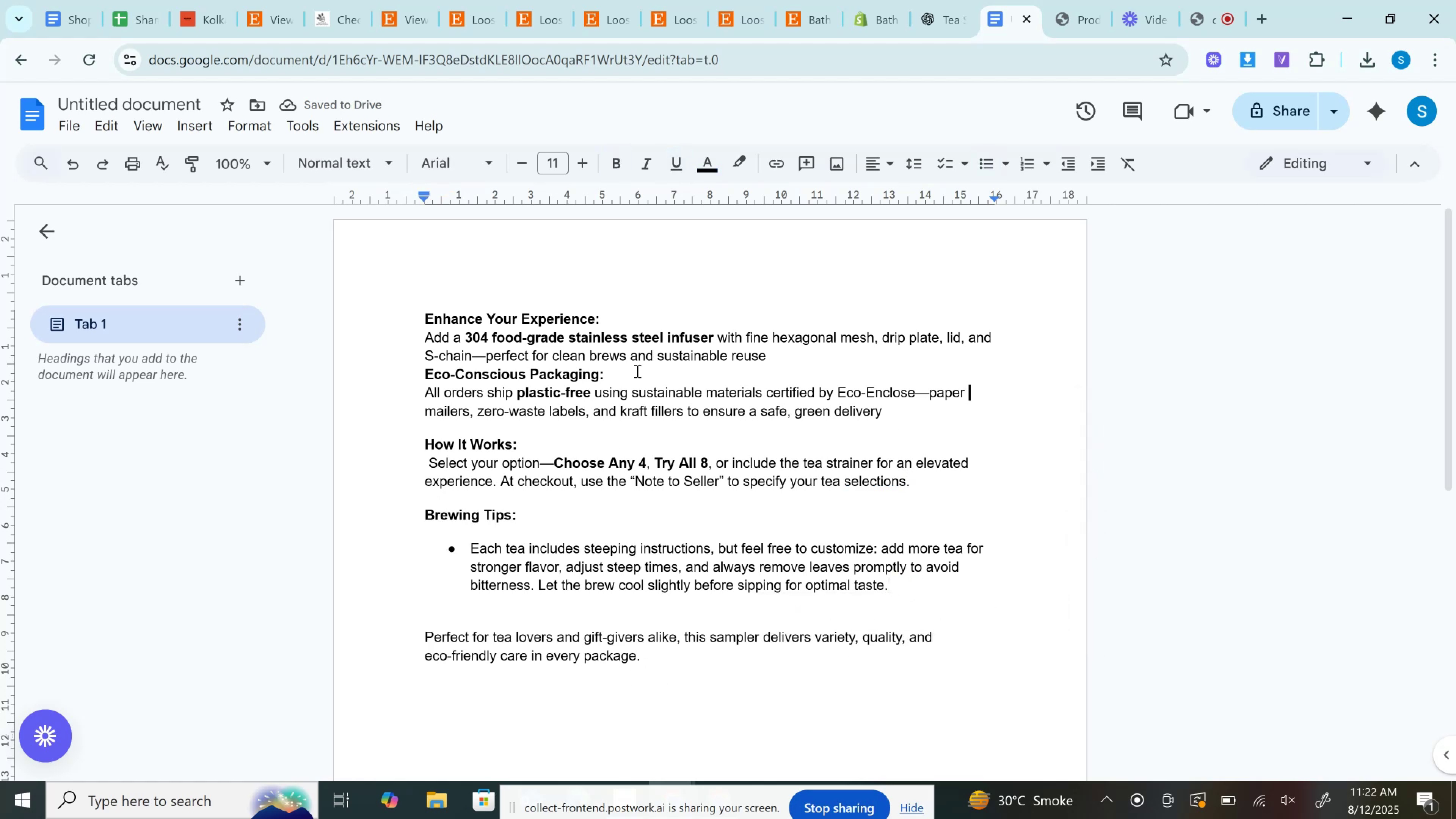 
left_click([796, 355])
 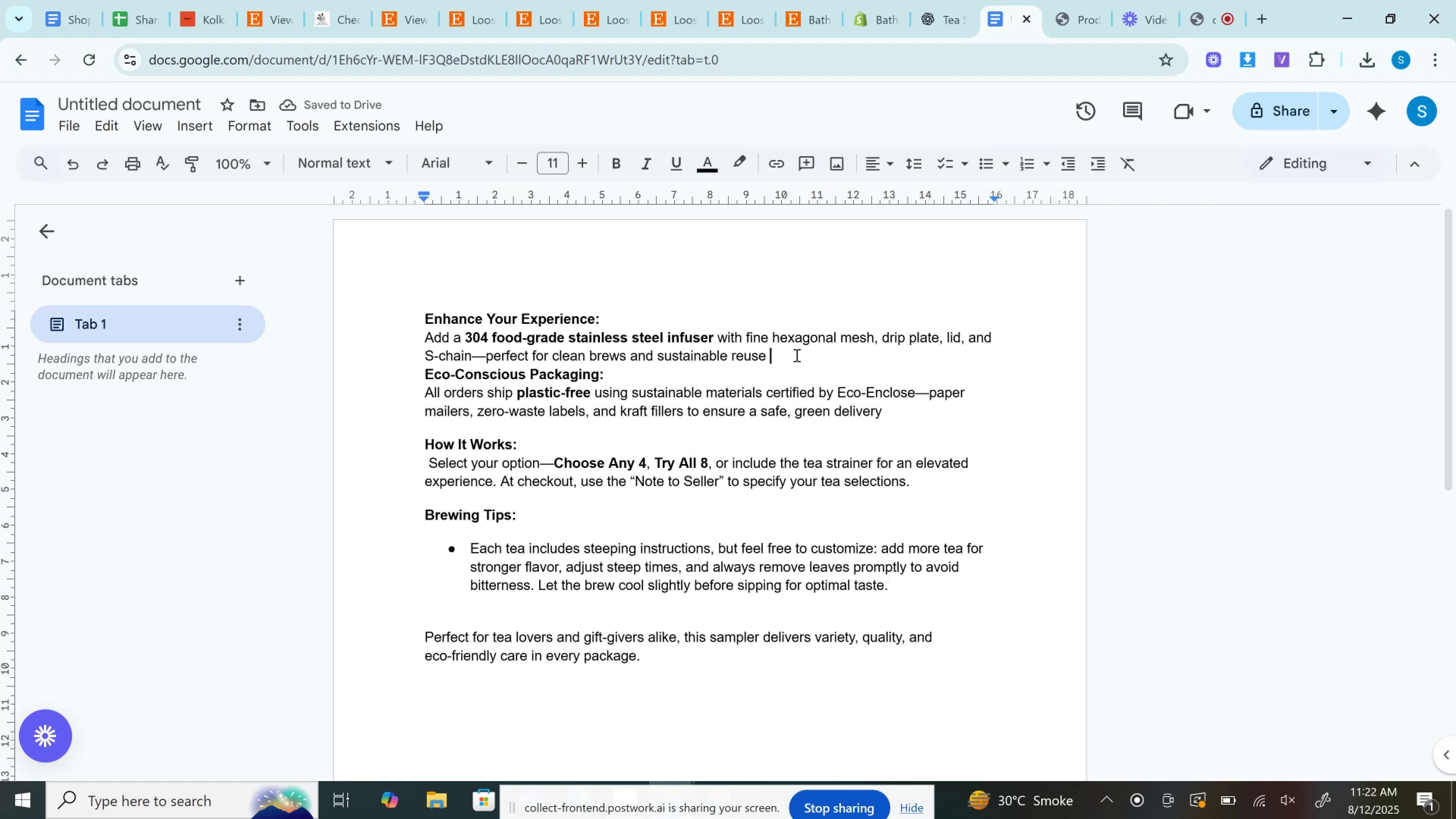 
key(Backspace)
 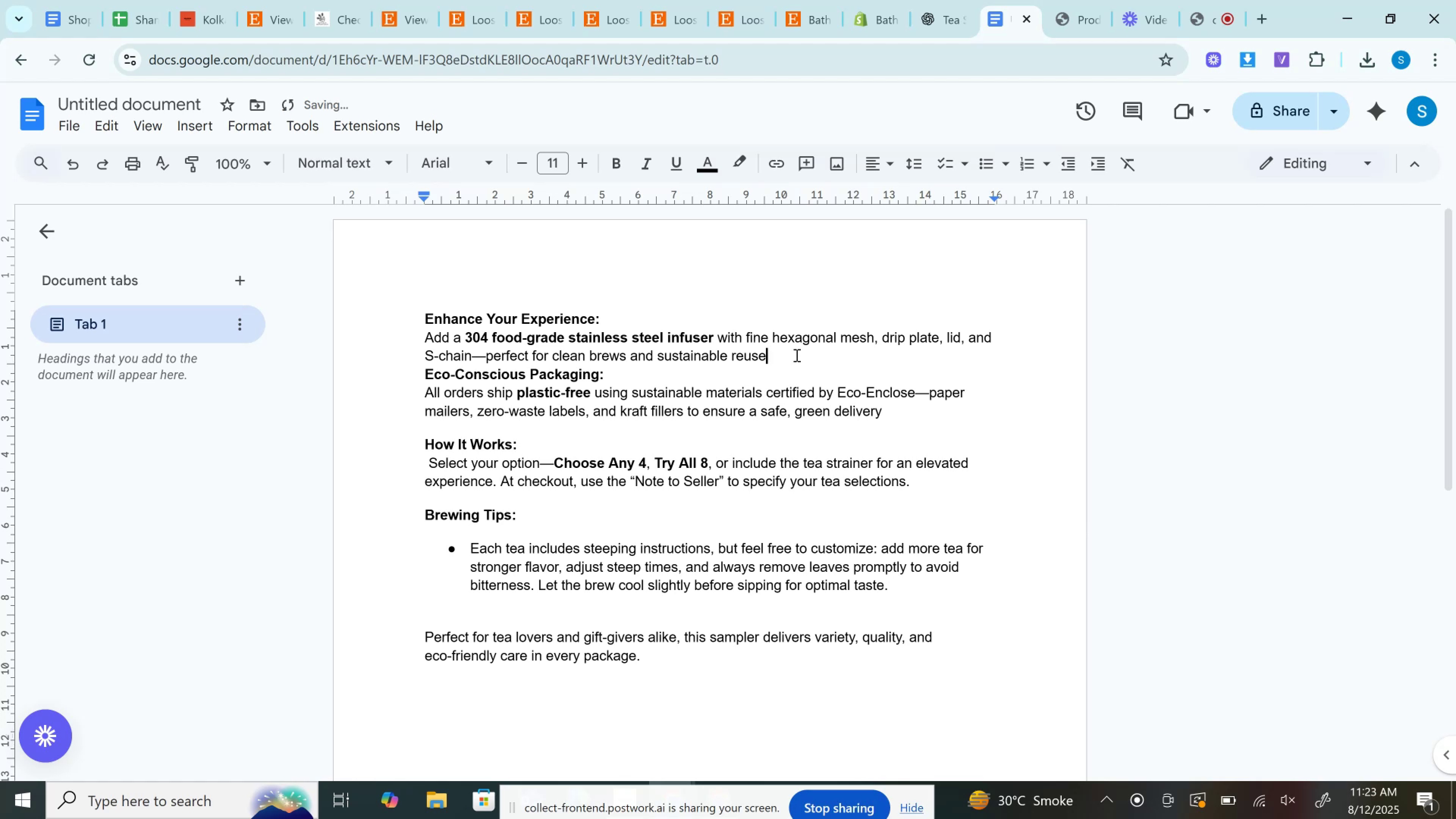 
key(Period)
 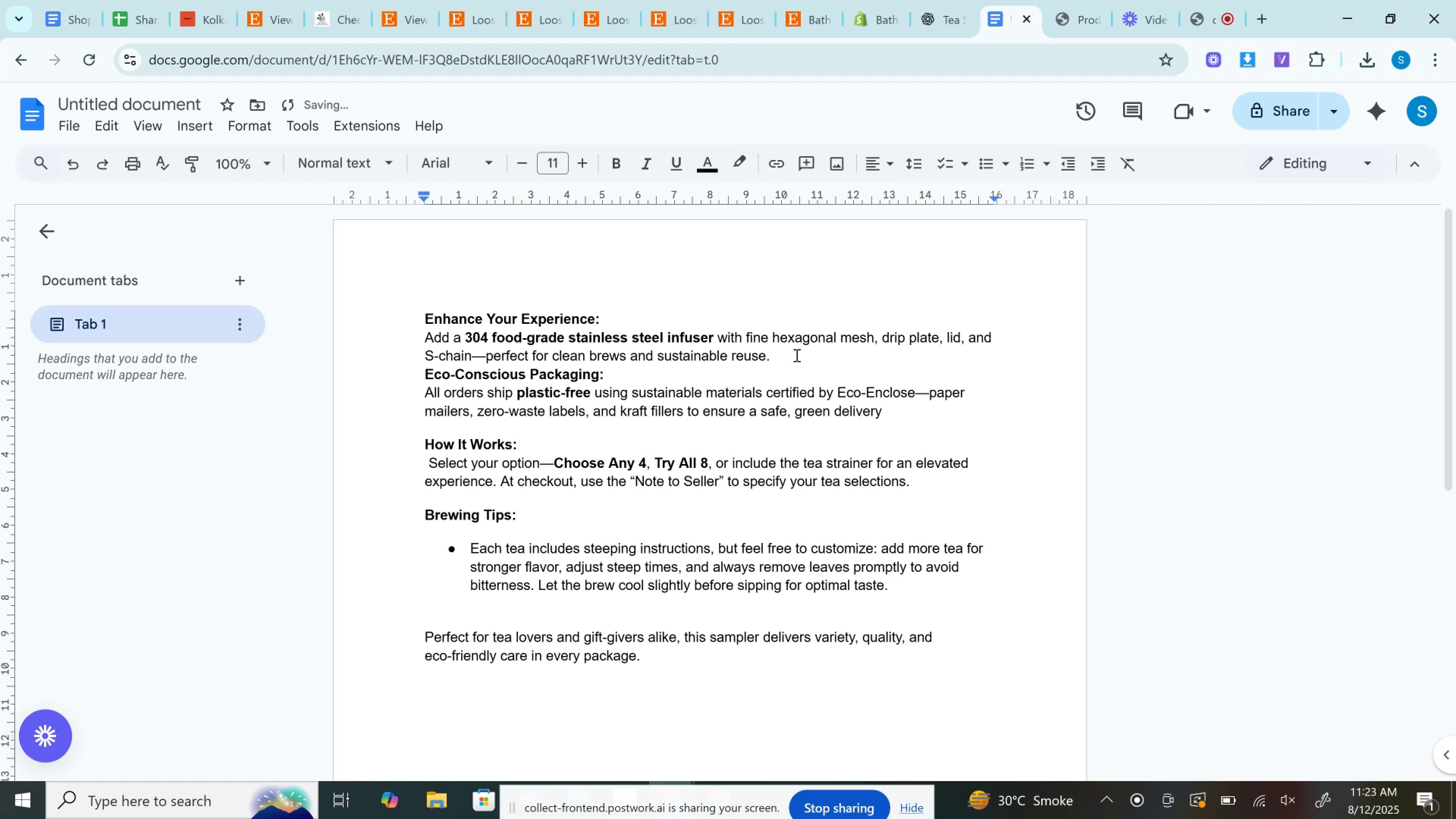 
key(Enter)
 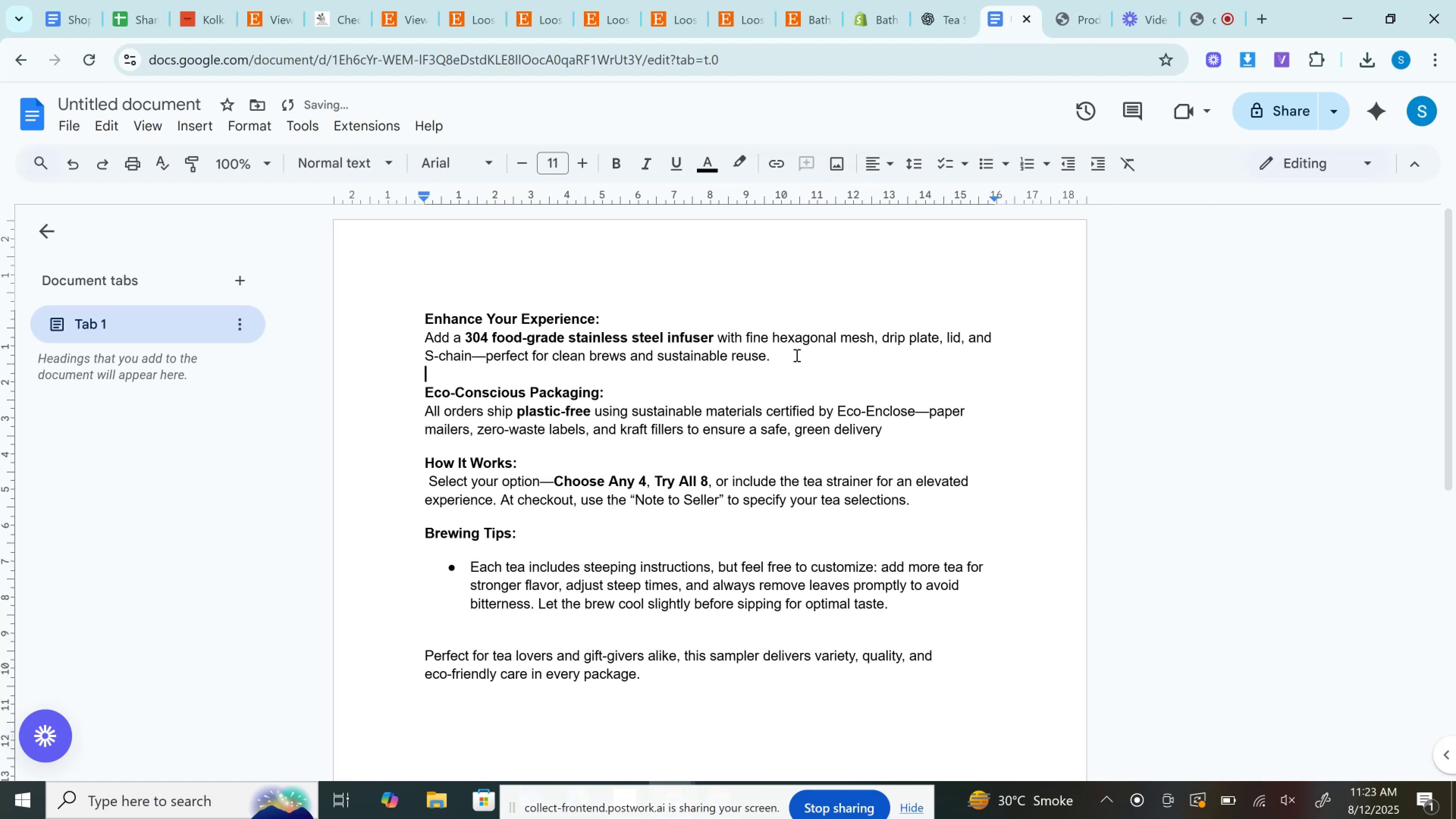 
hold_key(key=ControlLeft, duration=0.5)
 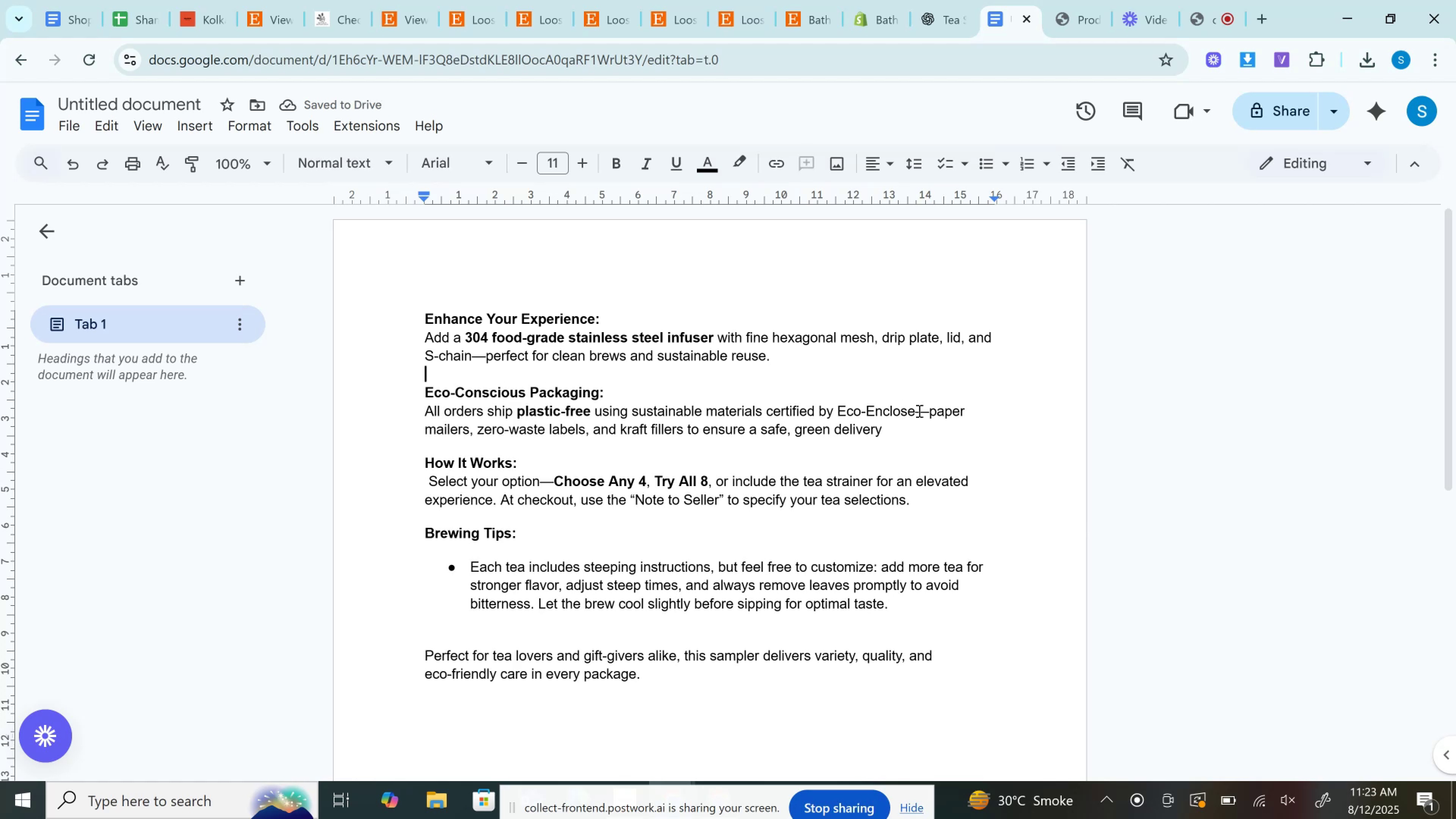 
double_click([918, 411])
 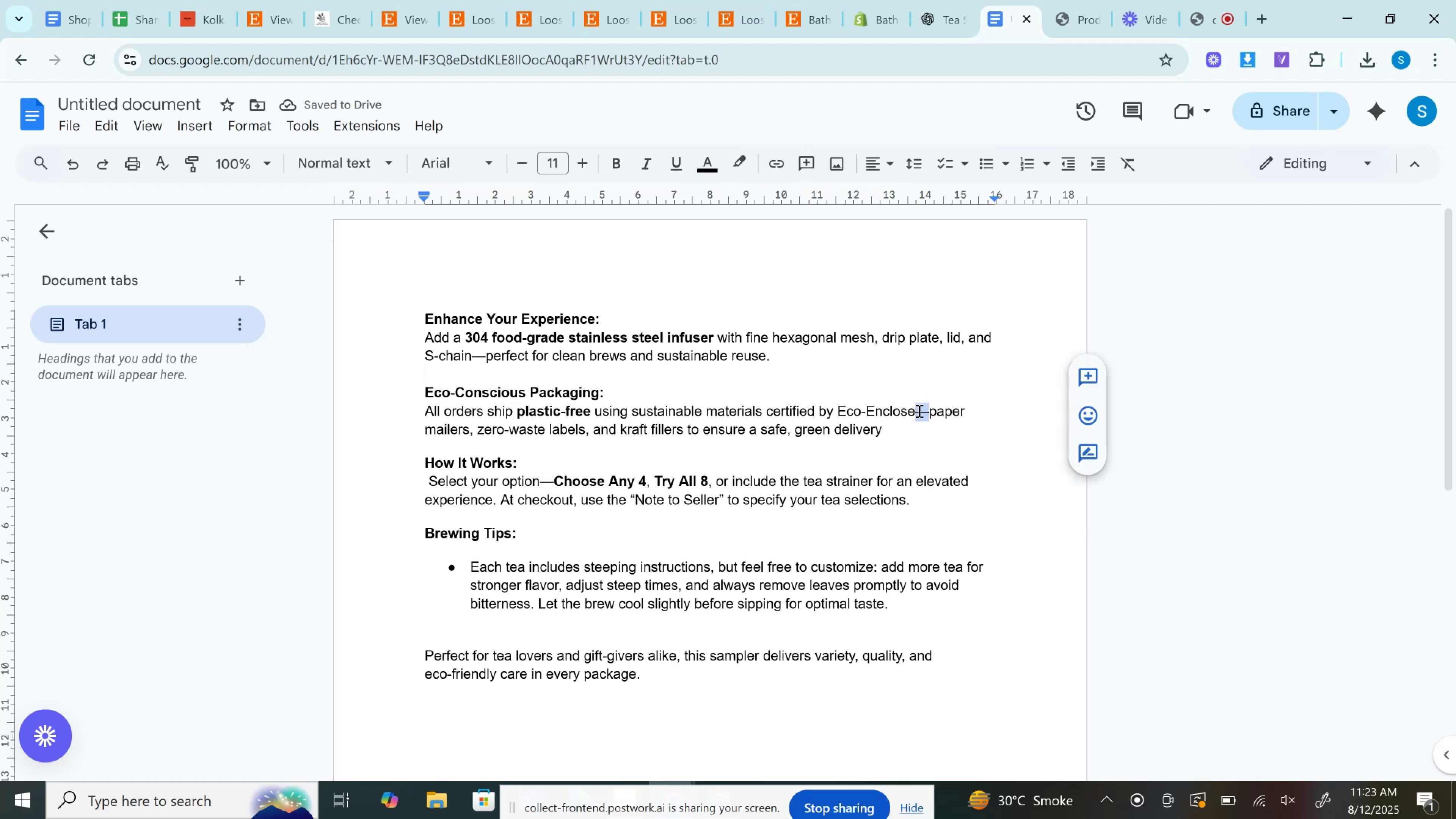 
key(Equal)
 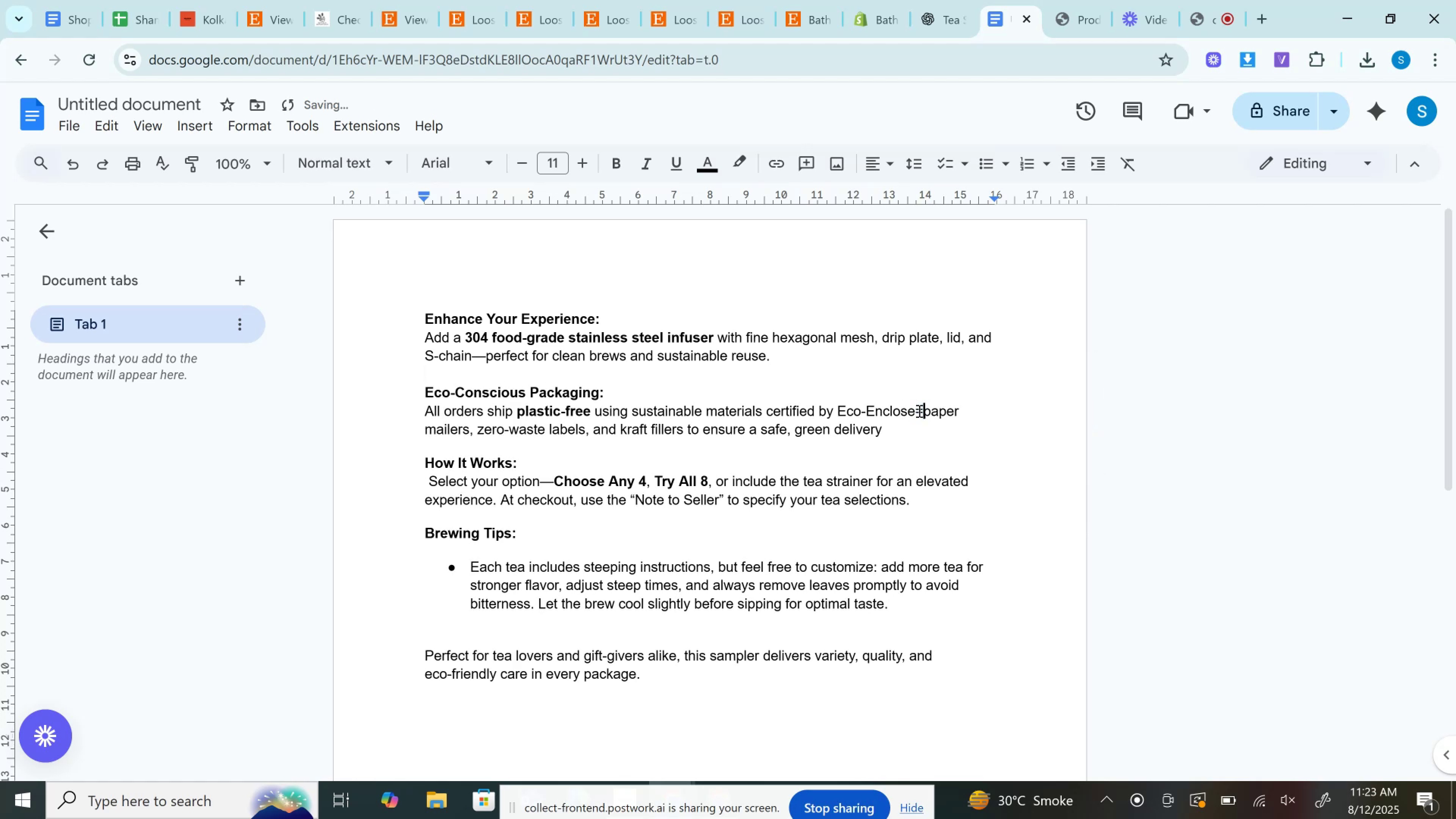 
key(Backspace)
 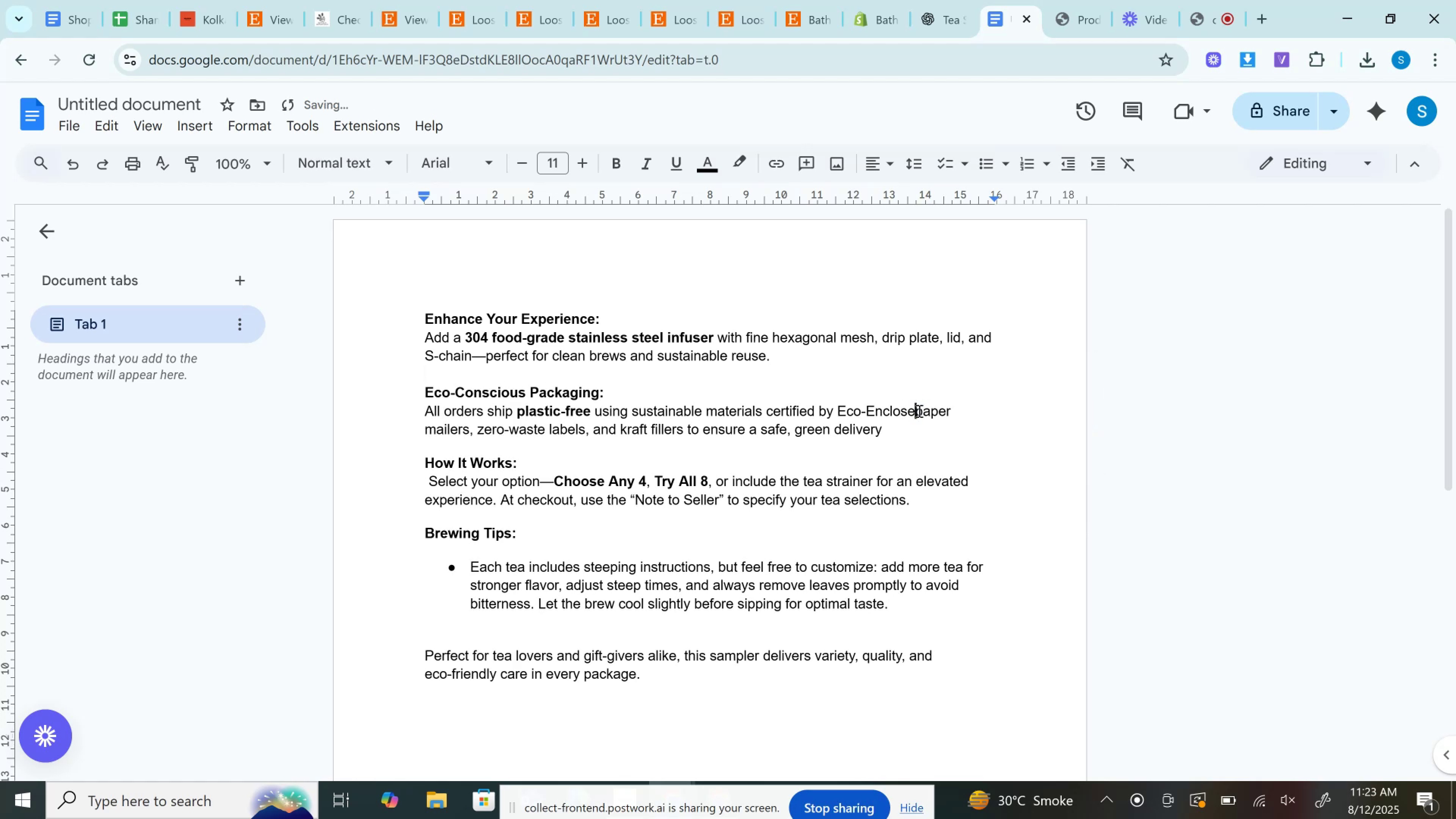 
key(Space)
 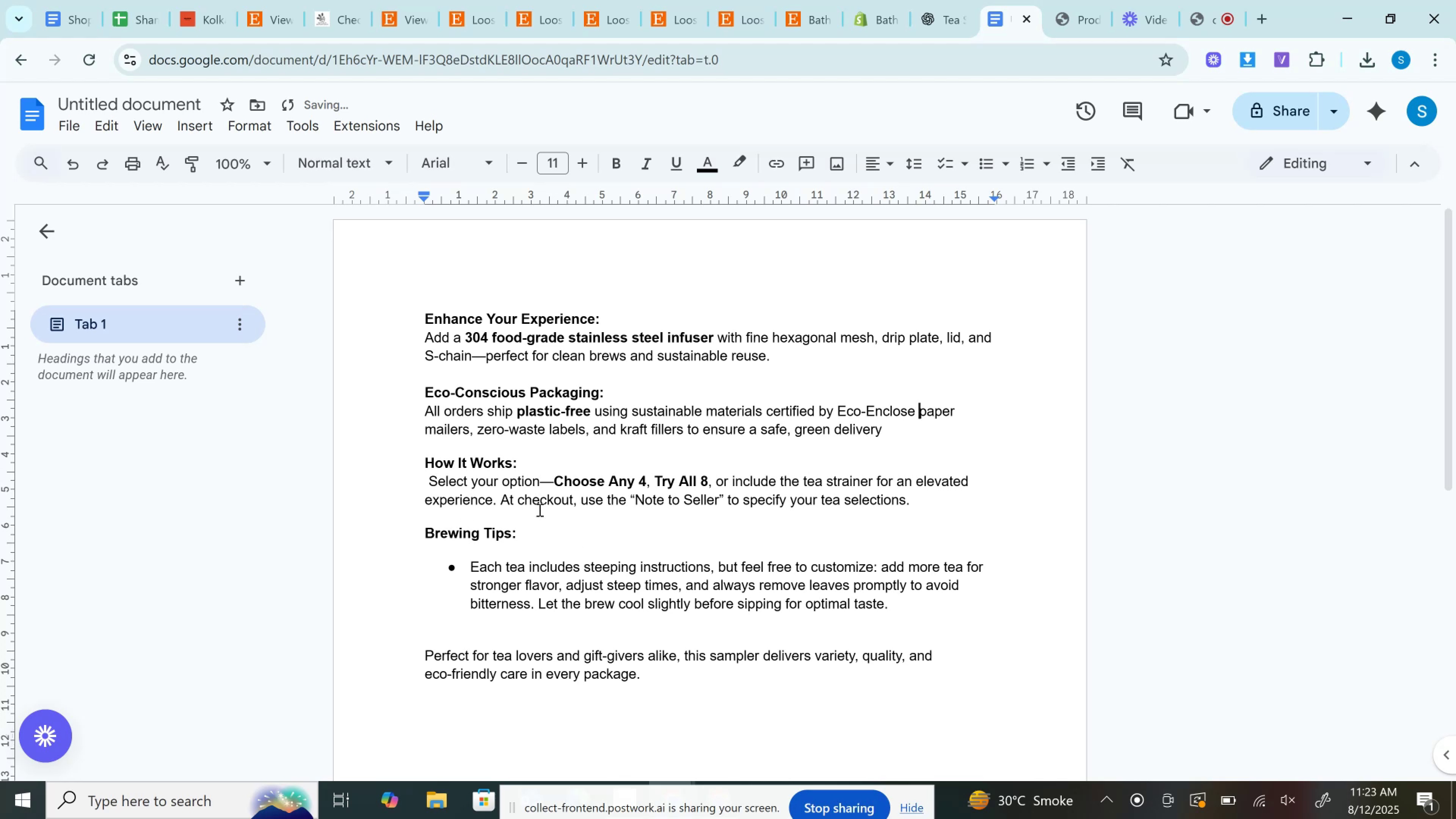 
double_click([548, 485])
 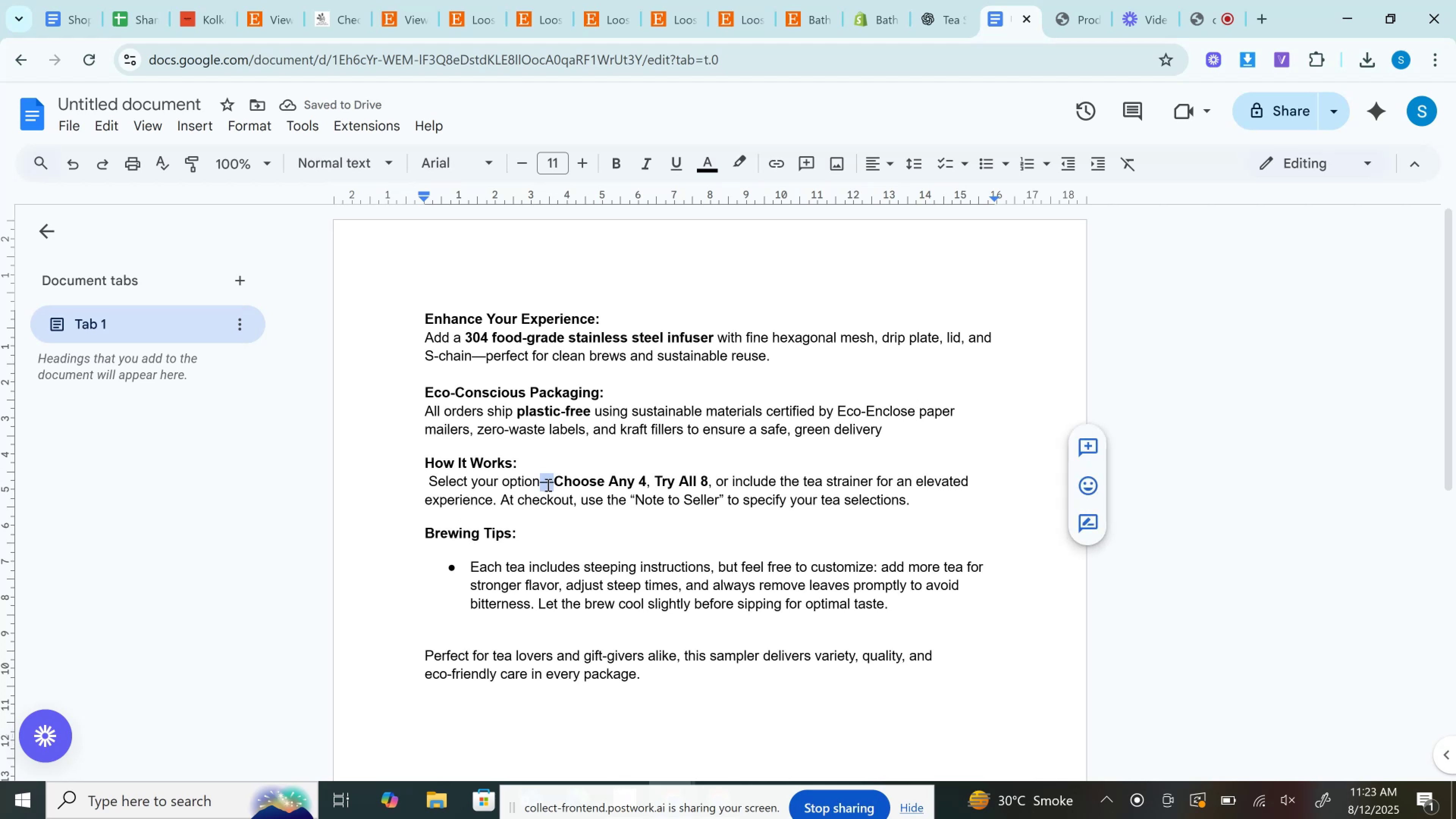 
key(Backspace)
 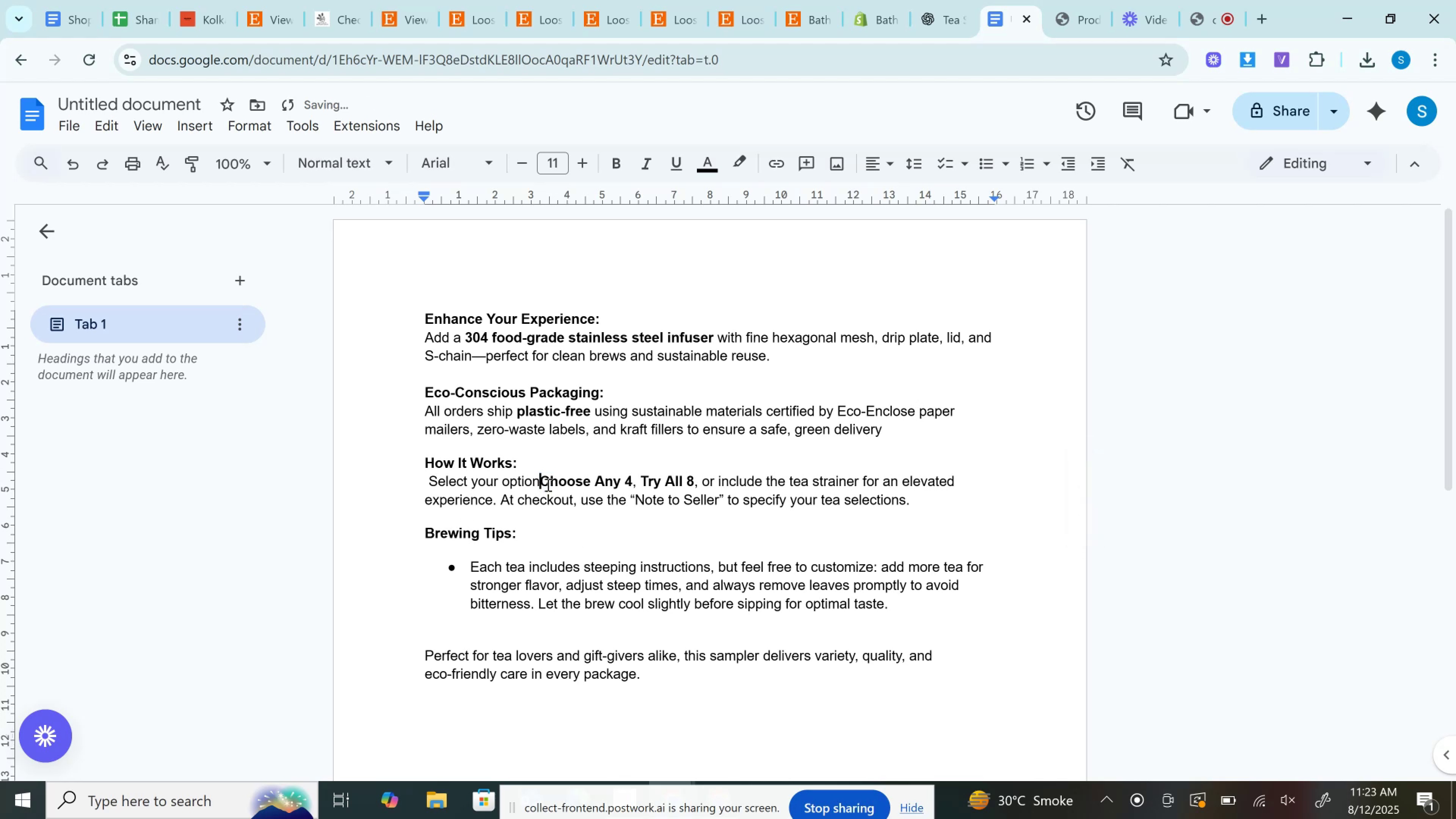 
key(Space)
 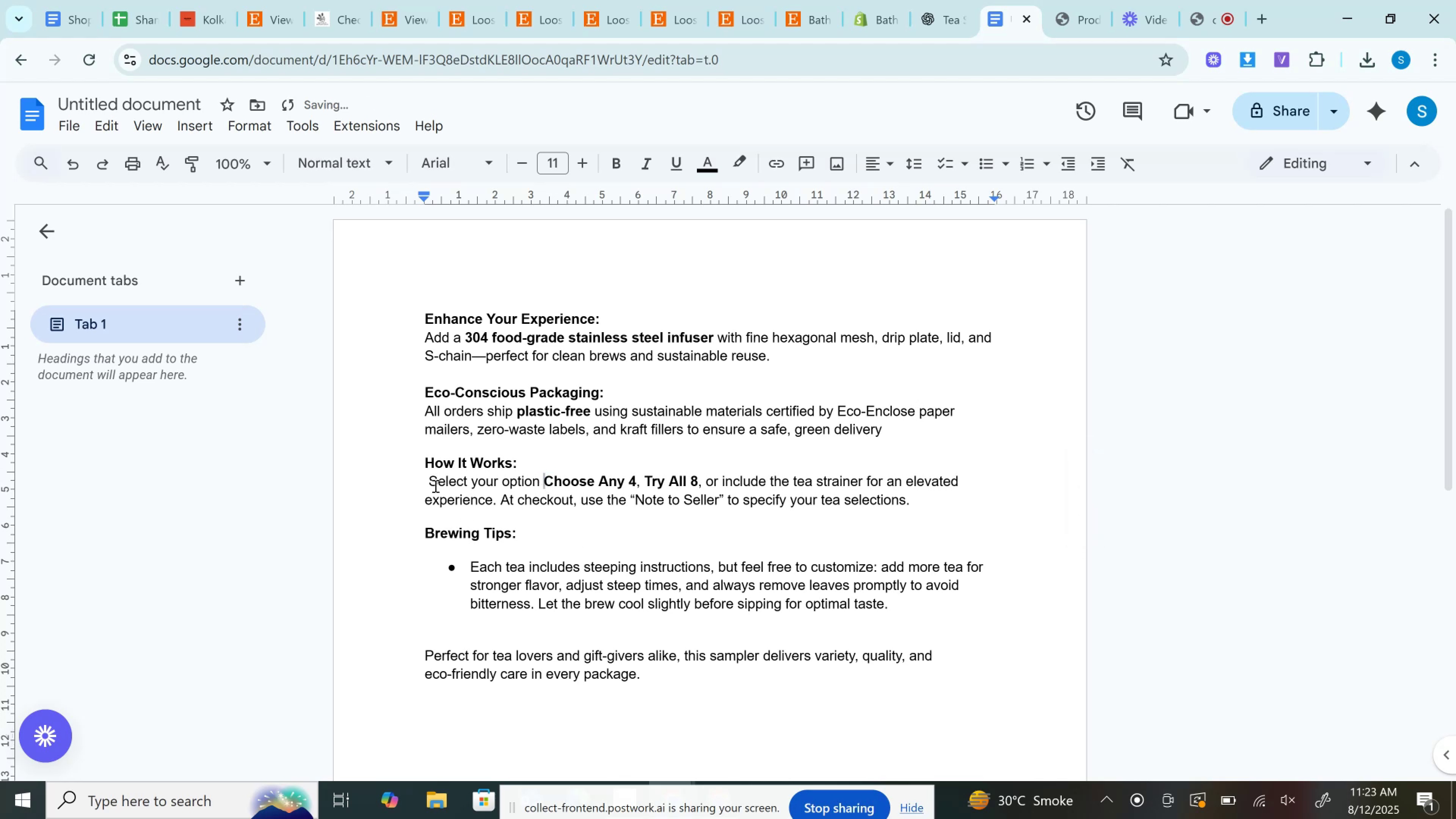 
left_click([431, 489])
 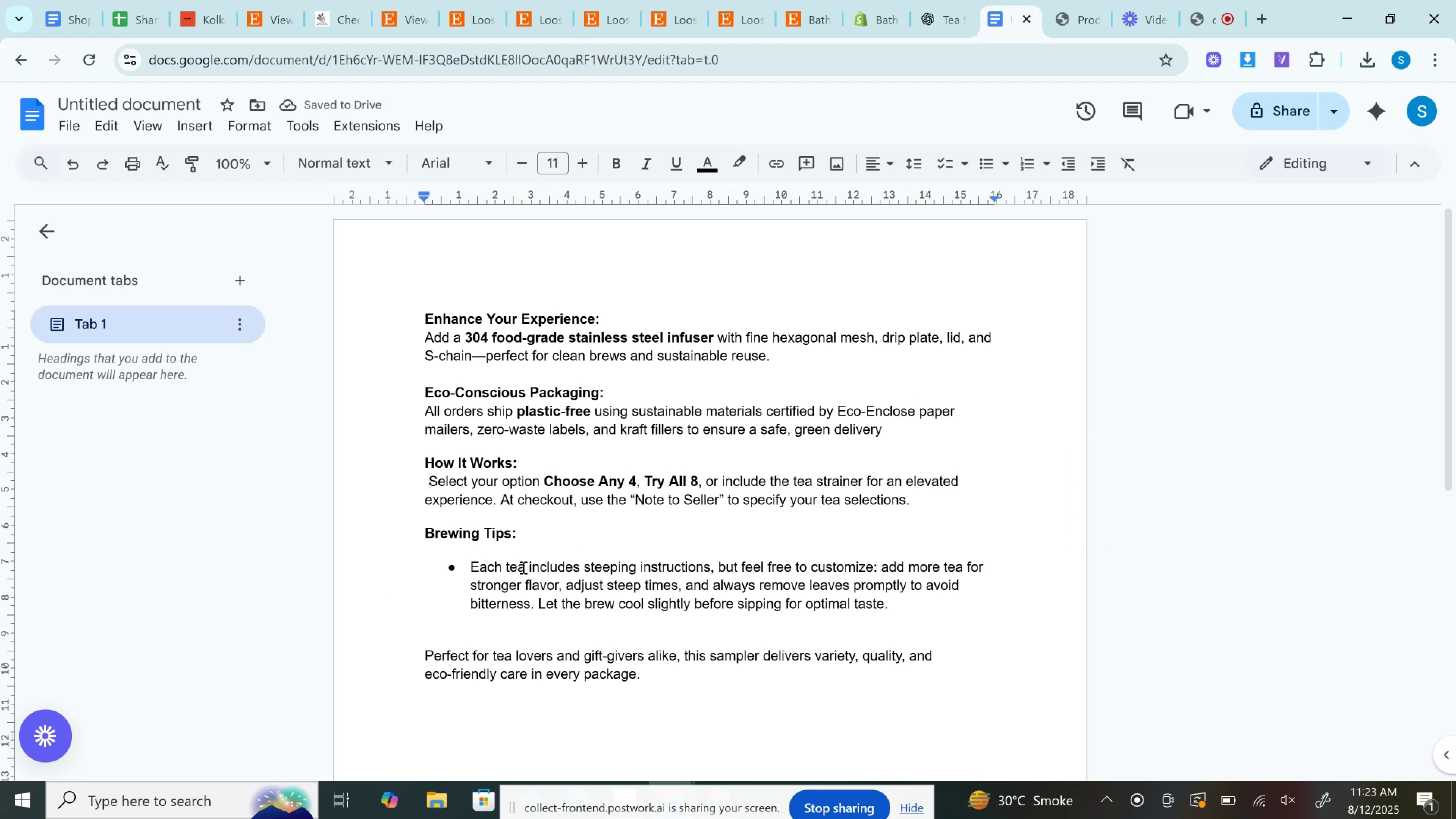 
key(Backspace)
 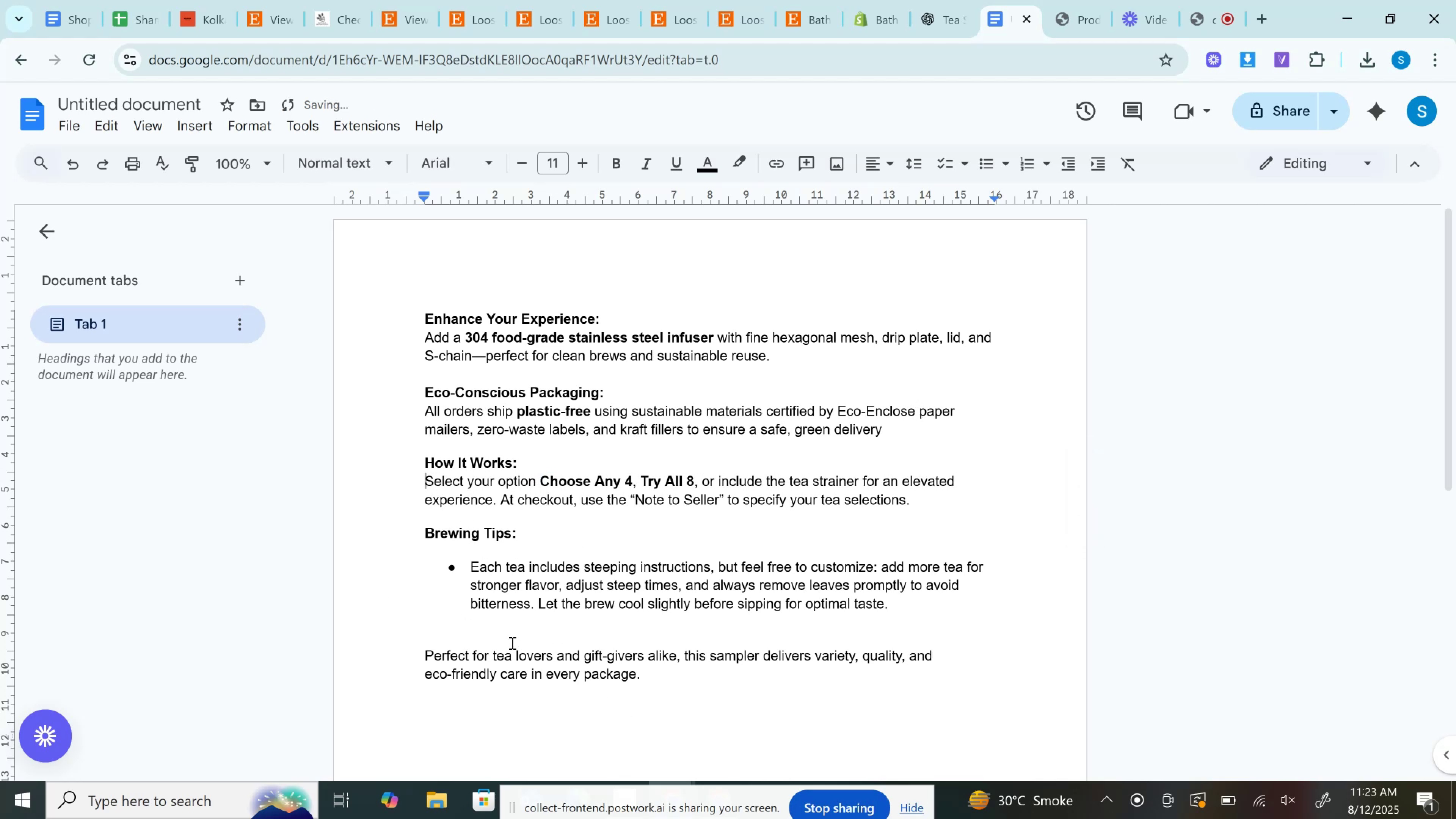 
left_click([683, 710])
 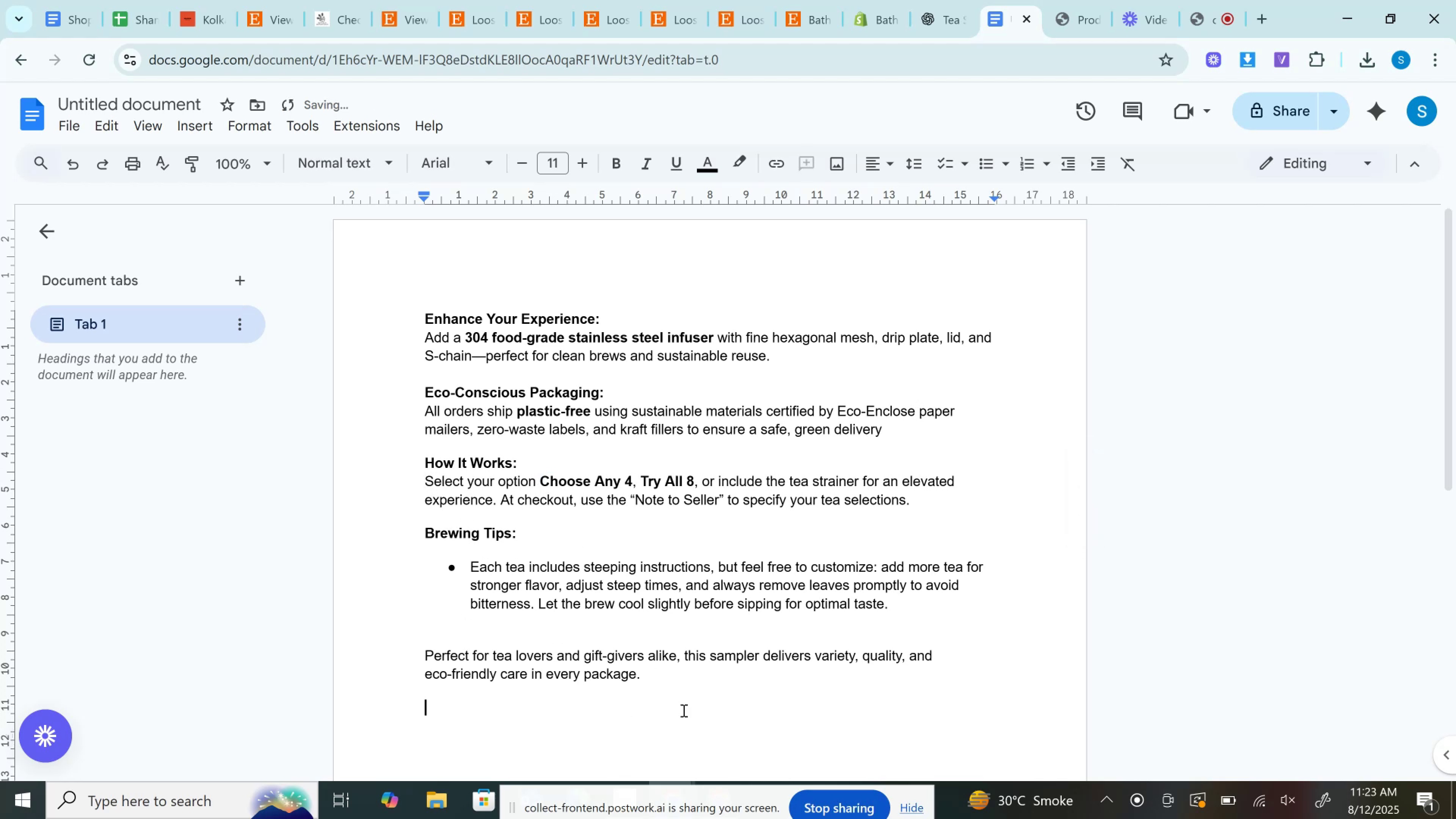 
key(Control+A)
 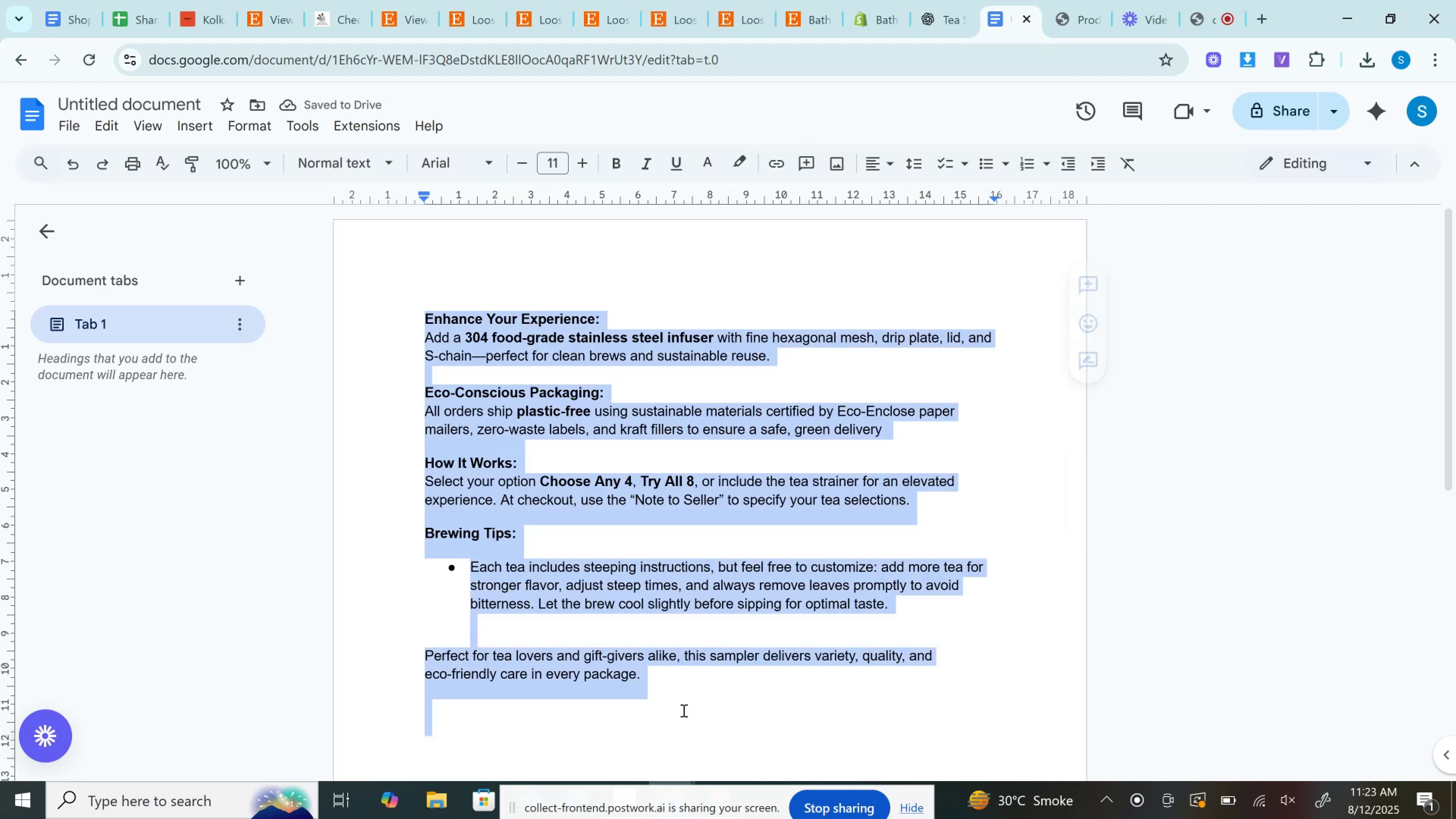 
key(Control+C)
 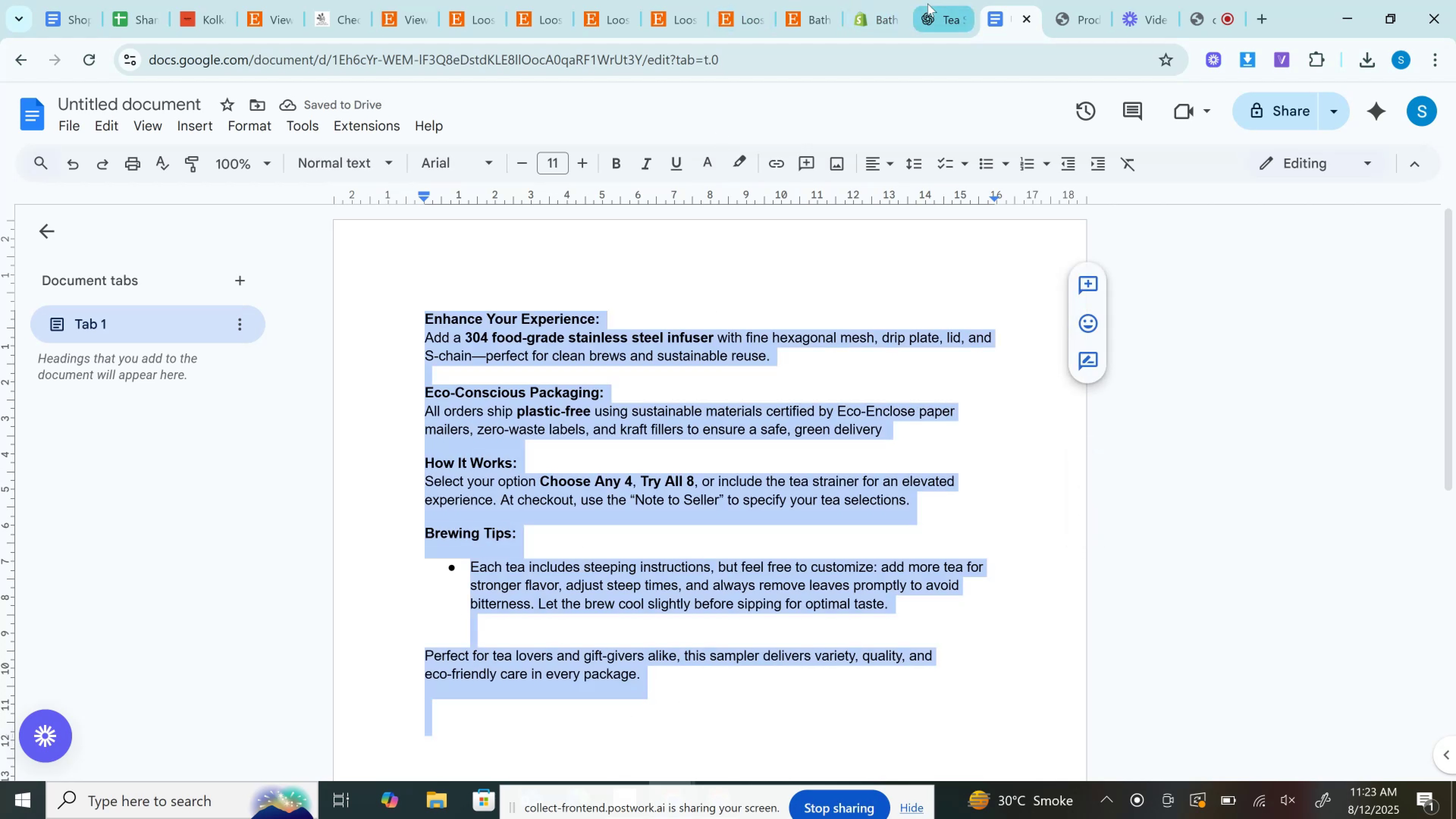 
double_click([896, 0])
 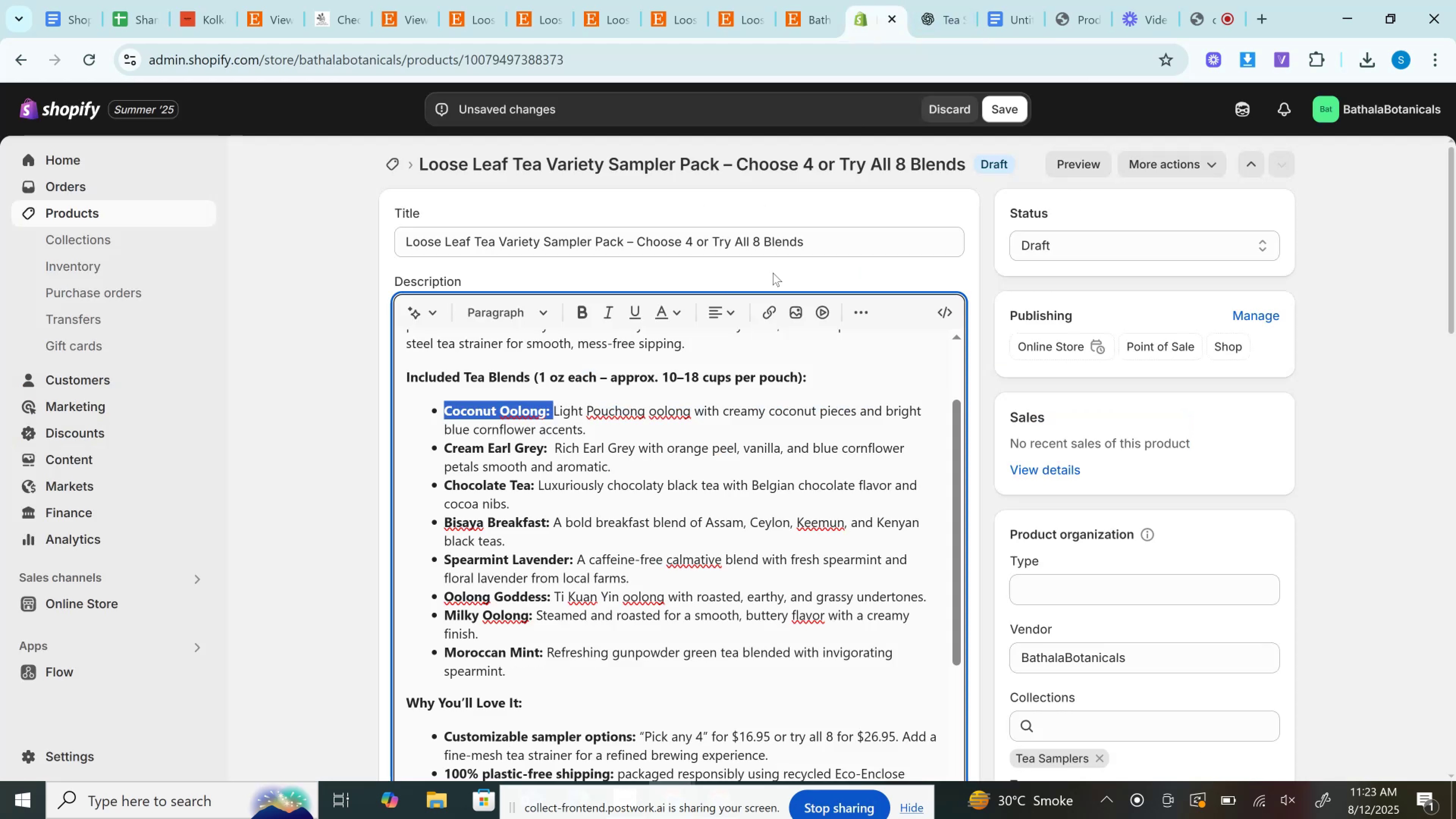 
scroll: coordinate [658, 605], scroll_direction: down, amount: 3.0
 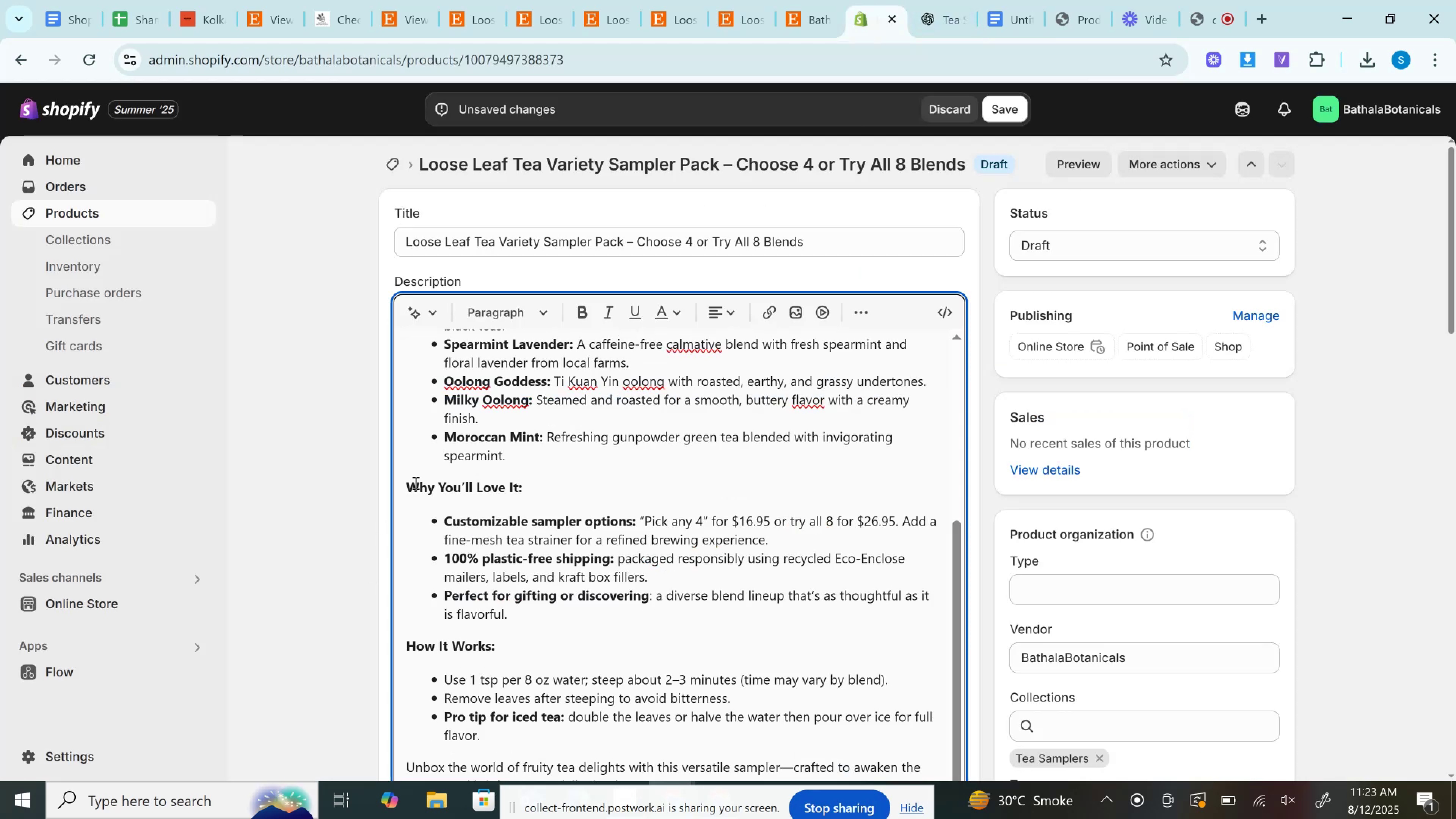 
left_click_drag(start_coordinate=[403, 486], to_coordinate=[781, 751])
 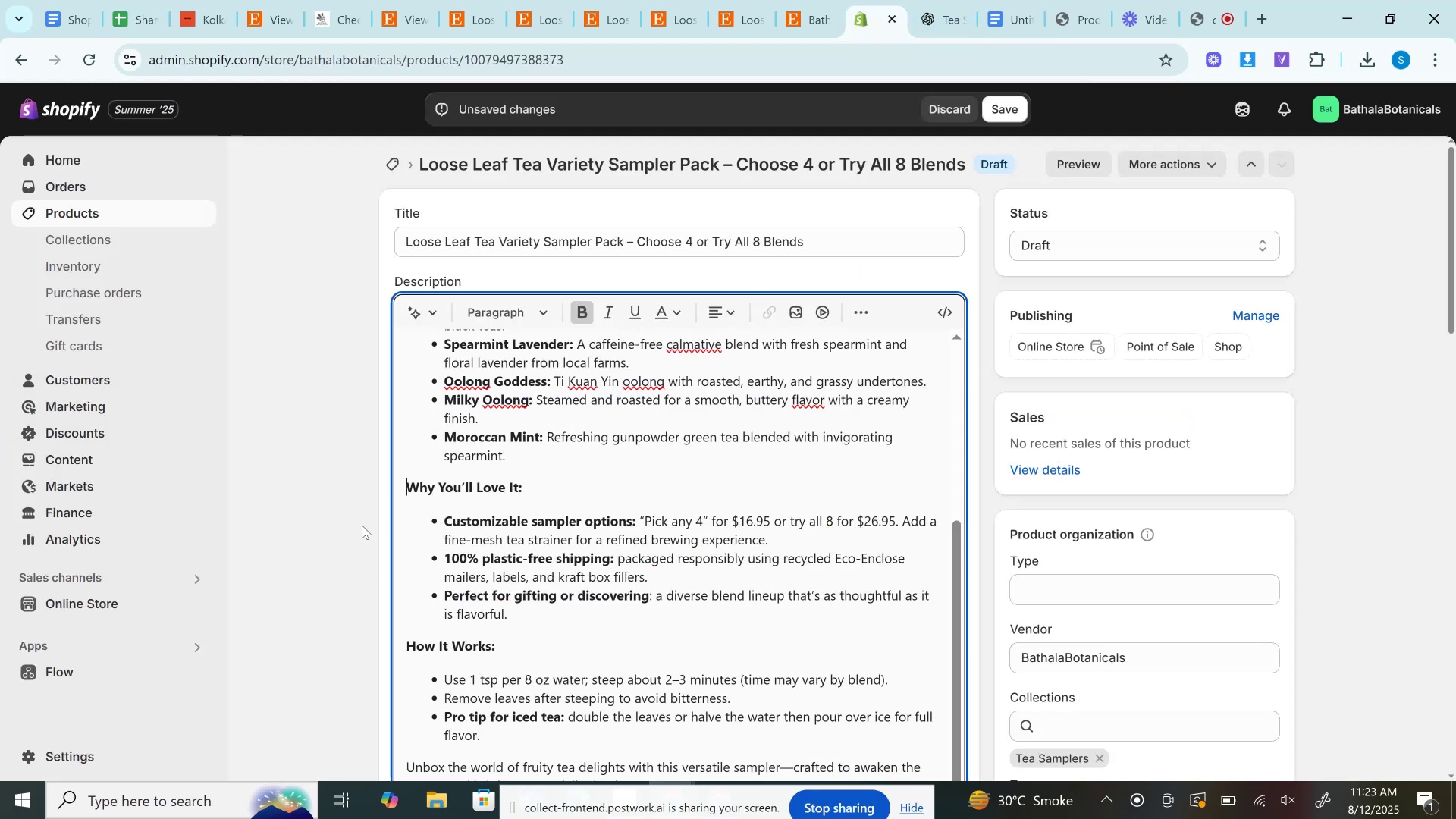 
left_click([362, 526])
 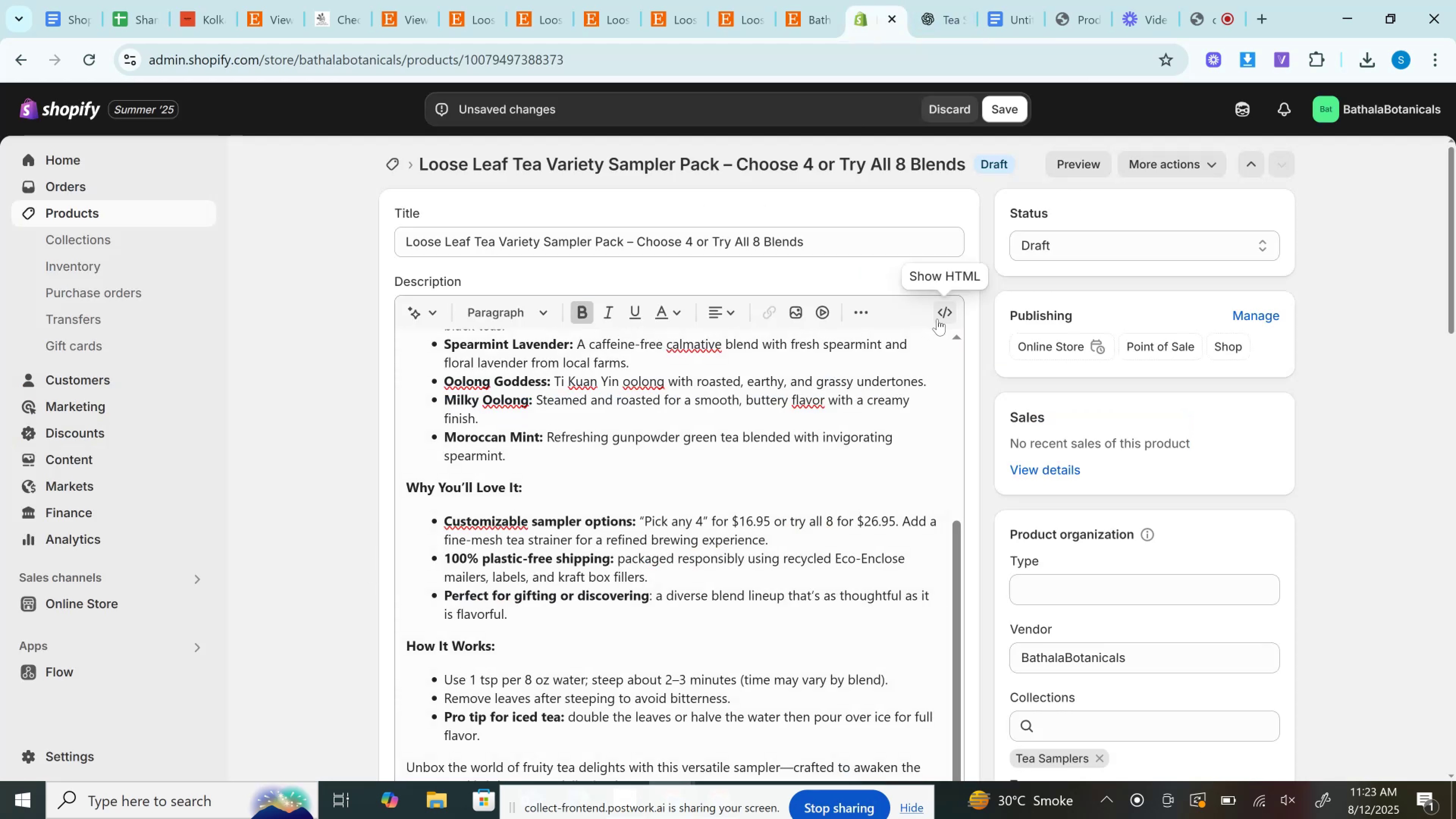 
left_click([938, 313])
 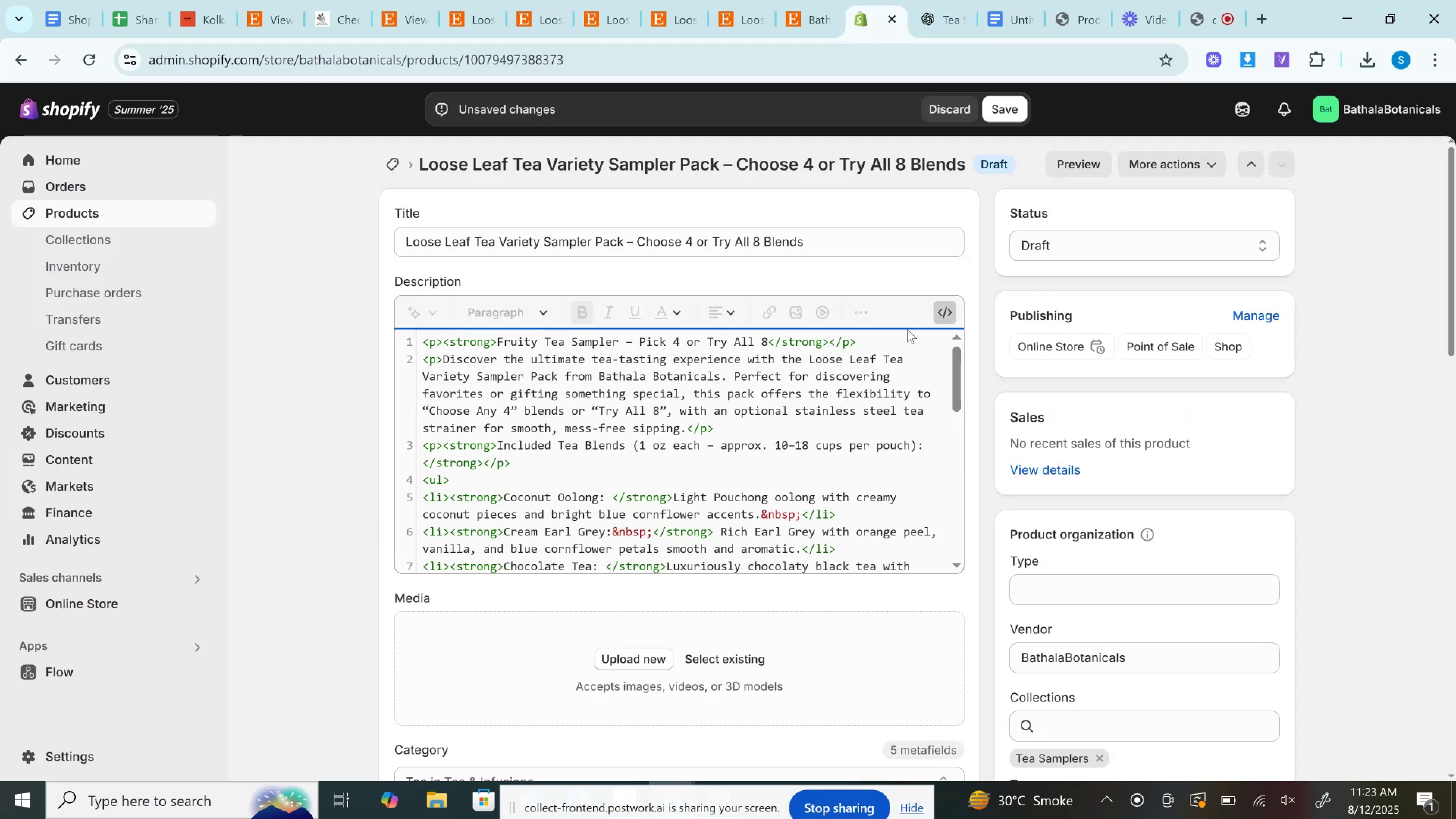 
left_click([946, 305])
 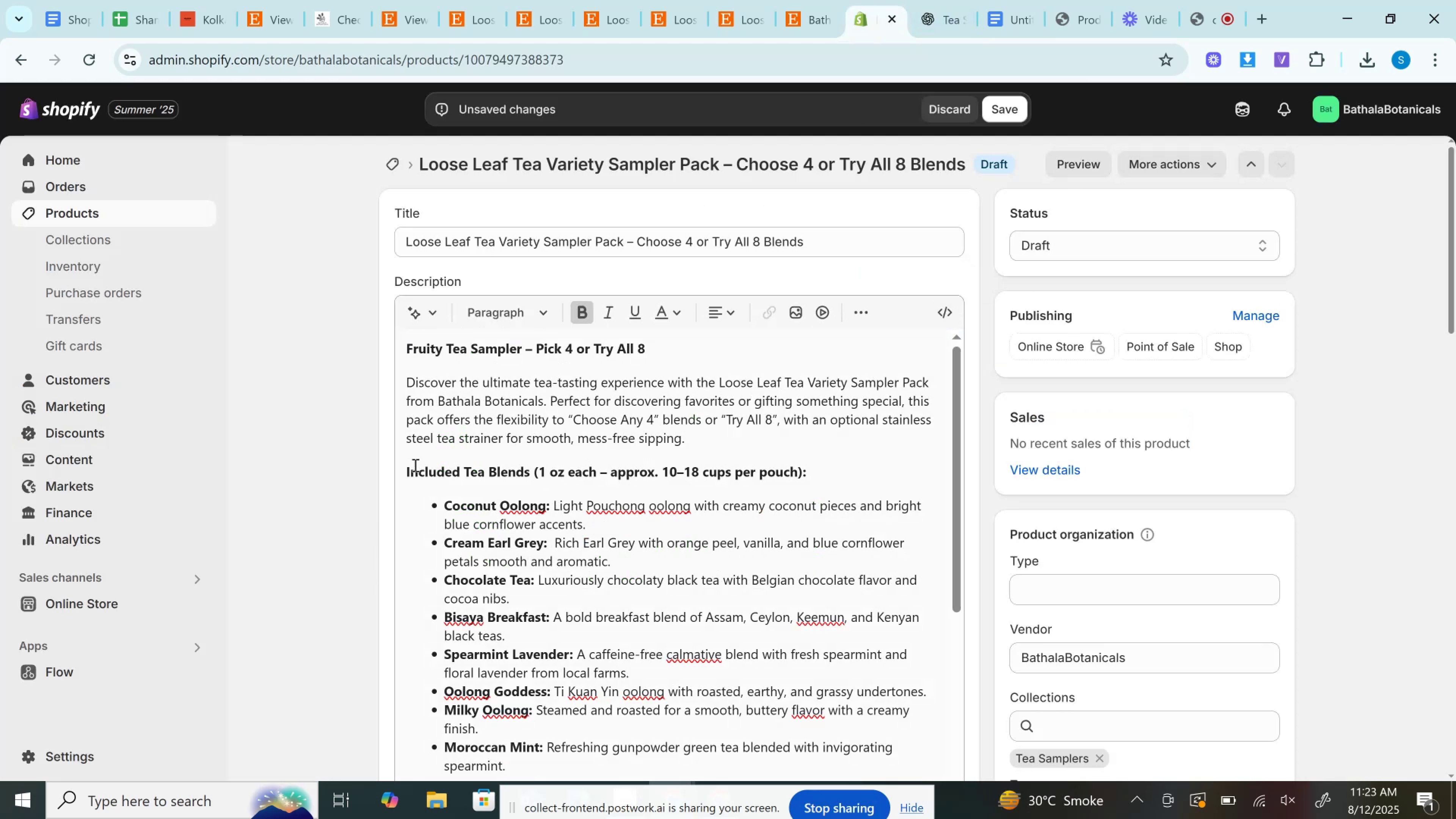 
left_click_drag(start_coordinate=[410, 460], to_coordinate=[1101, 819])
 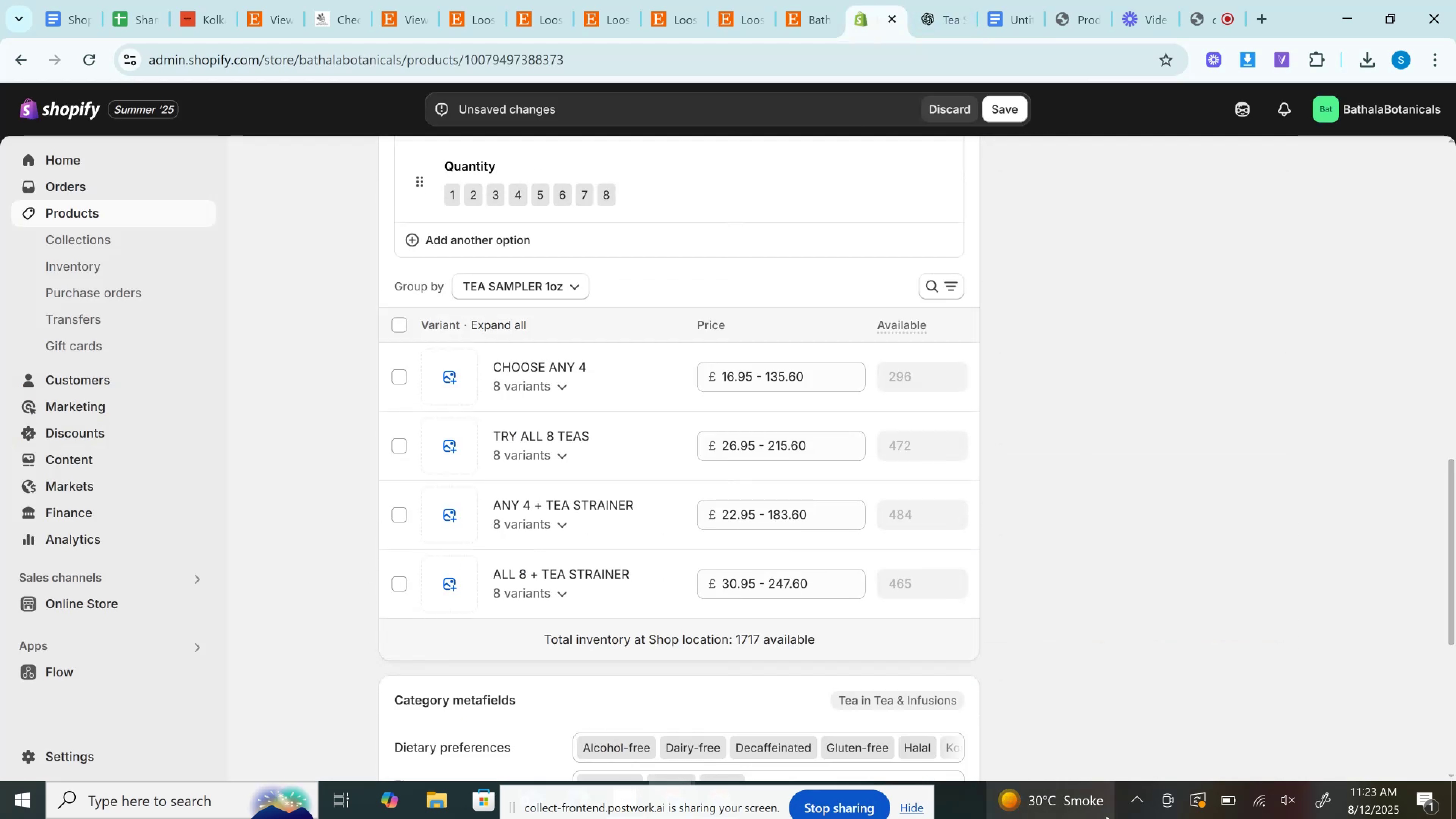 
key(Backspace)
 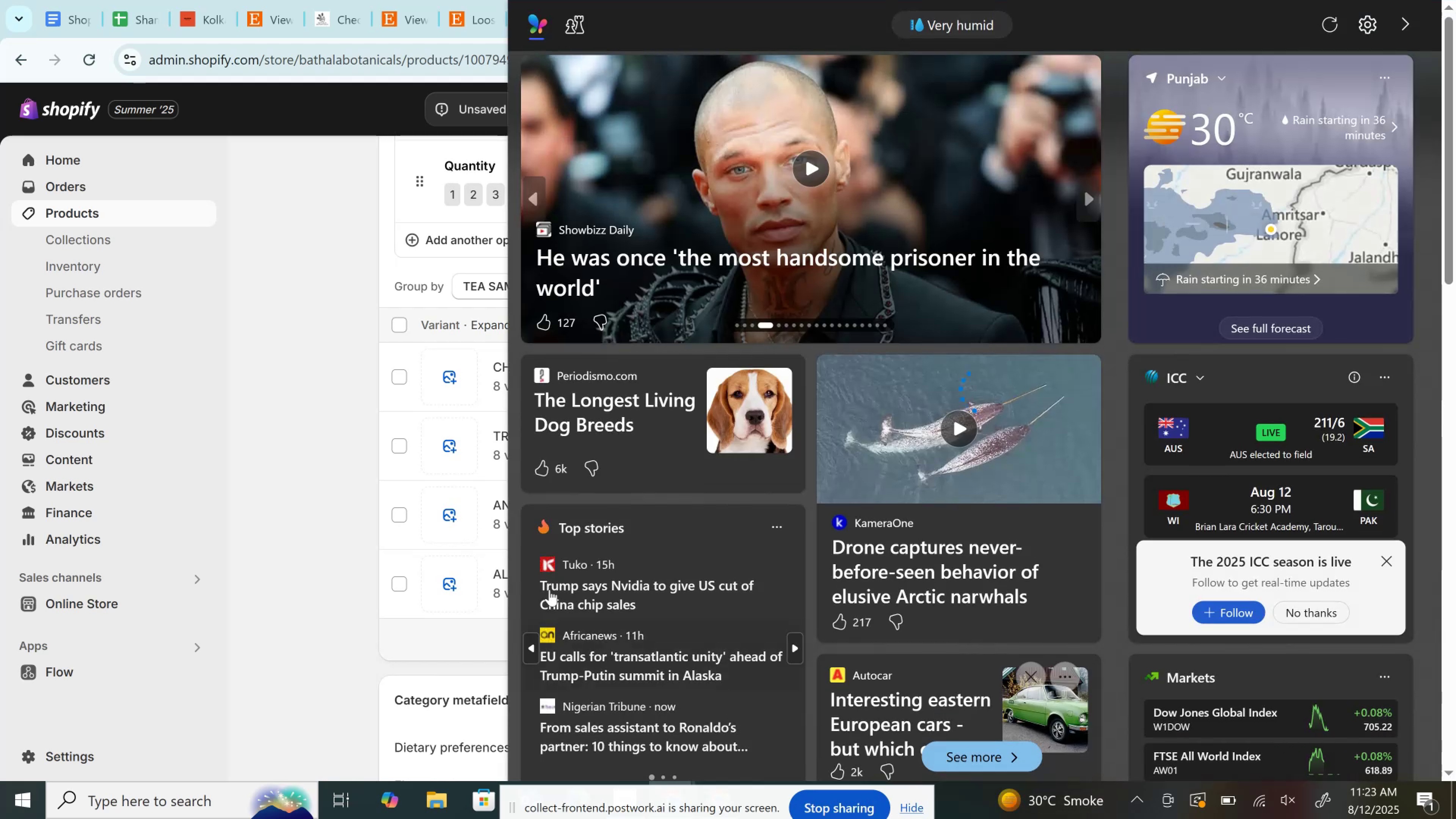 
left_click([265, 373])
 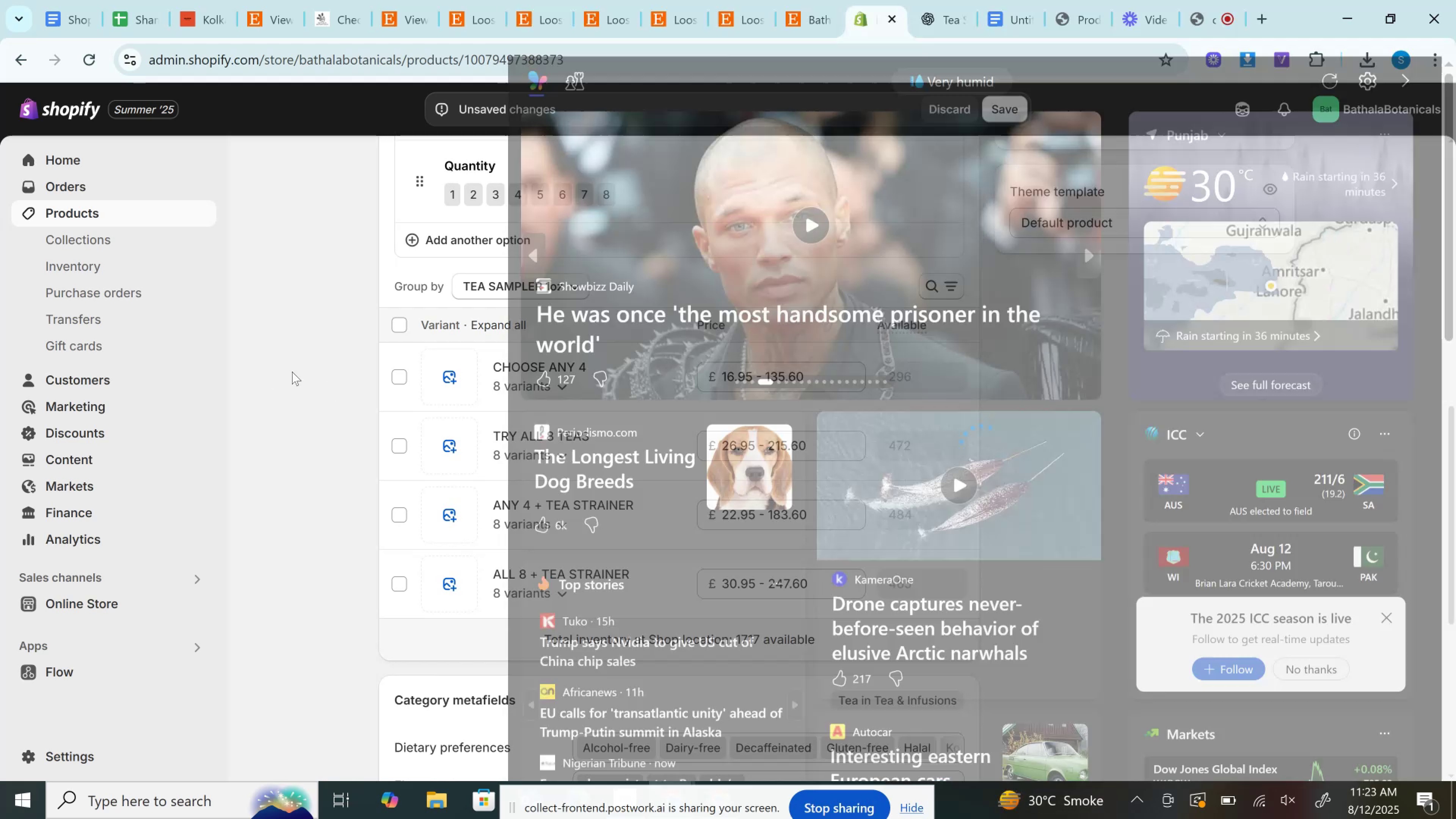 
scroll: coordinate [645, 369], scroll_direction: up, amount: 9.0
 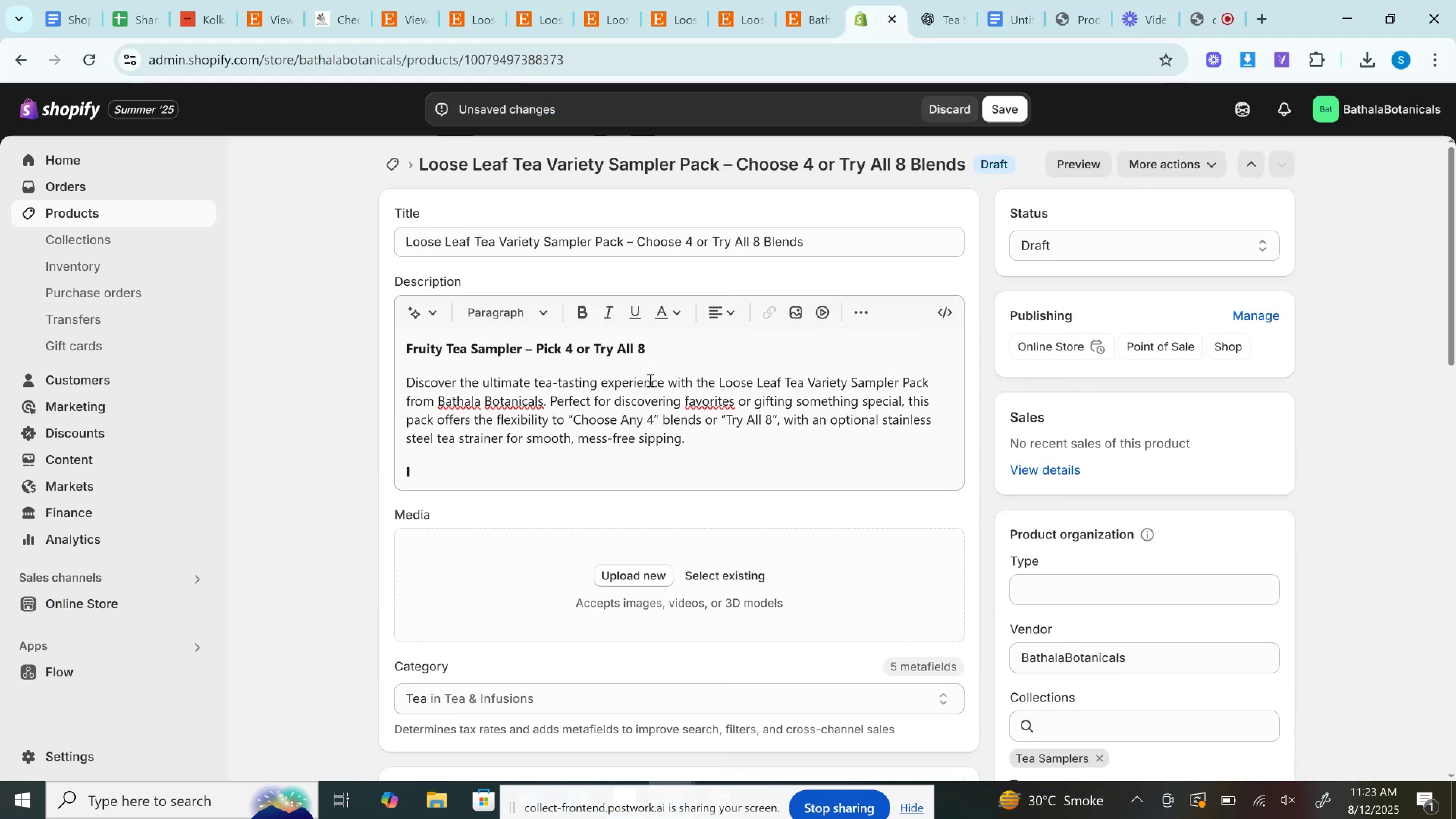 
left_click([649, 380])
 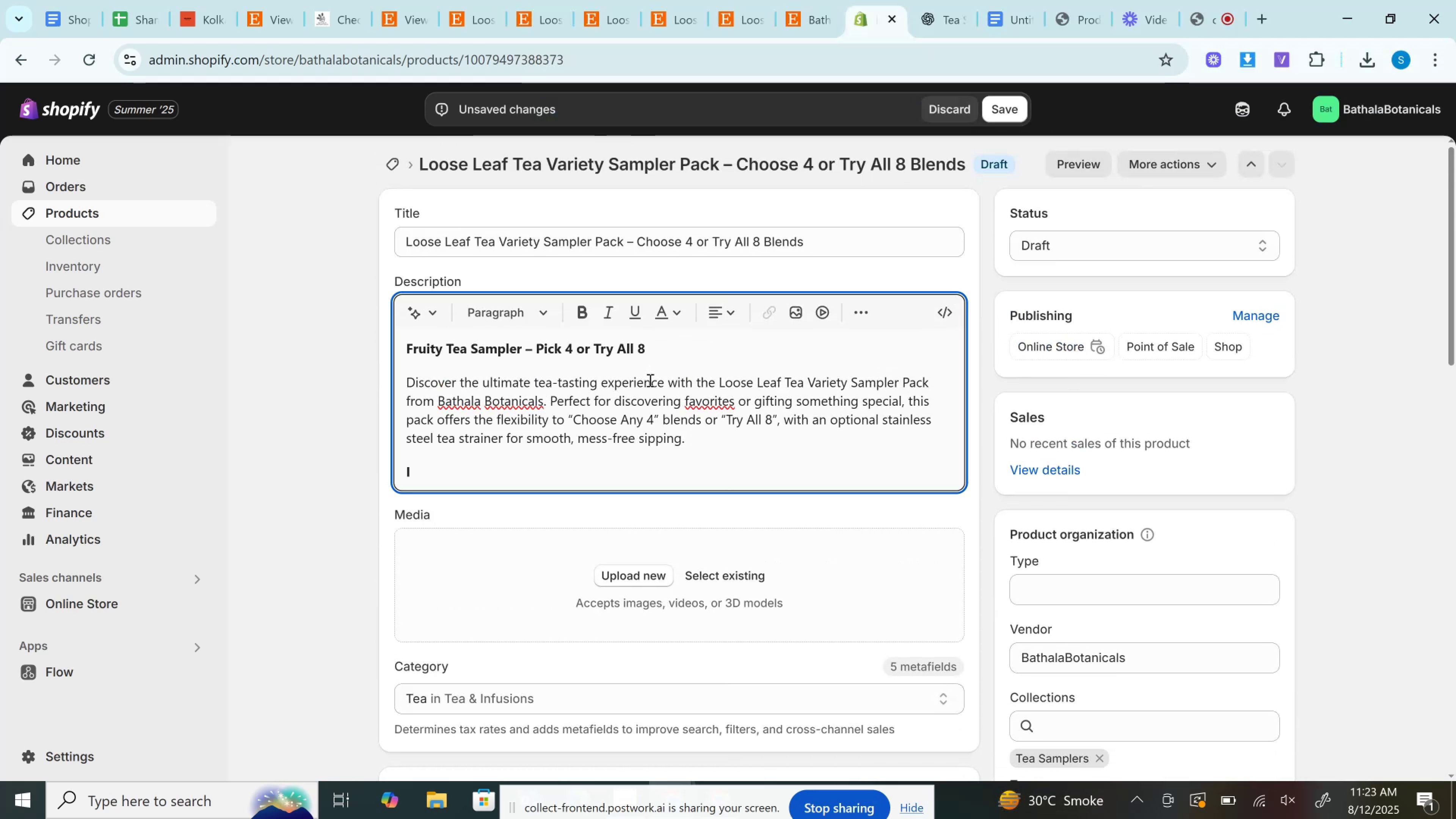 
key(Control+Z)
 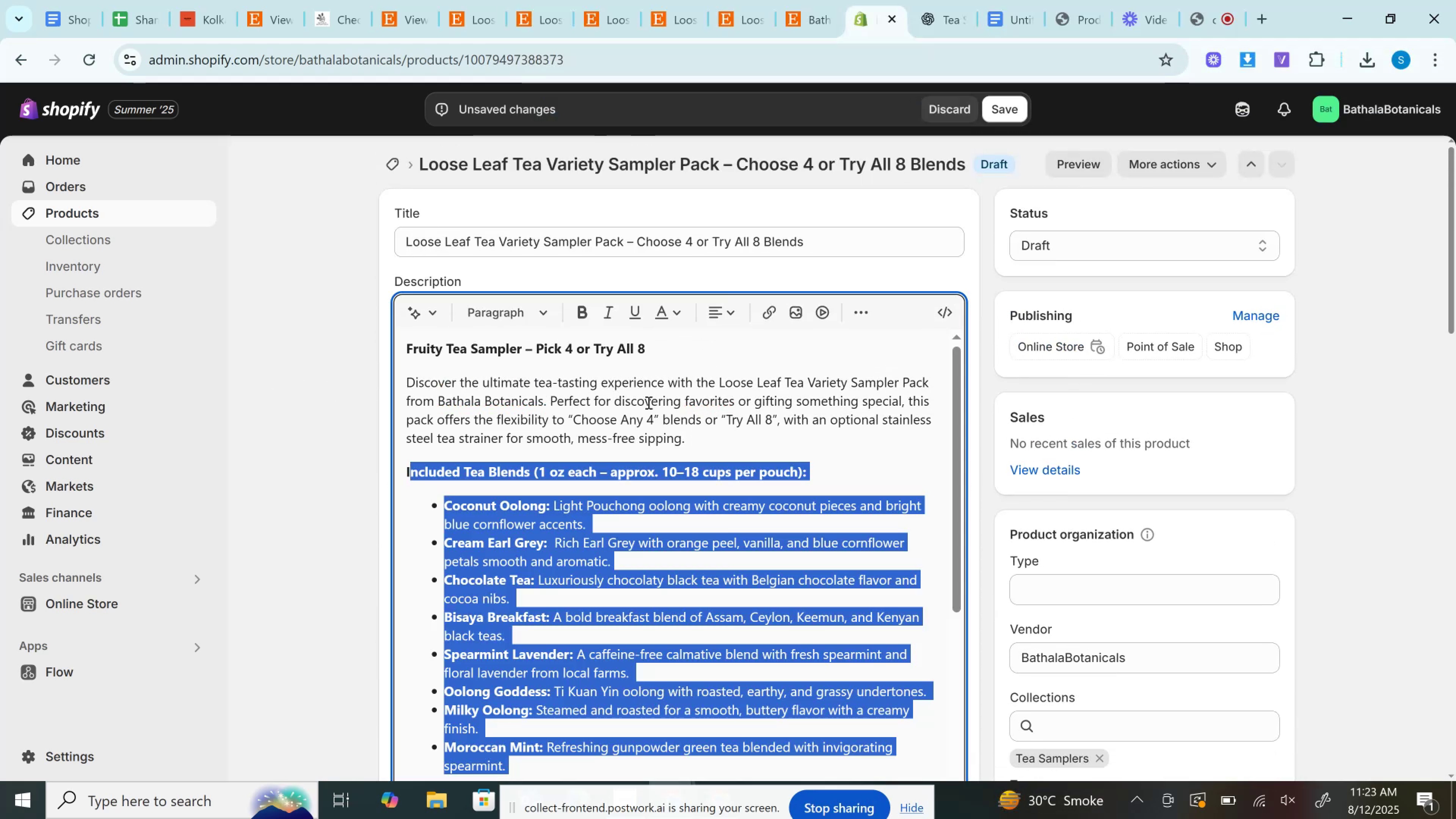 
scroll: coordinate [612, 472], scroll_direction: down, amount: 4.0
 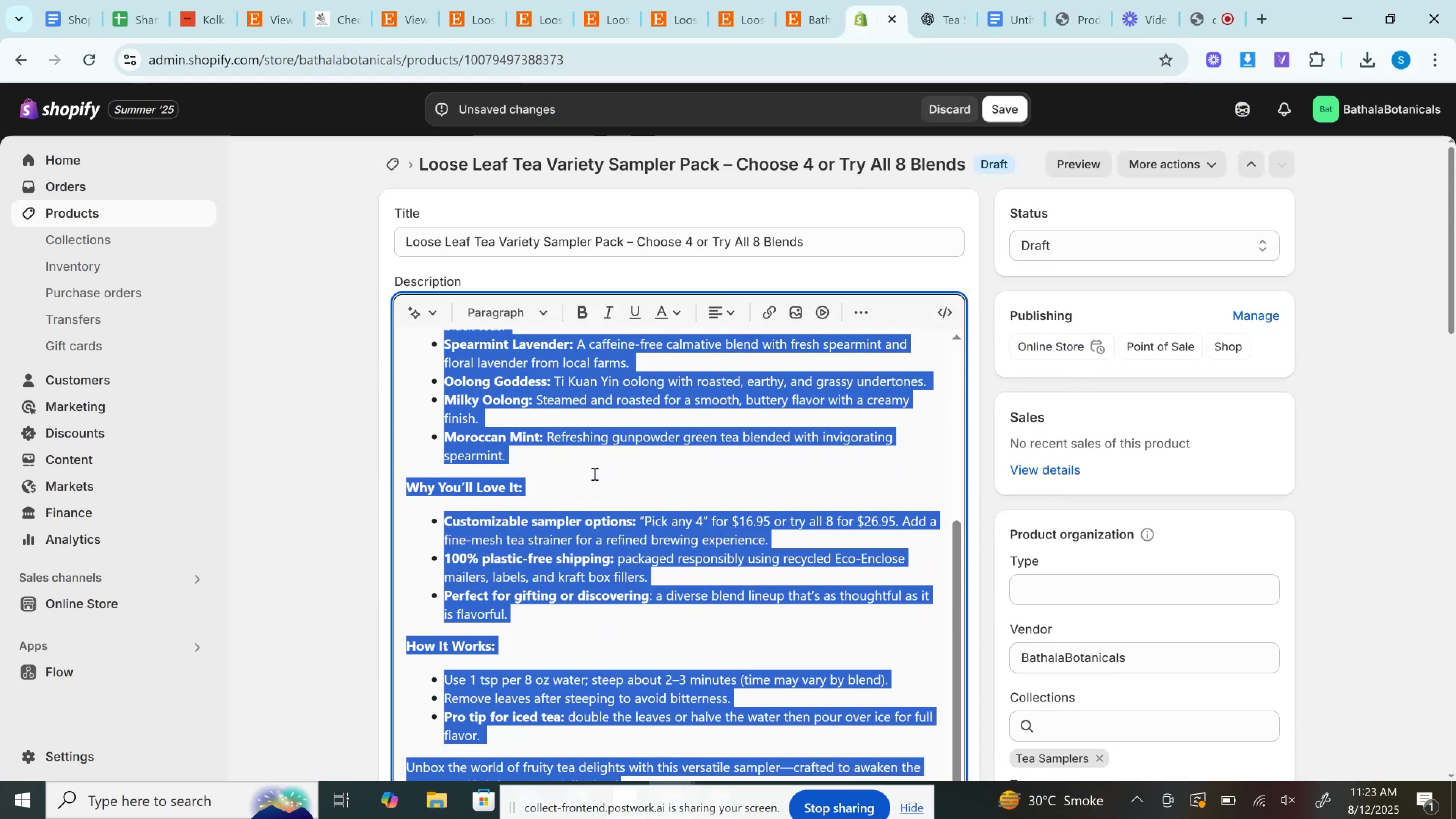 
left_click([543, 494])
 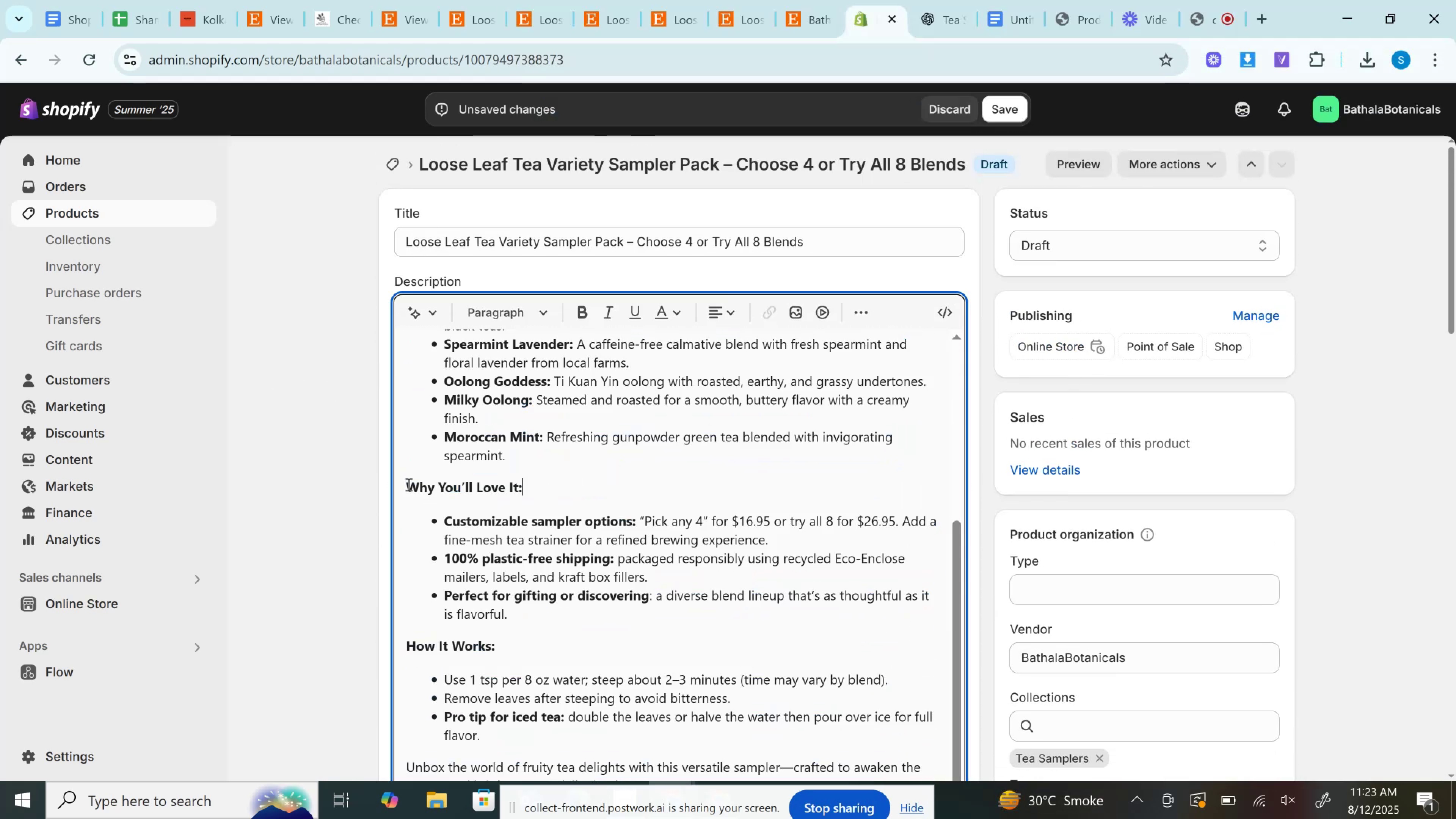 
left_click_drag(start_coordinate=[406, 484], to_coordinate=[527, 766])
 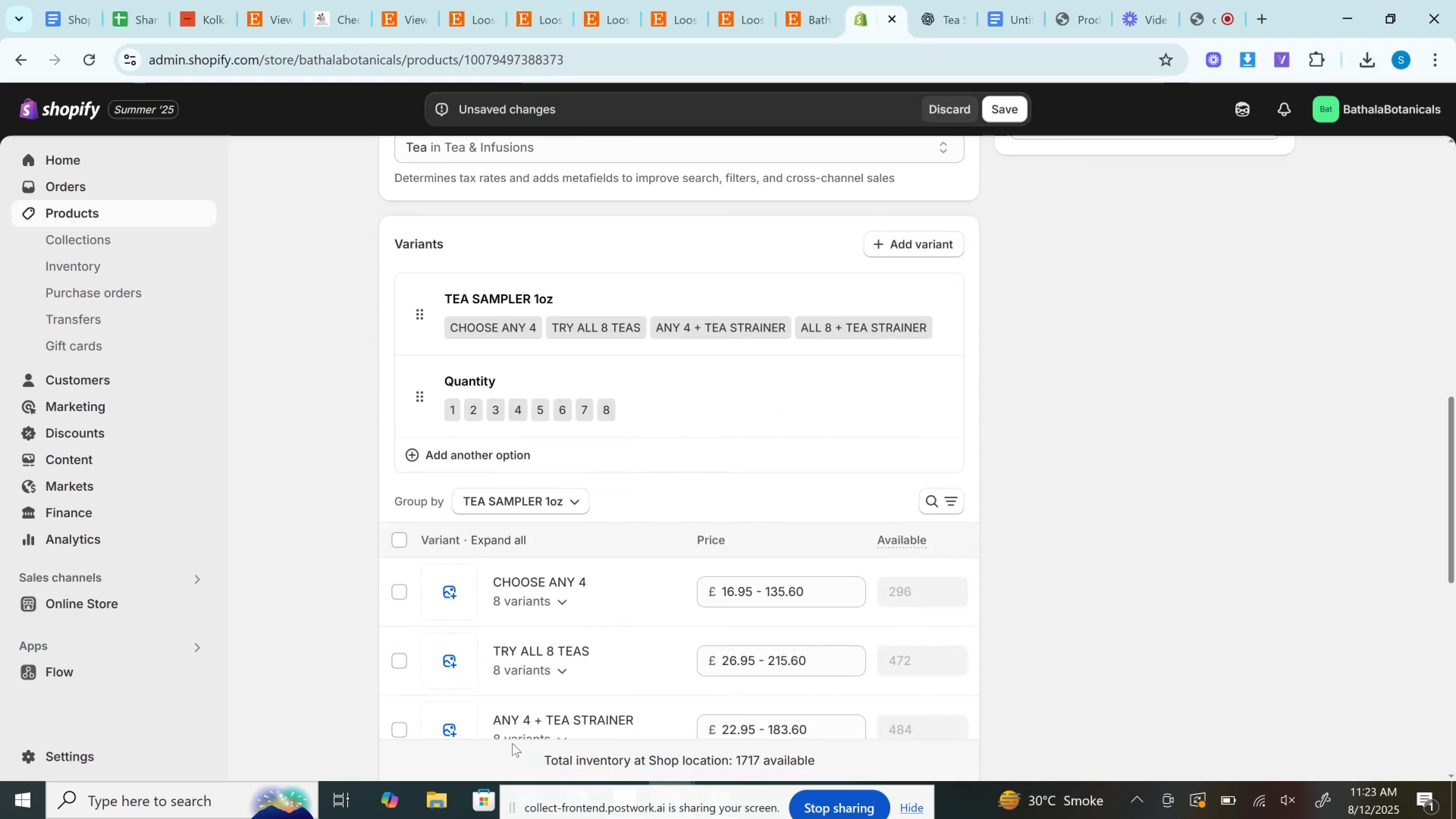 
key(Backspace)
 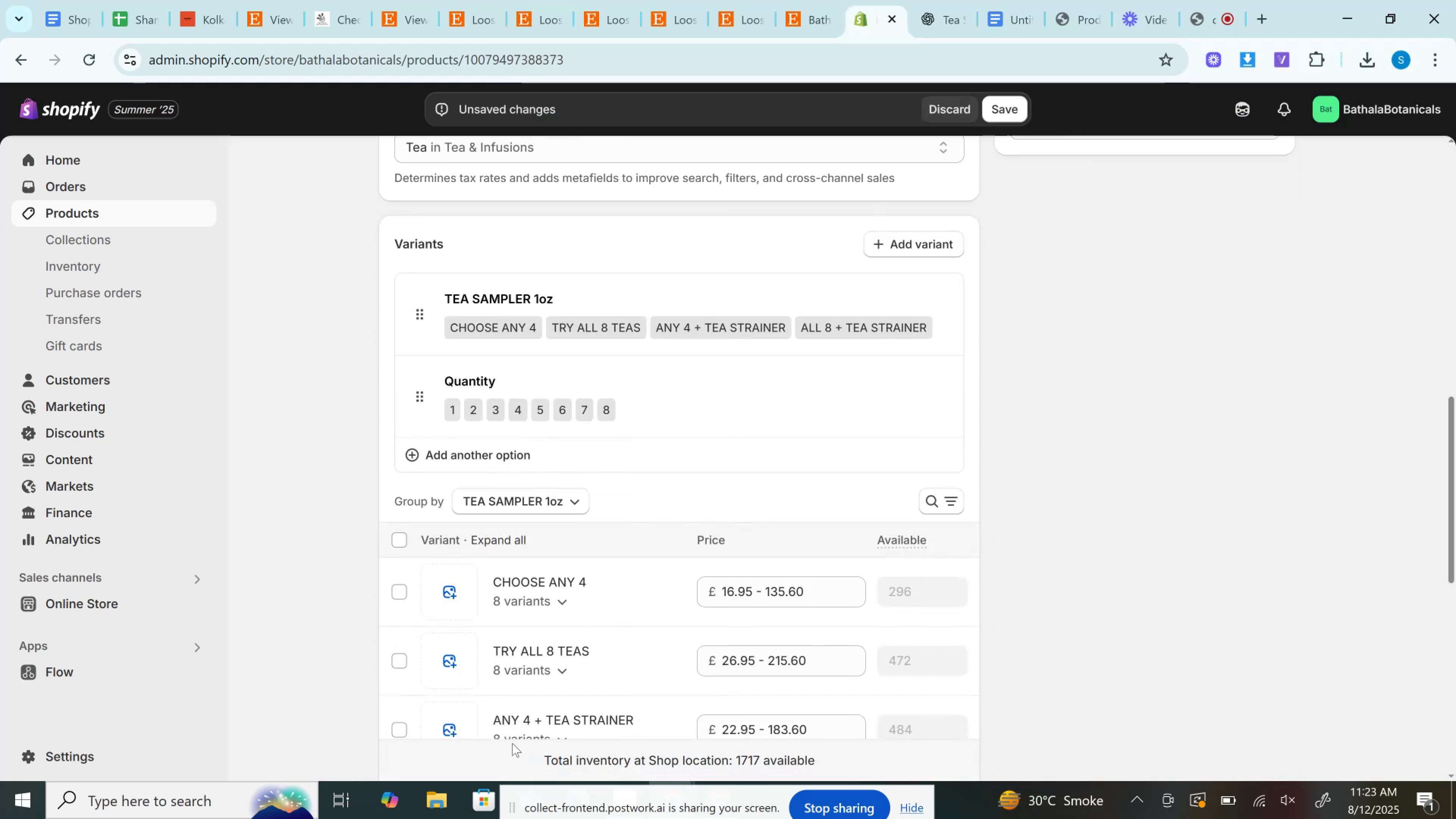 
scroll: coordinate [463, 321], scroll_direction: up, amount: 6.0
 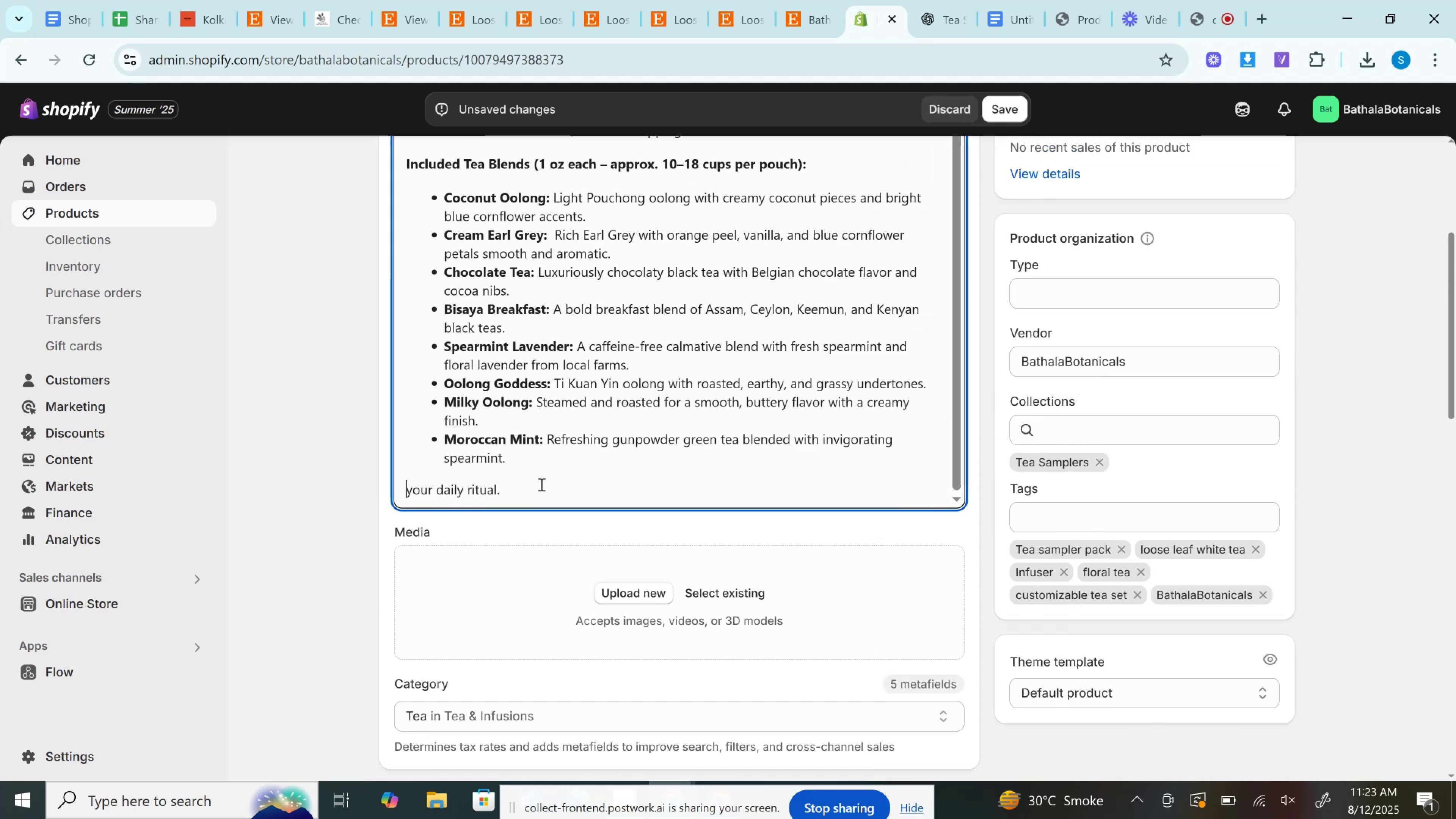 
left_click_drag(start_coordinate=[530, 492], to_coordinate=[322, 503])
 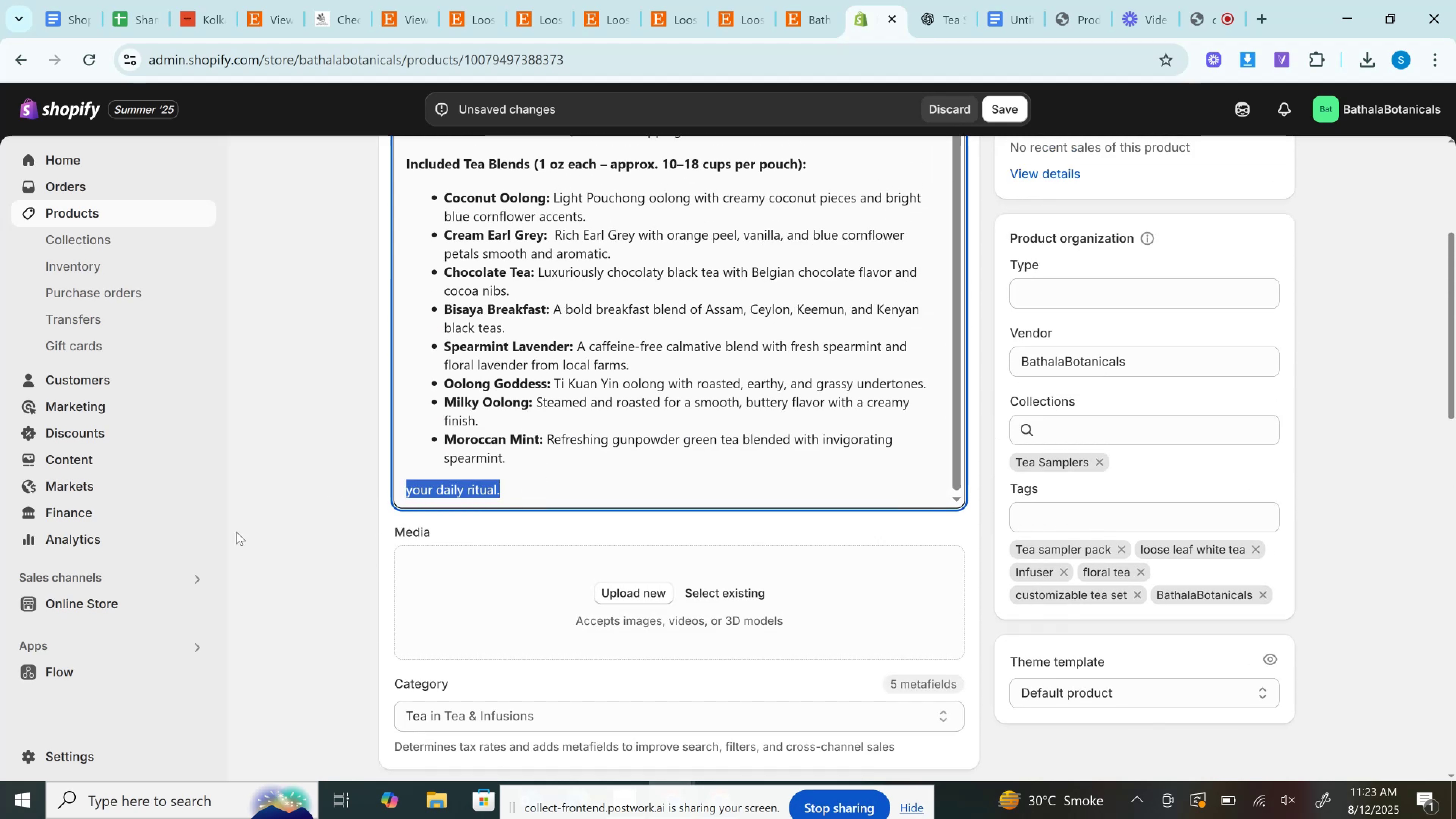 
key(Backspace)
 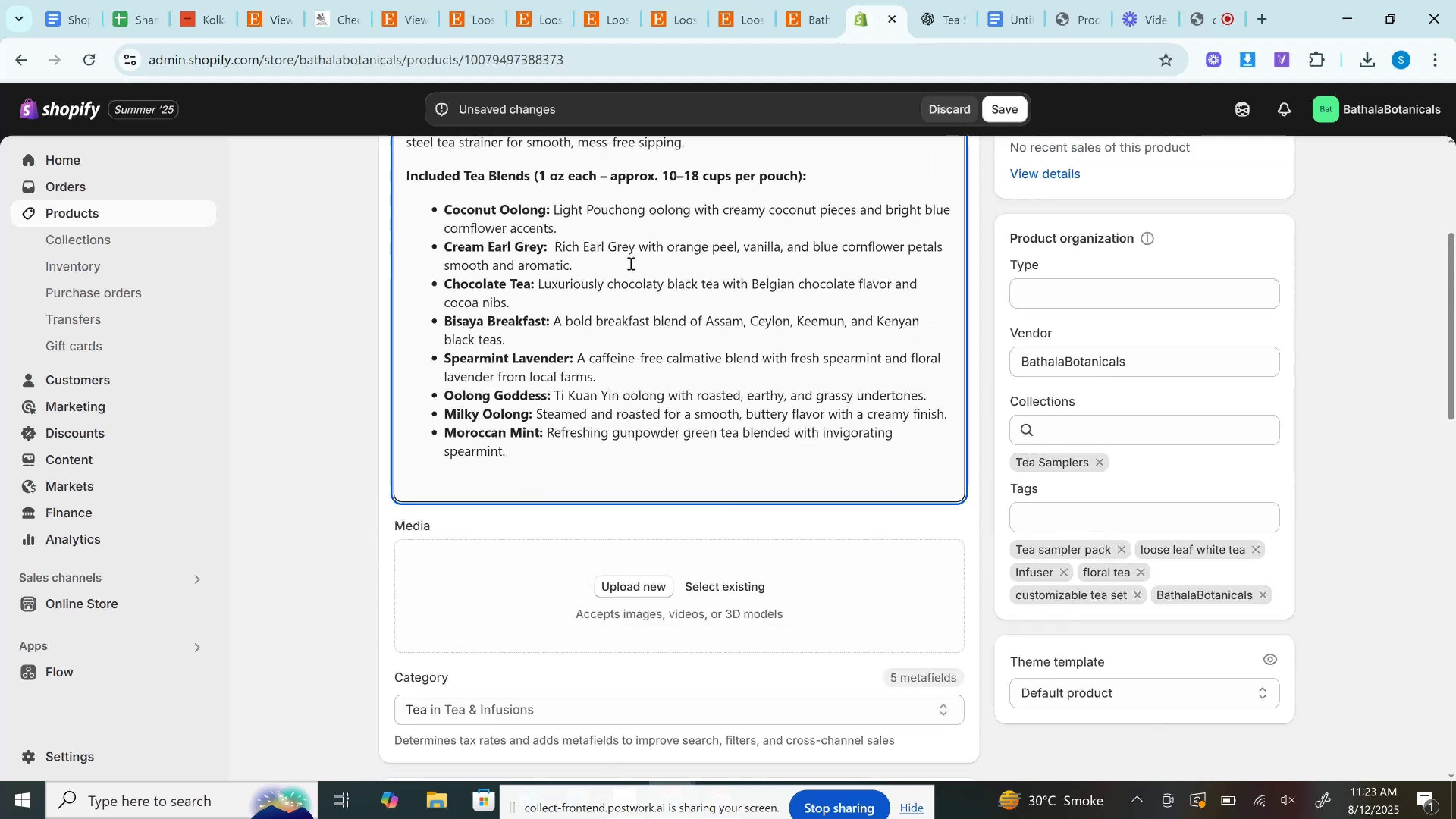 
scroll: coordinate [963, 430], scroll_direction: up, amount: 3.0
 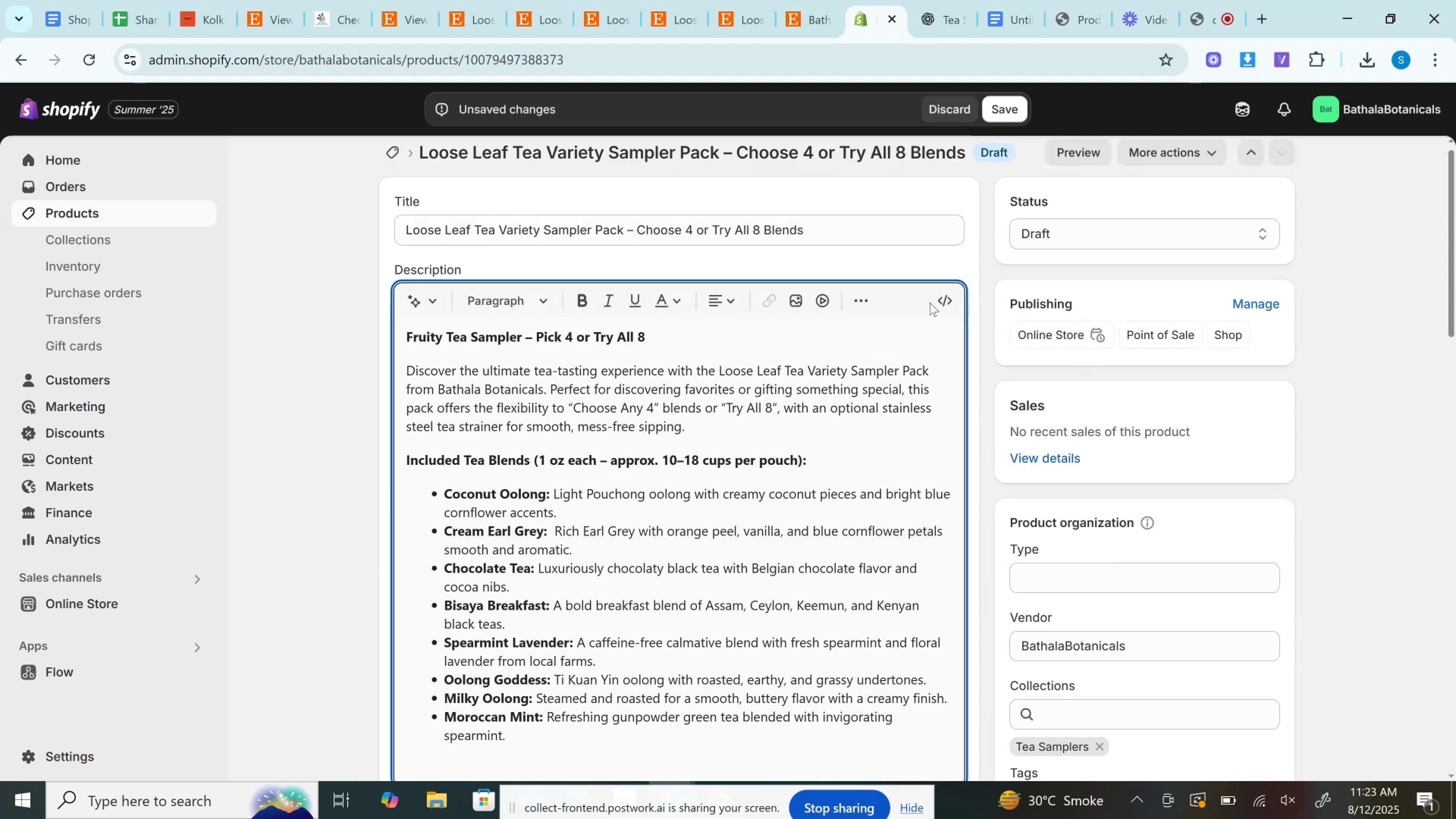 
left_click([946, 303])
 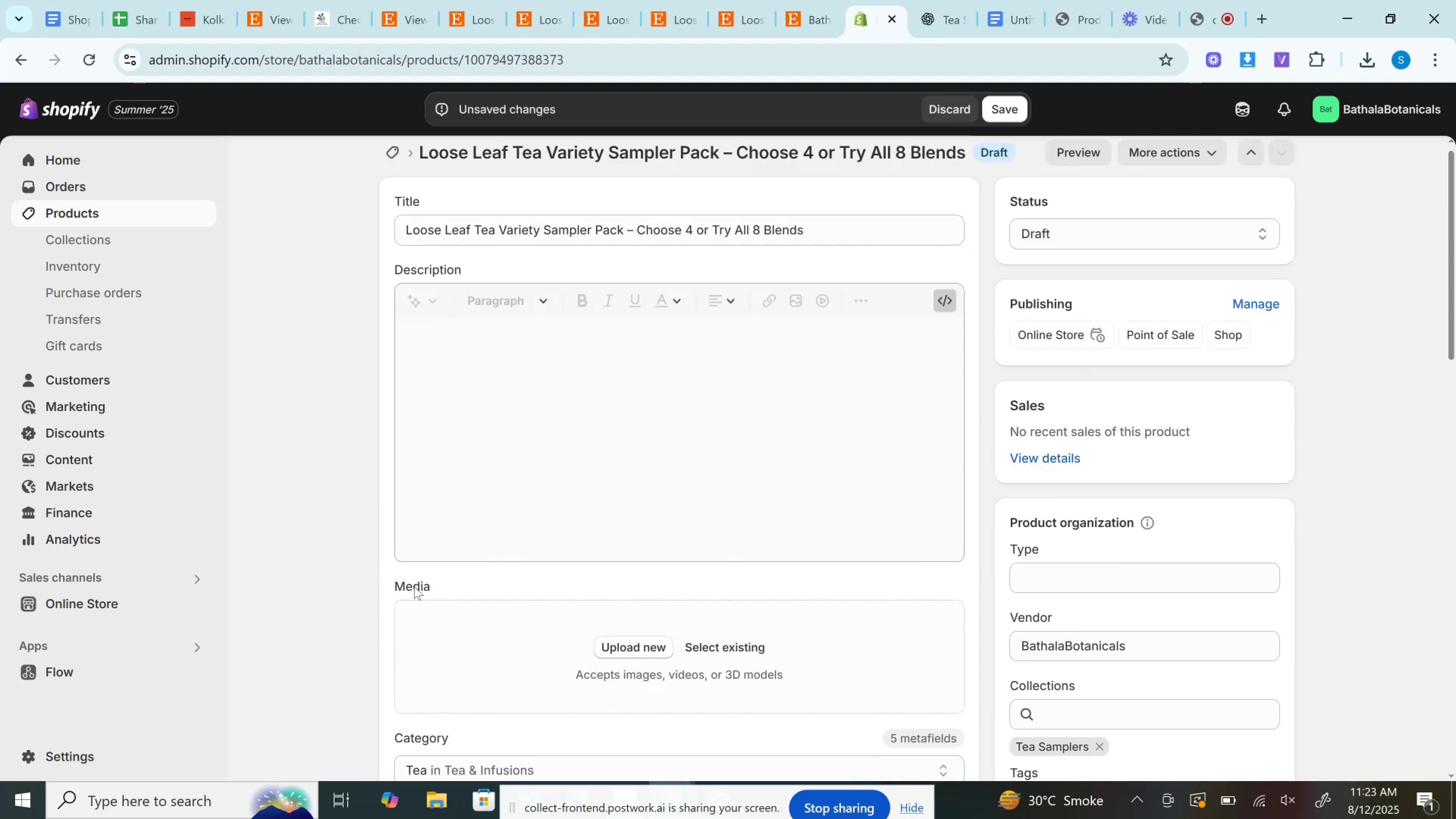 
scroll: coordinate [413, 586], scroll_direction: down, amount: 2.0
 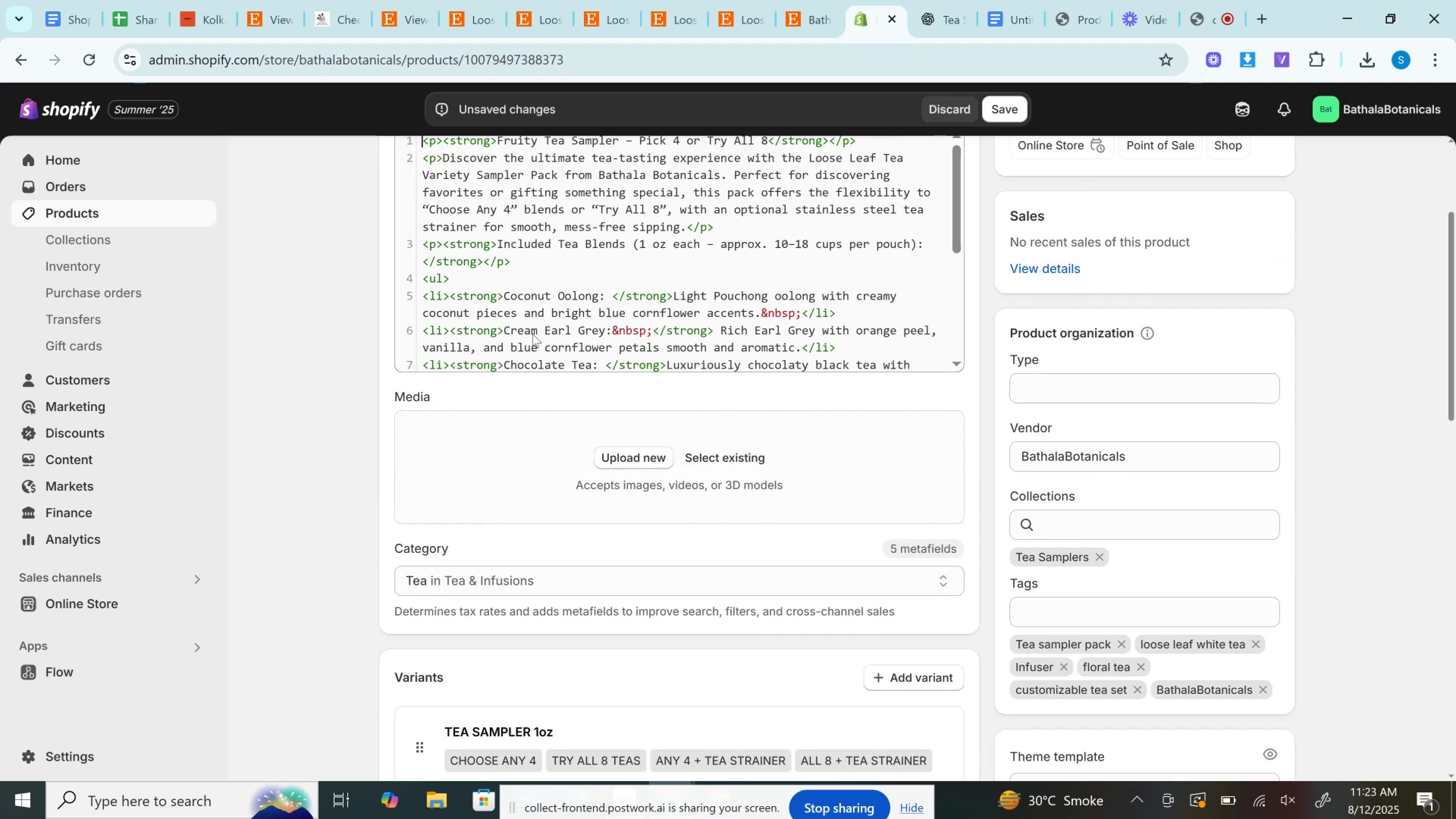 
left_click([587, 311])
 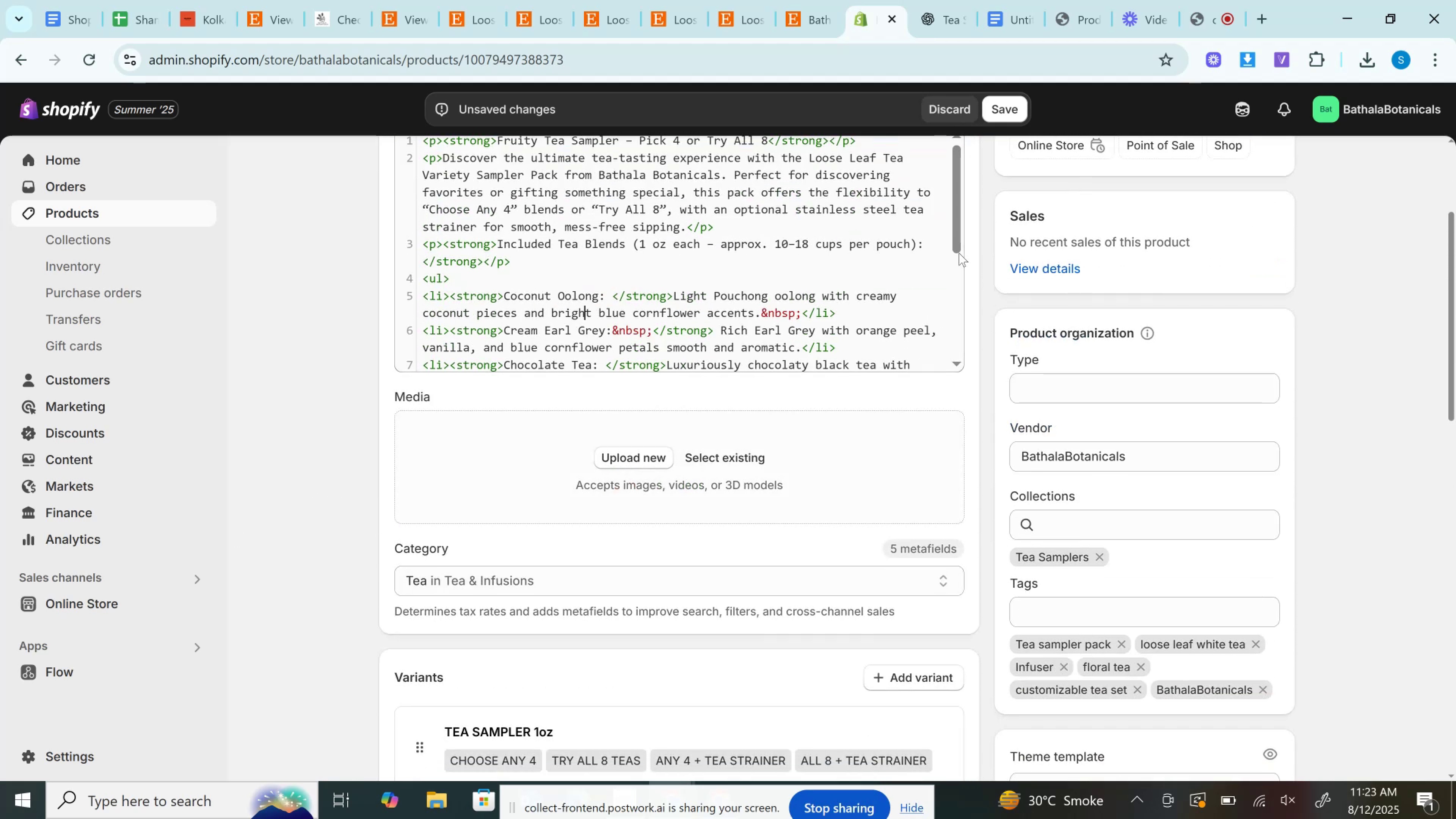 
left_click_drag(start_coordinate=[956, 238], to_coordinate=[977, 396])
 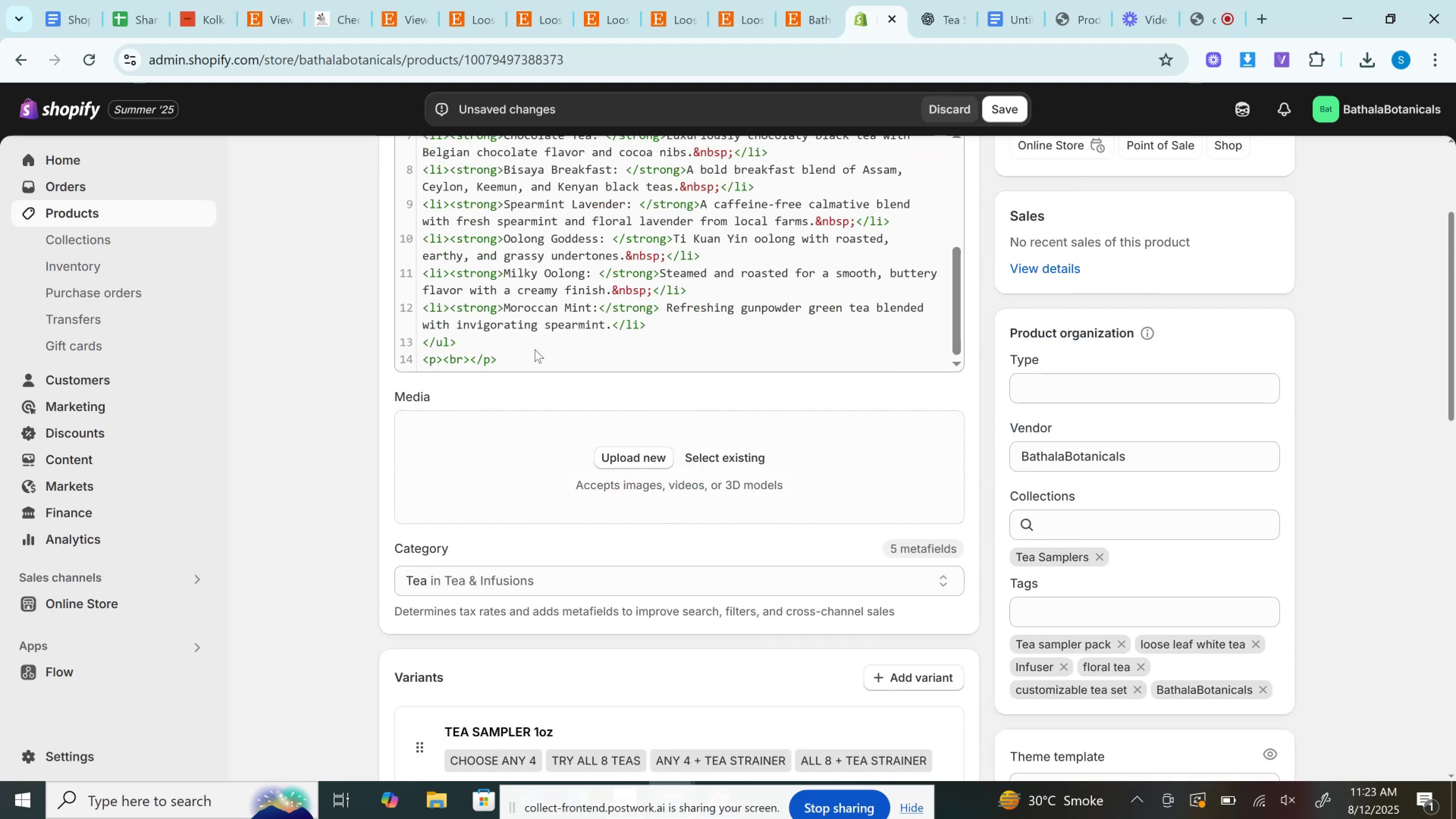 
left_click([535, 349])
 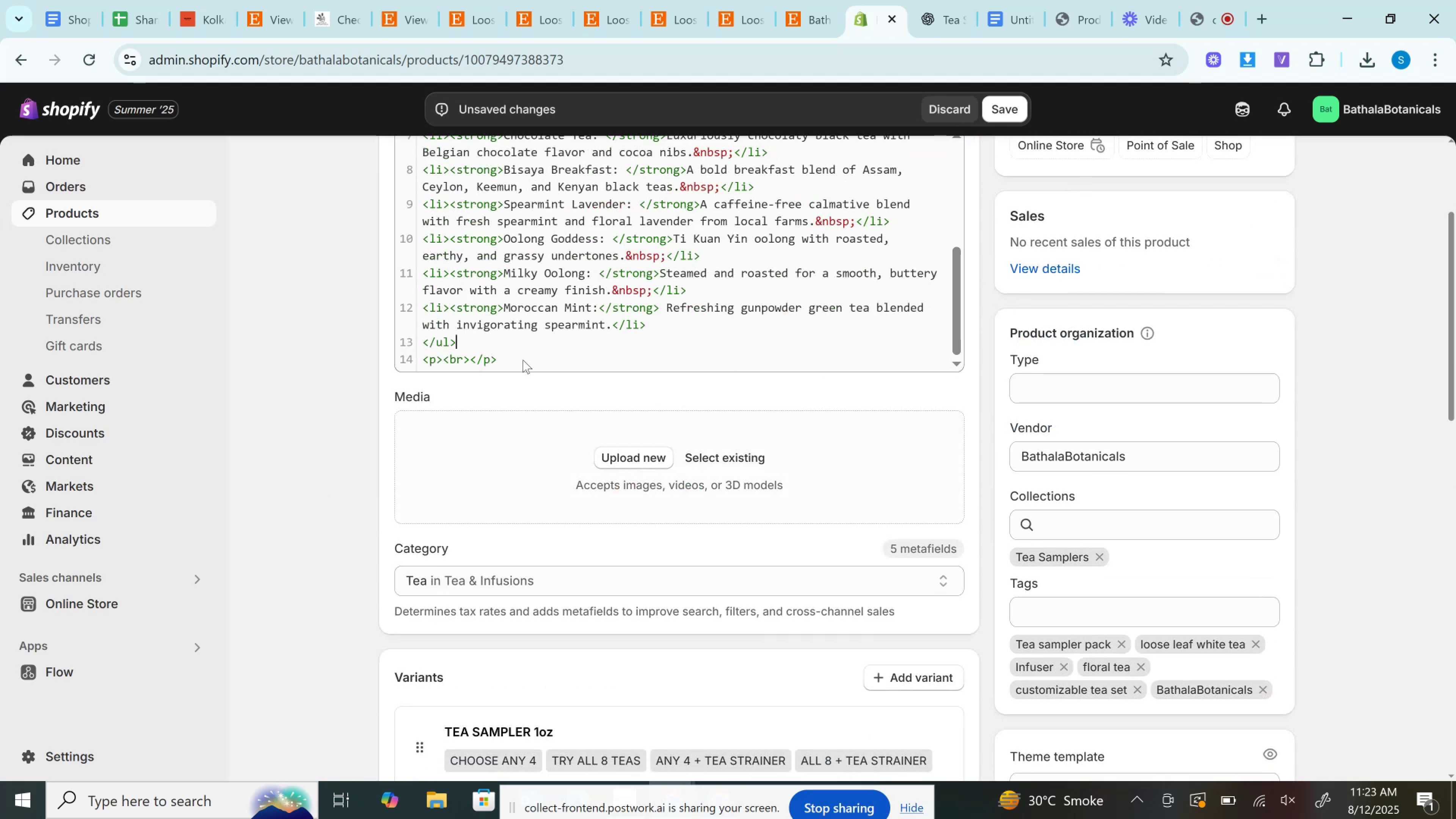 
left_click_drag(start_coordinate=[523, 360], to_coordinate=[374, 353])
 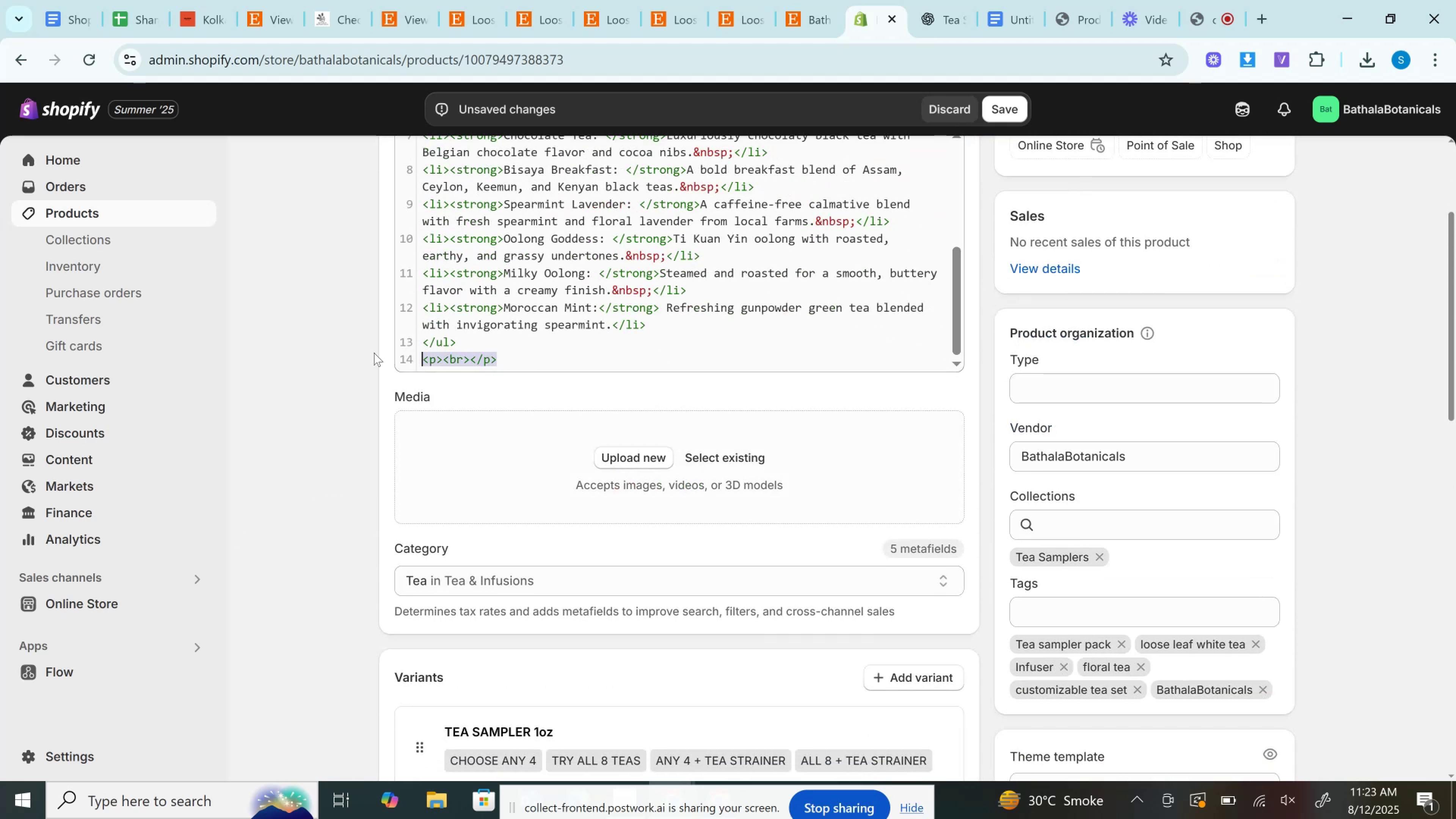 
key(Control+V)
 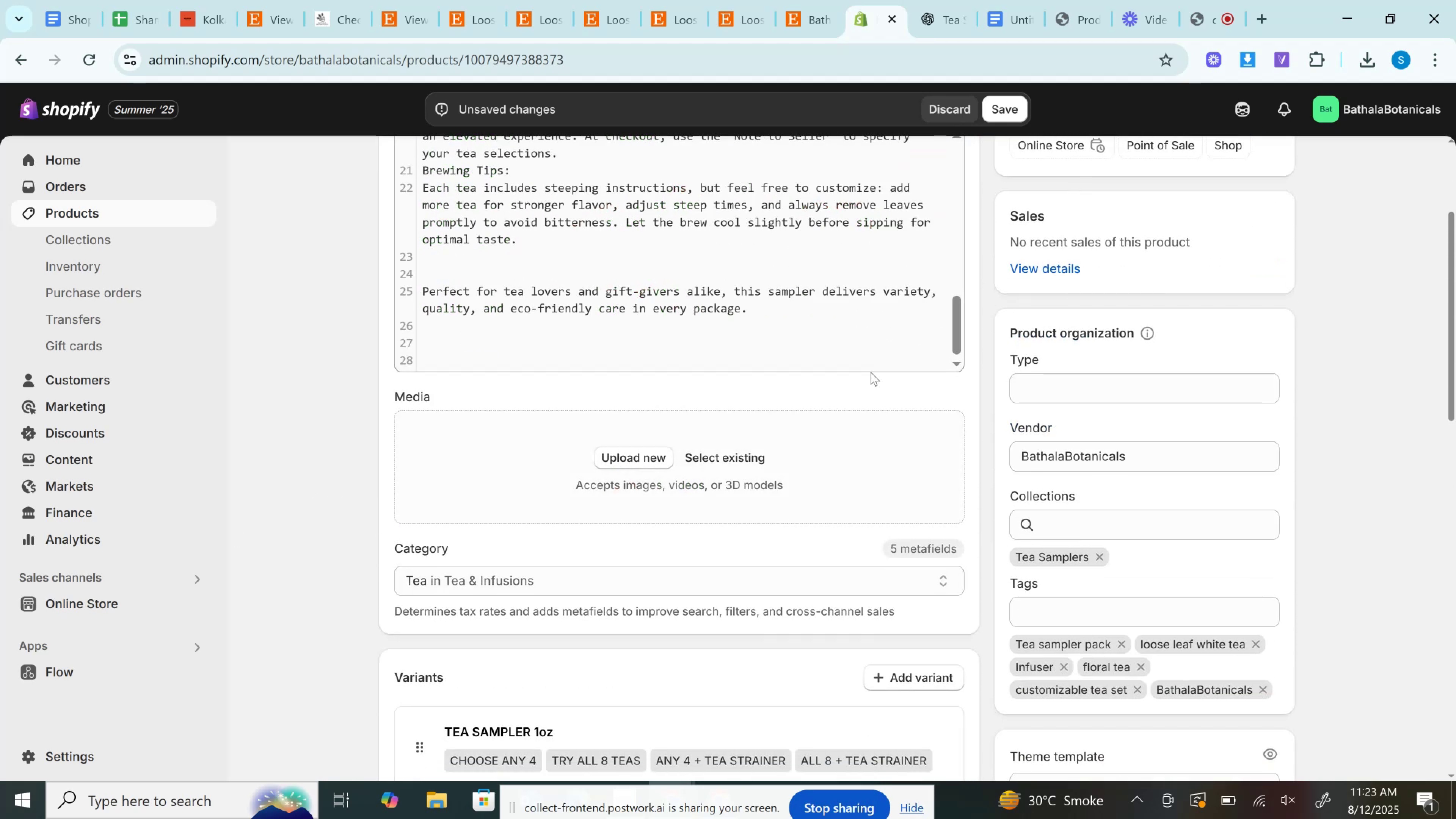 
scroll: coordinate [1109, 372], scroll_direction: up, amount: 3.0
 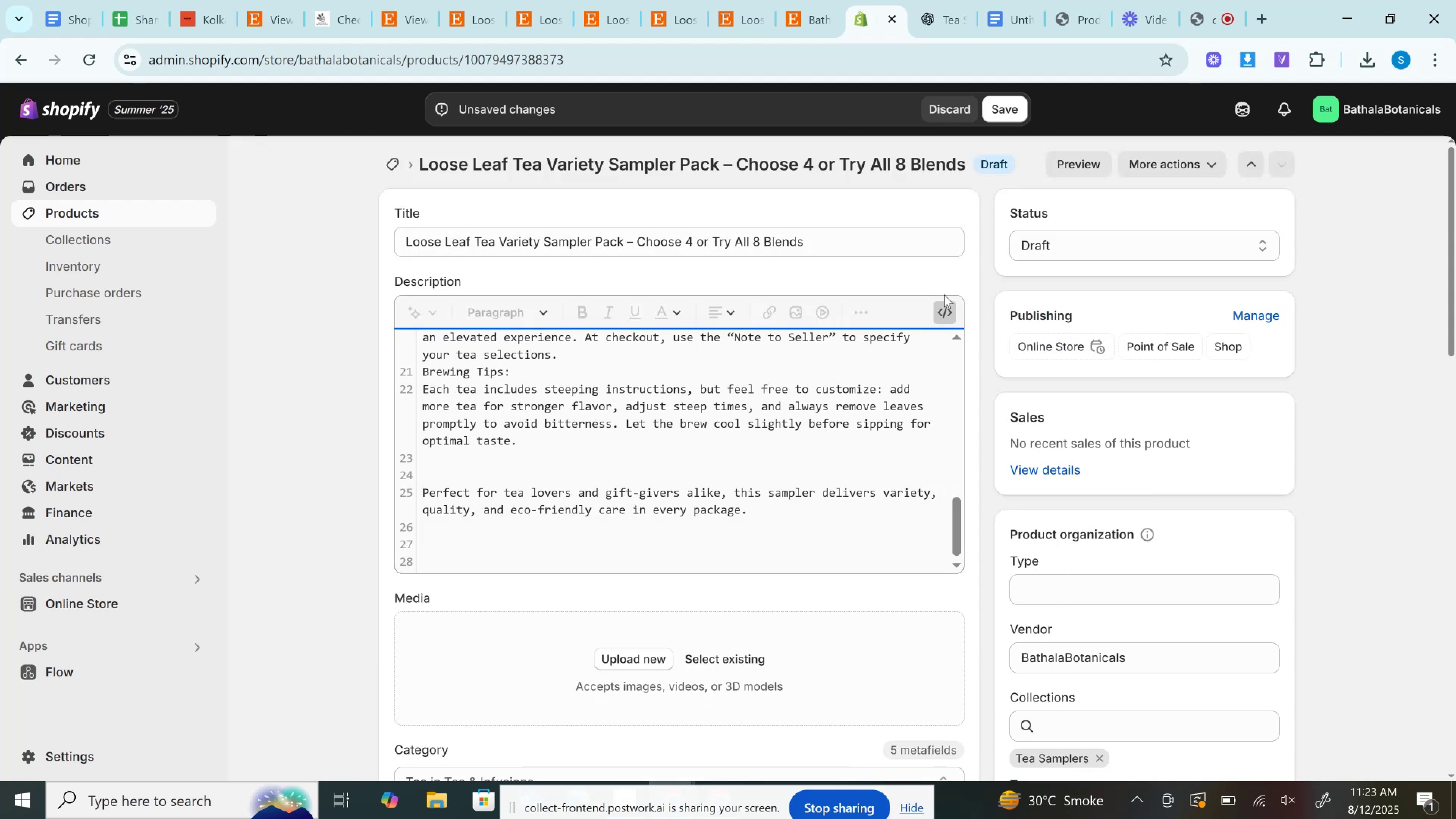 
left_click([946, 303])
 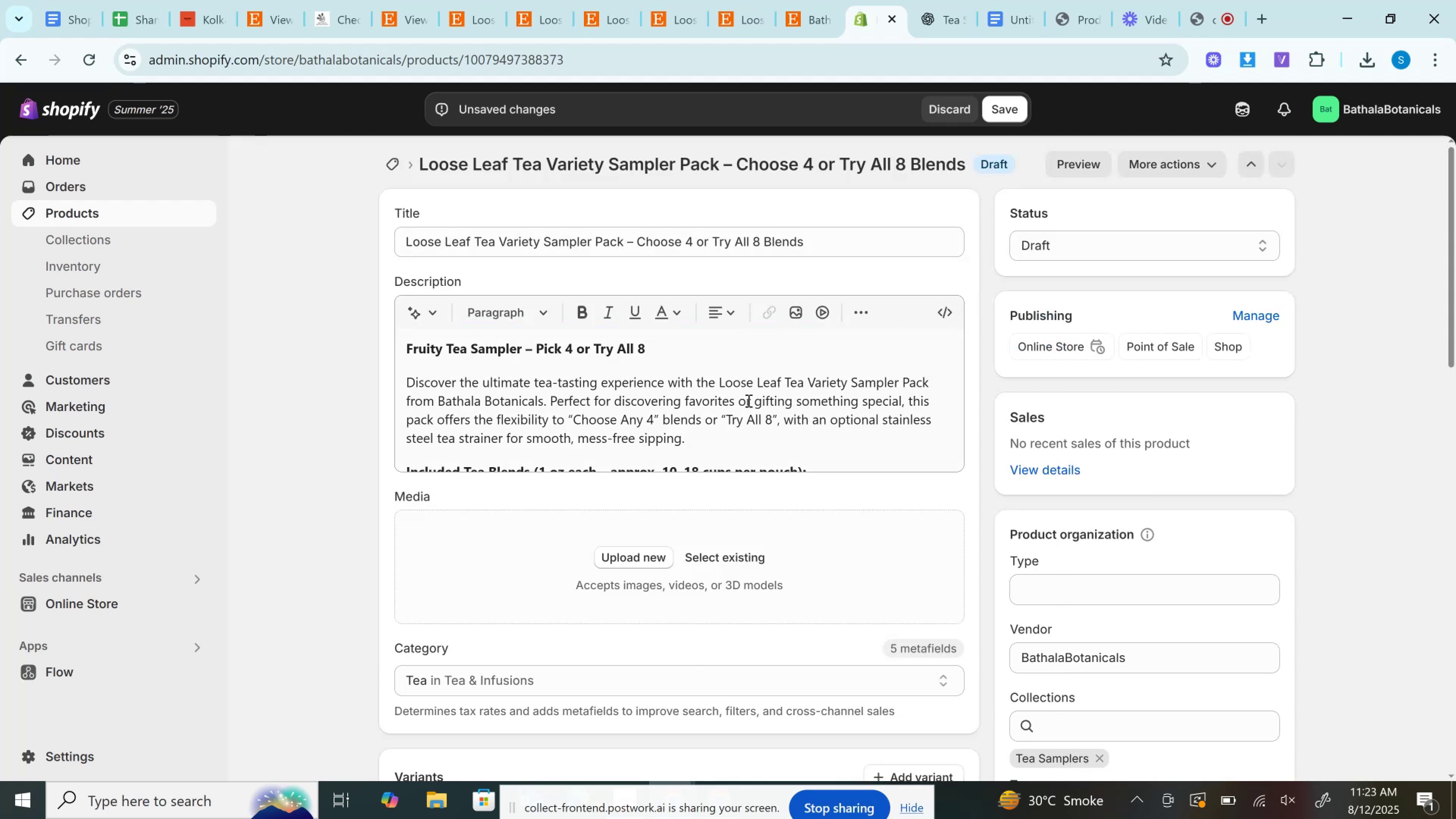 
left_click([747, 397])
 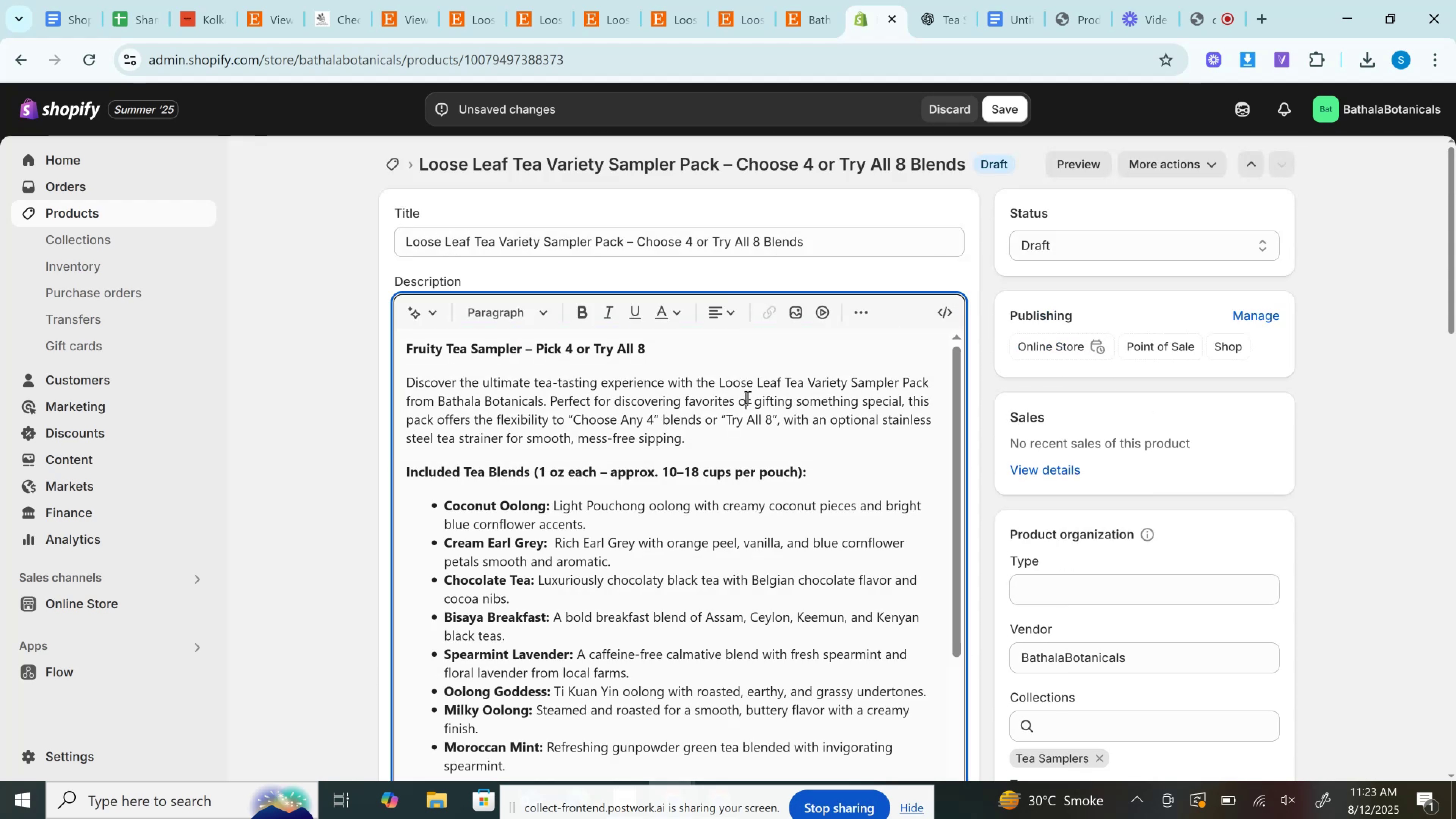 
scroll: coordinate [745, 443], scroll_direction: down, amount: 2.0
 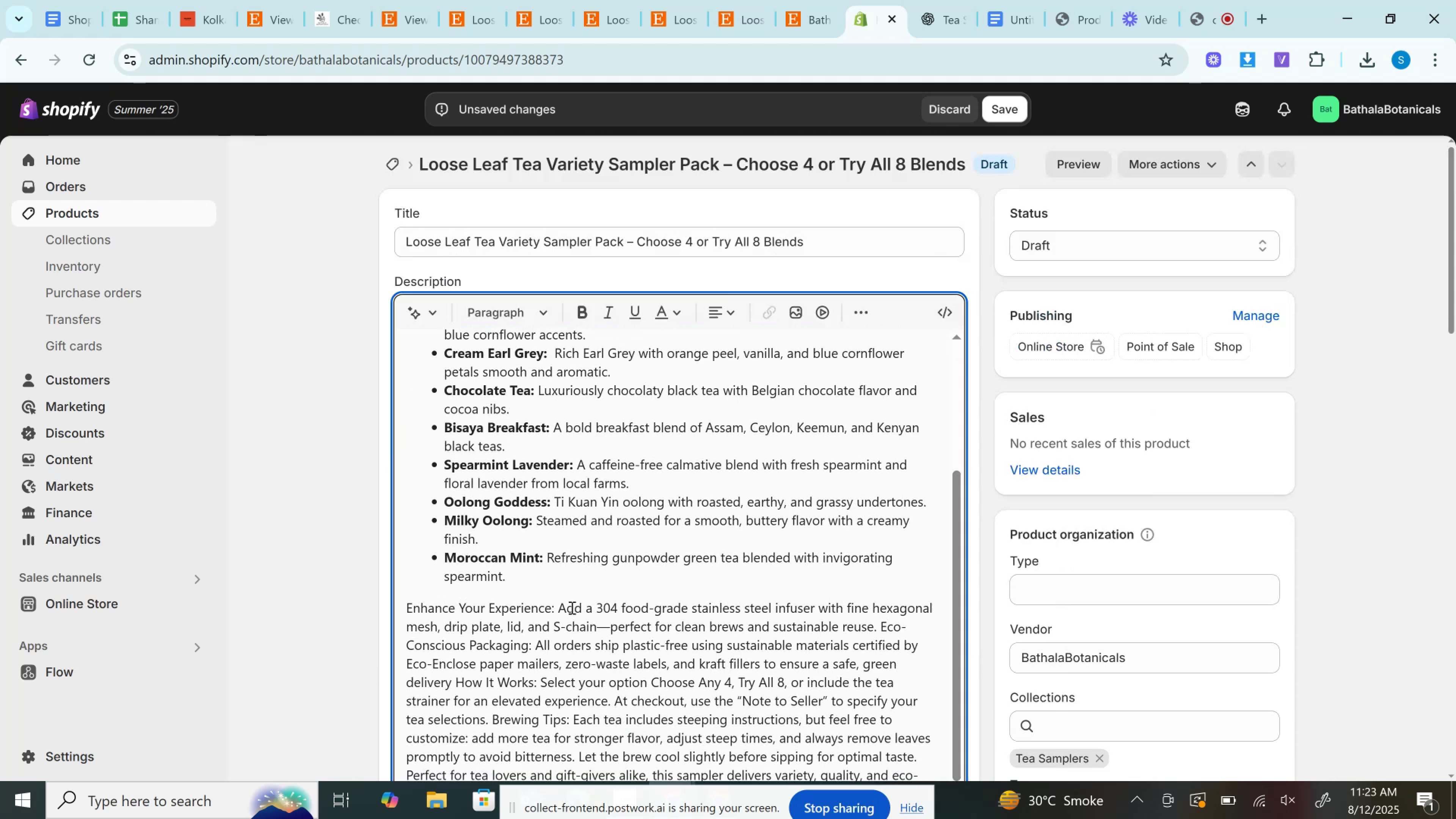 
left_click([561, 610])
 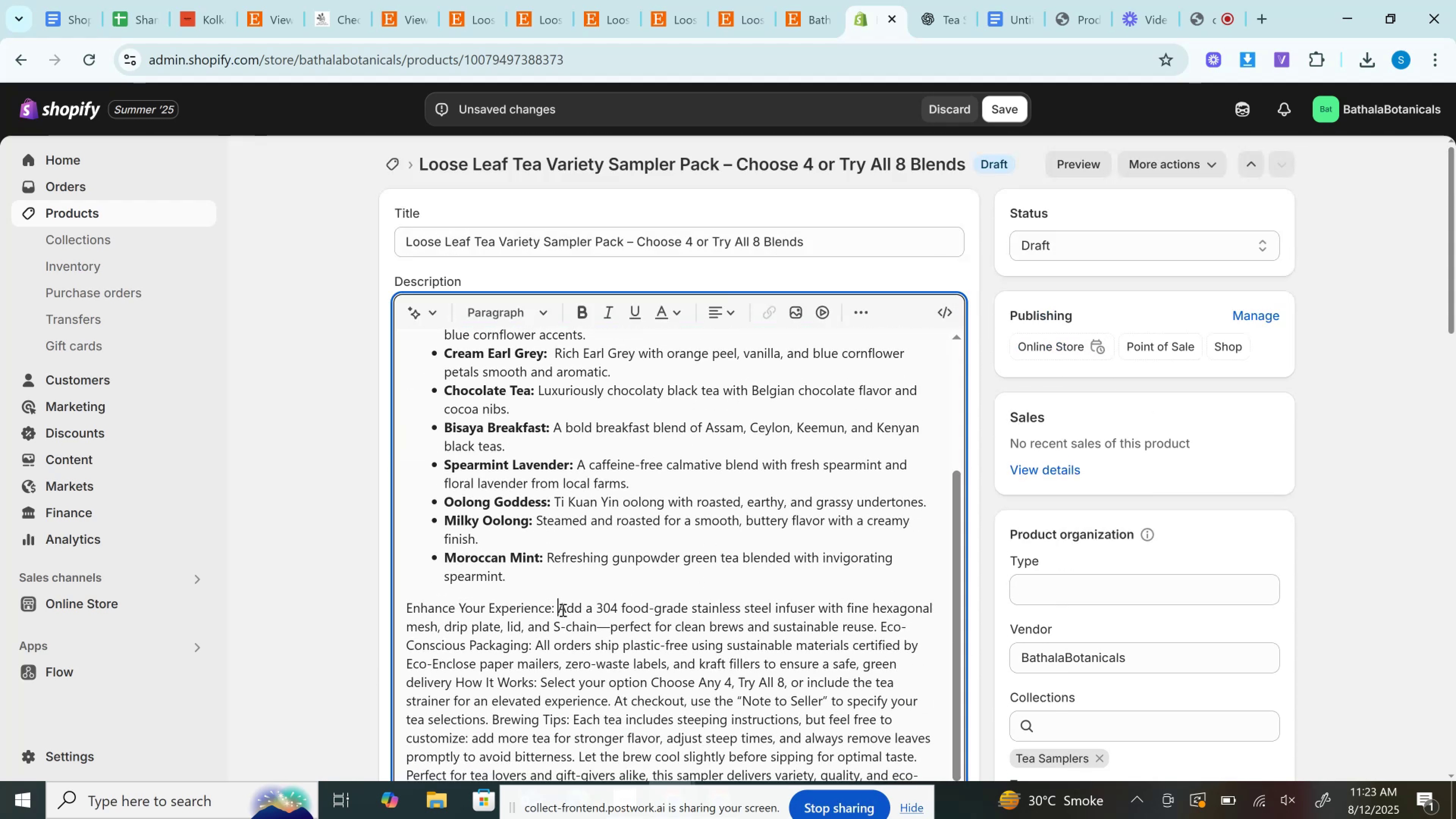 
key(Enter)
 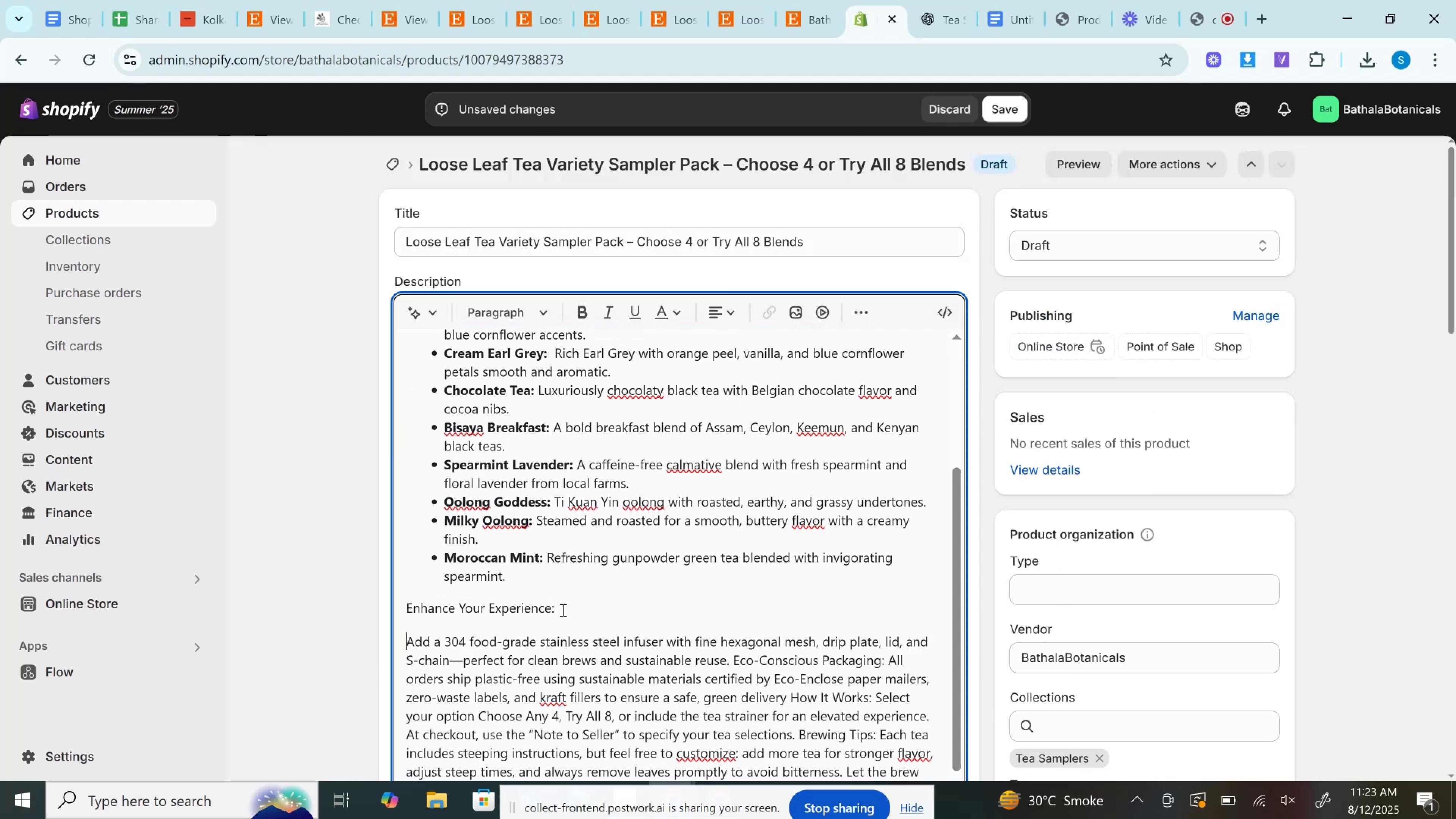 
wait(6.23)
 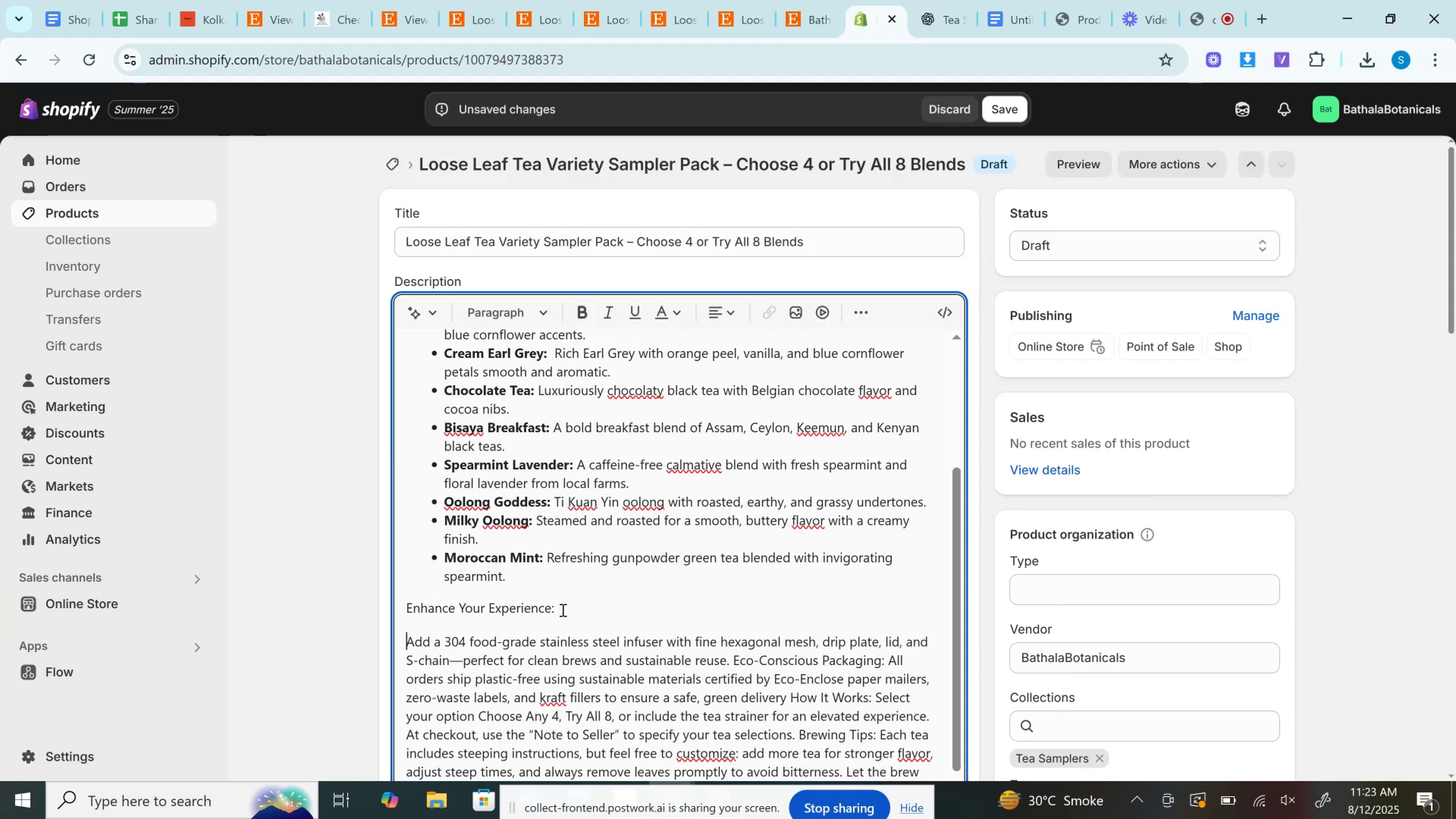 
left_click_drag(start_coordinate=[568, 610], to_coordinate=[350, 609])
 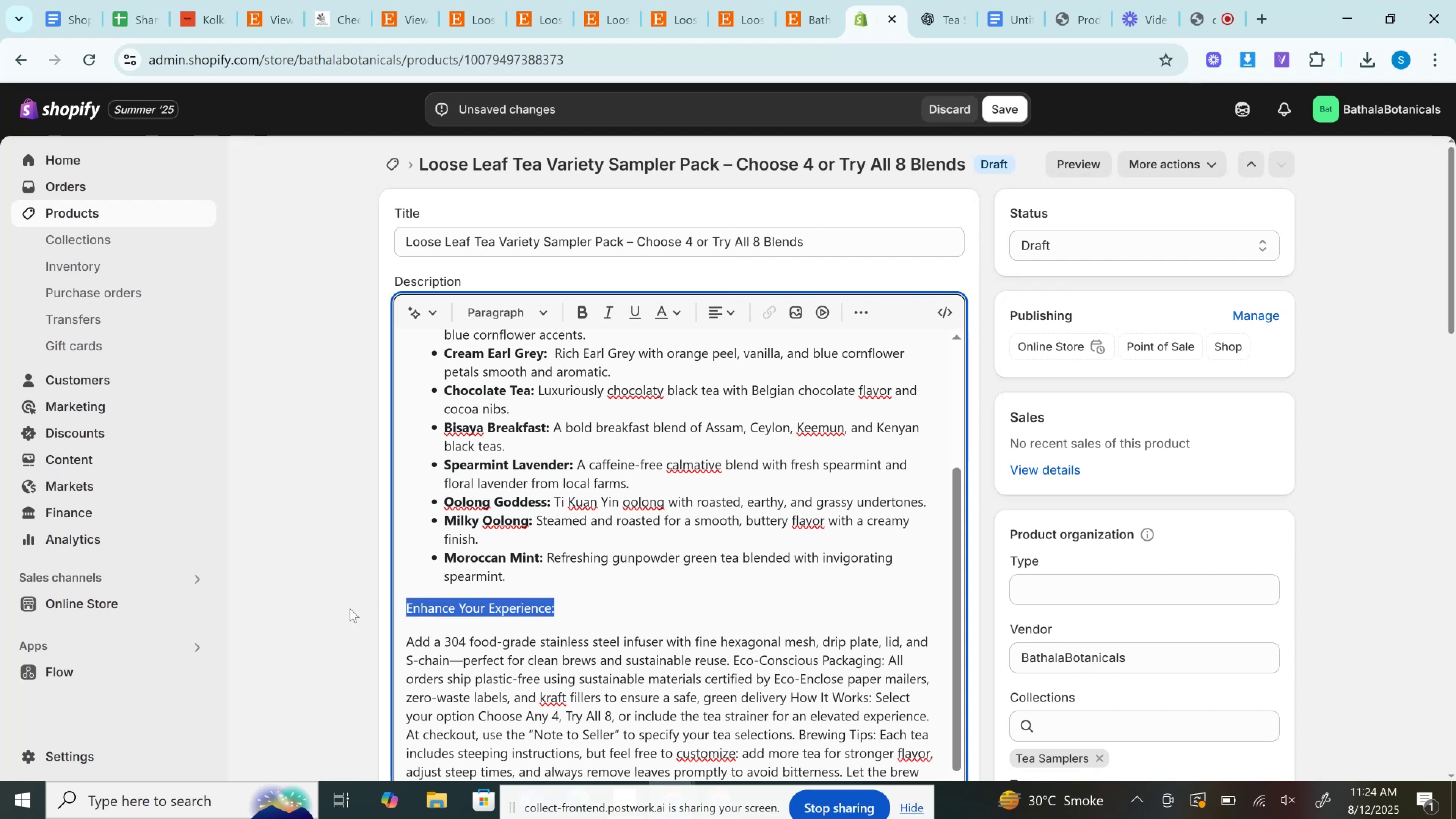 
key(Control+B)
 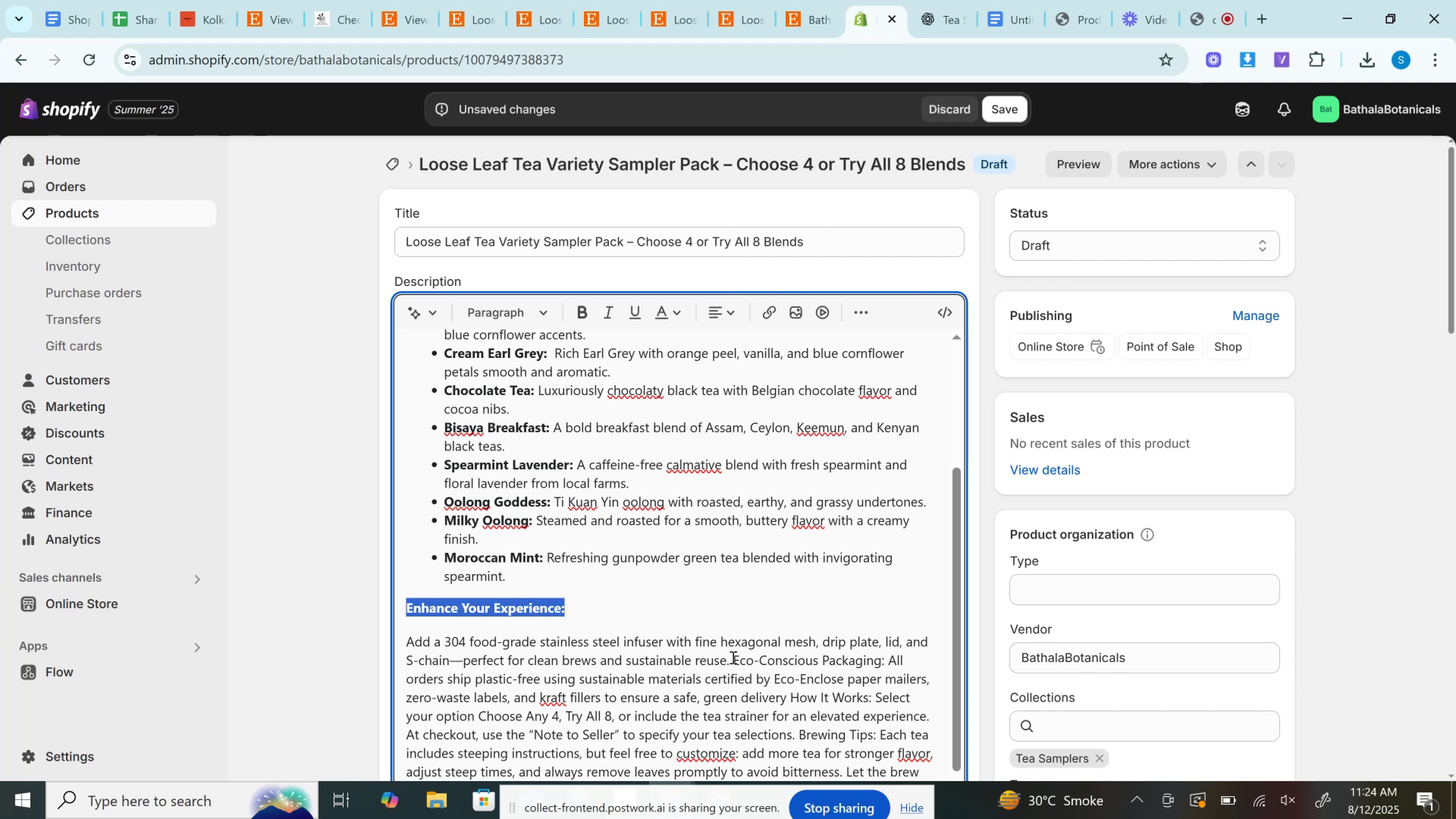 
left_click([739, 658])
 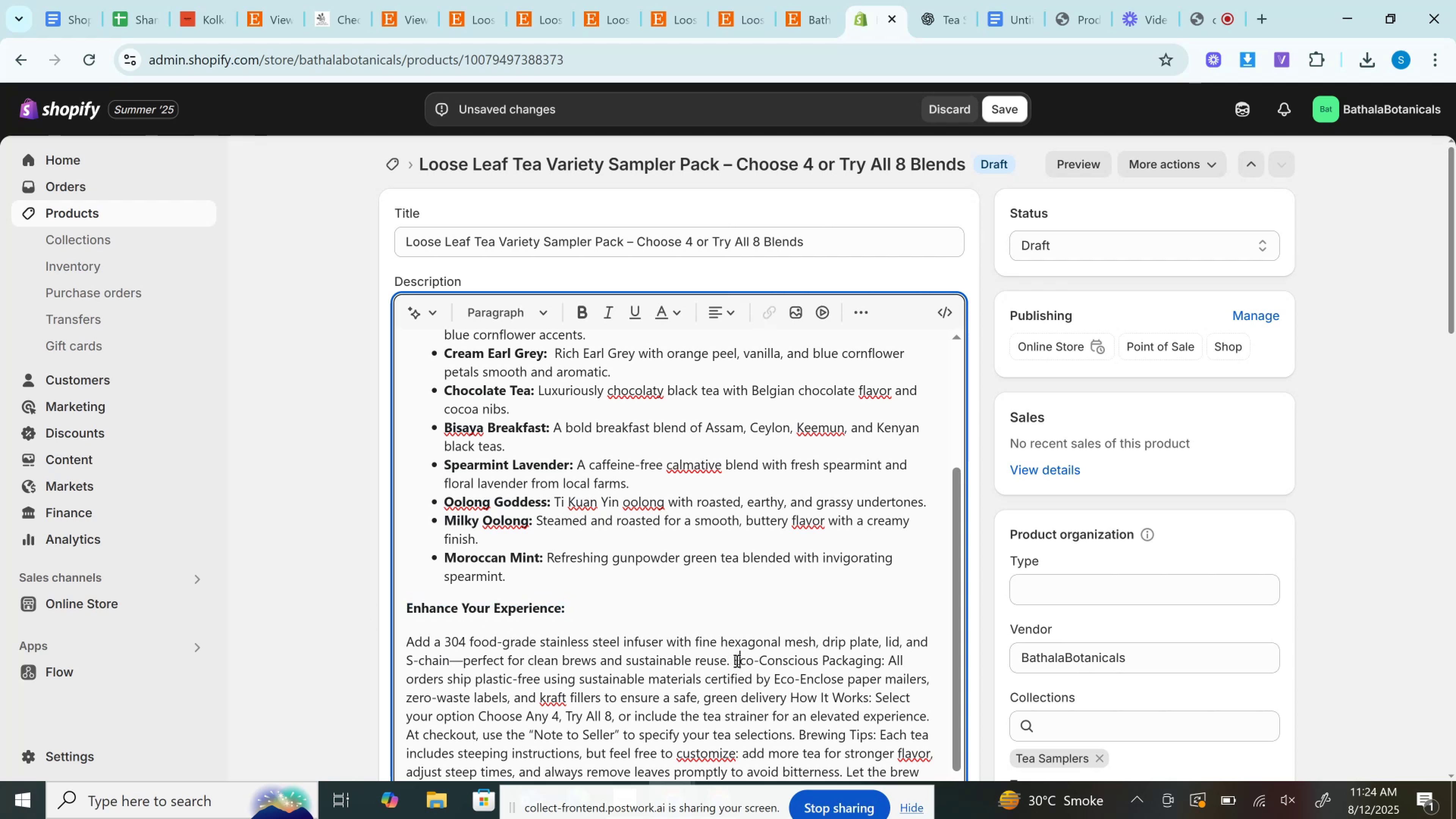 
left_click([735, 661])
 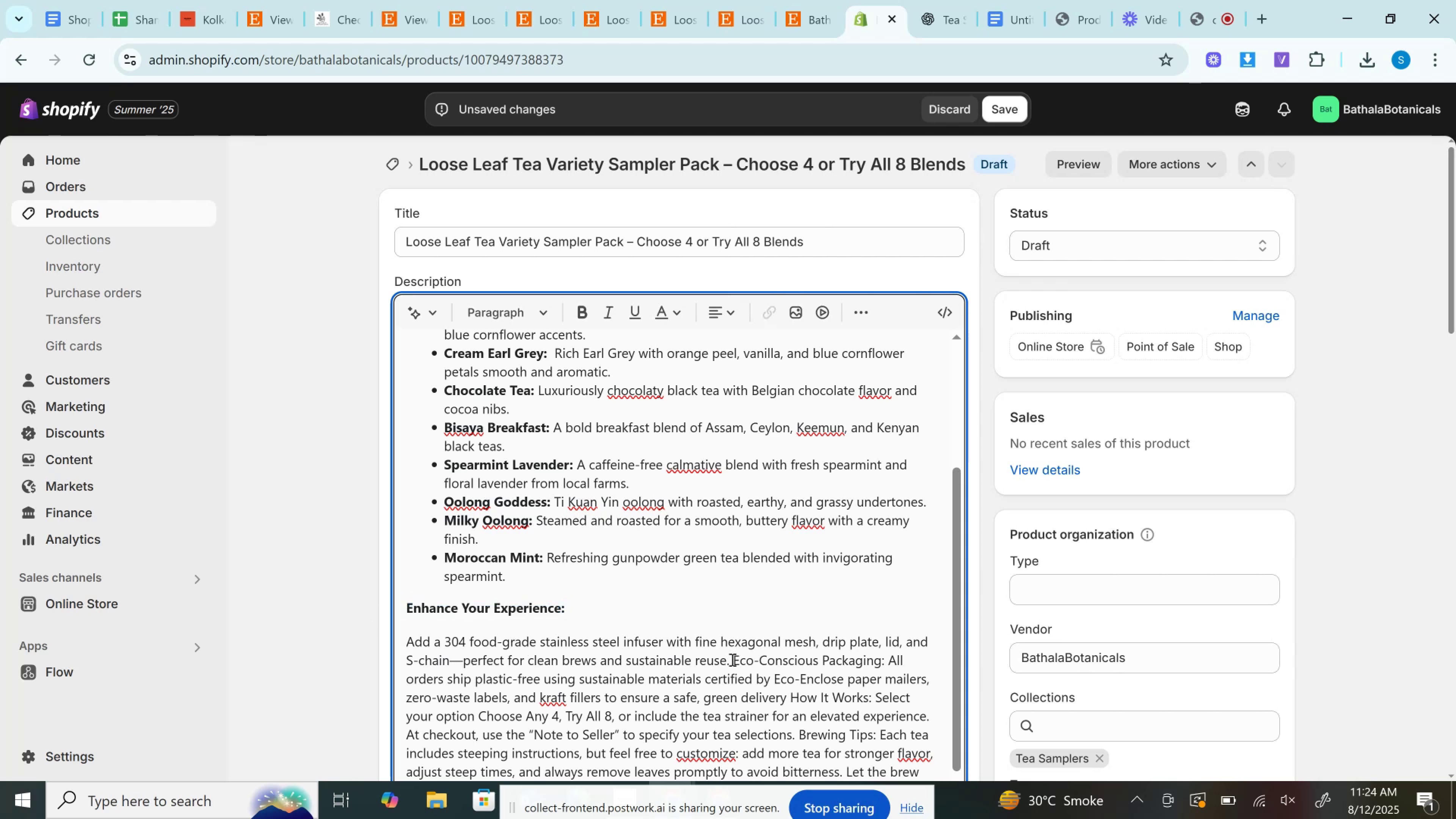 
key(Enter)
 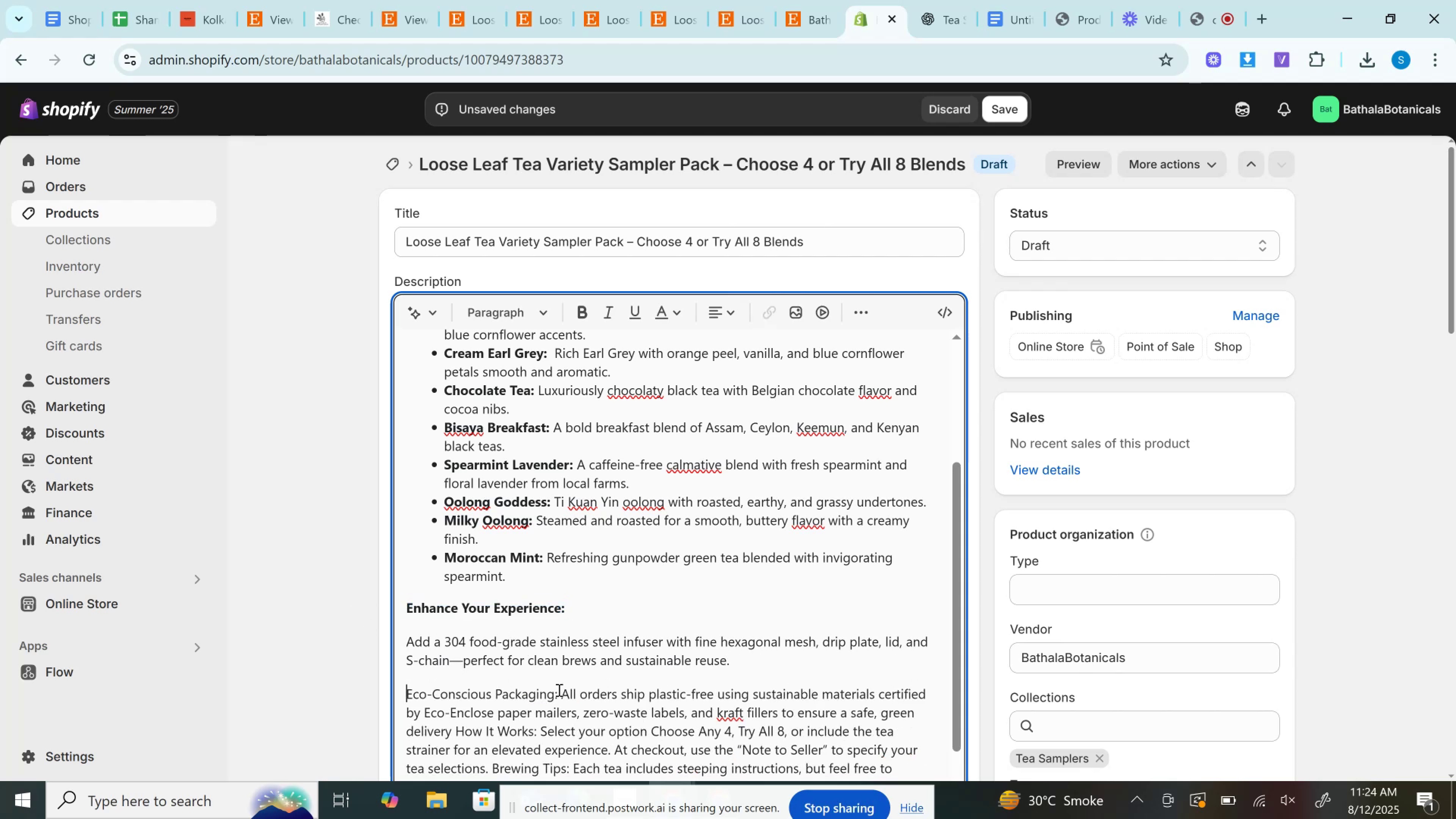 
left_click([562, 696])
 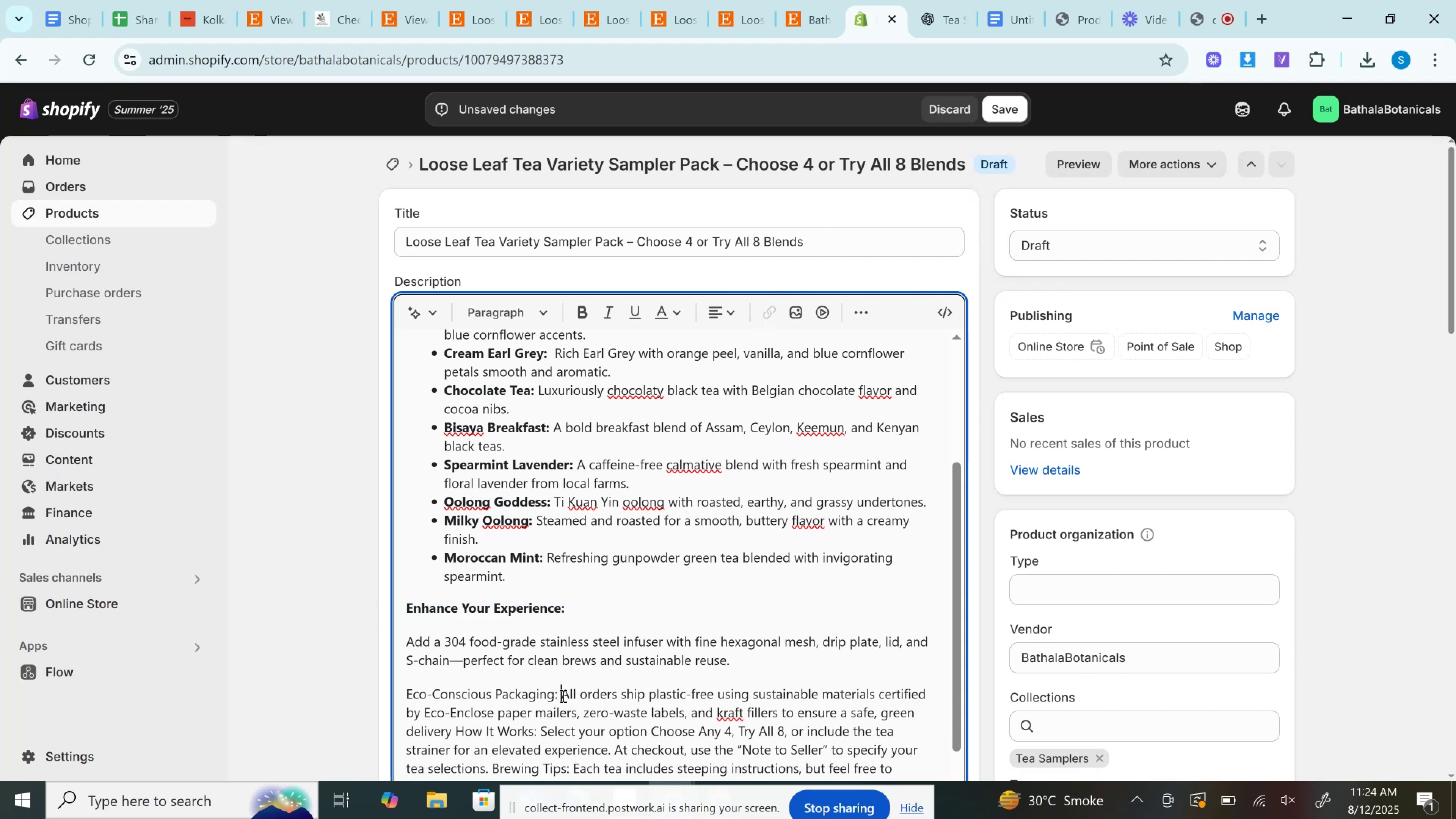 
key(Enter)
 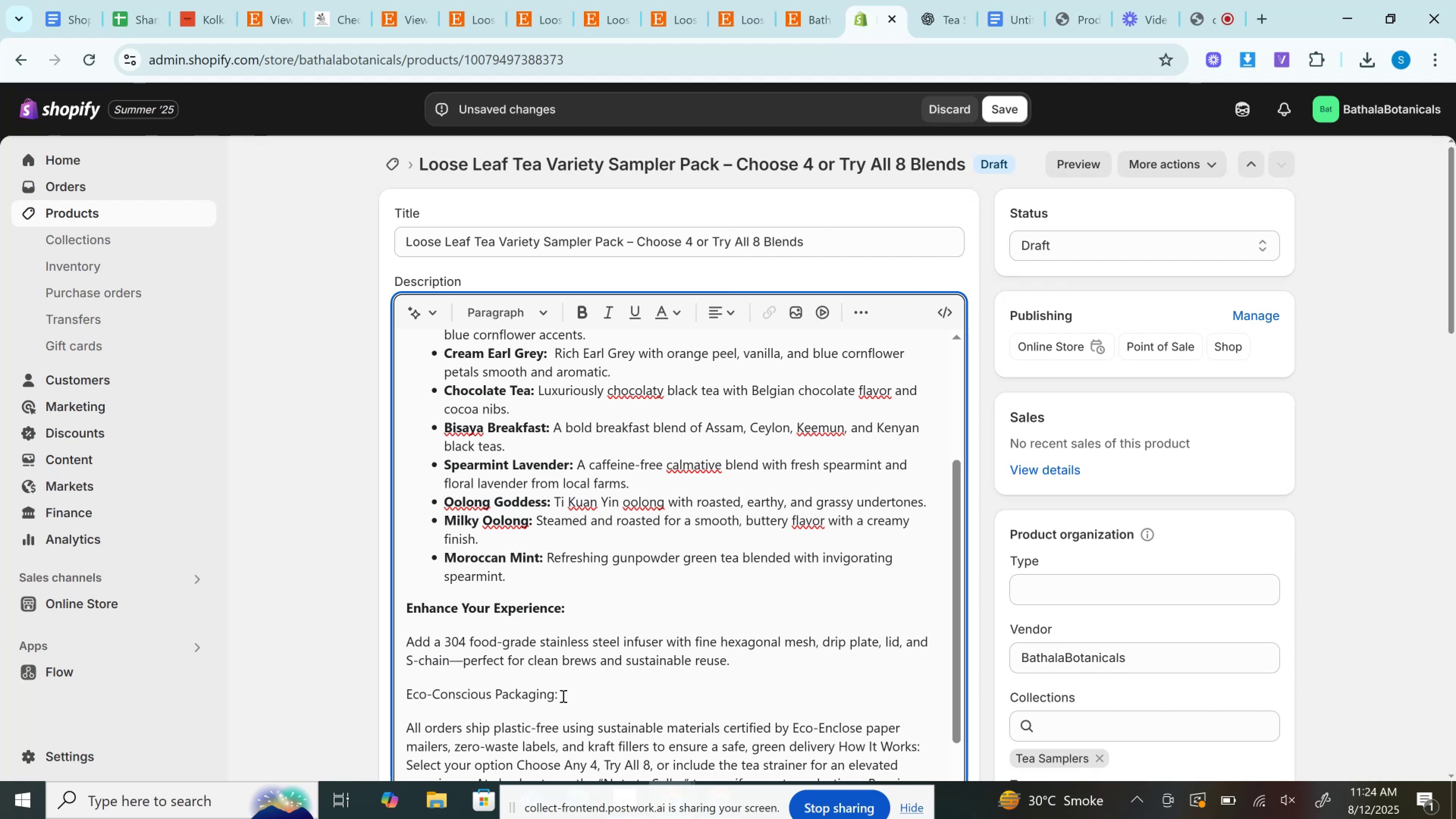 
left_click_drag(start_coordinate=[562, 696], to_coordinate=[237, 683])
 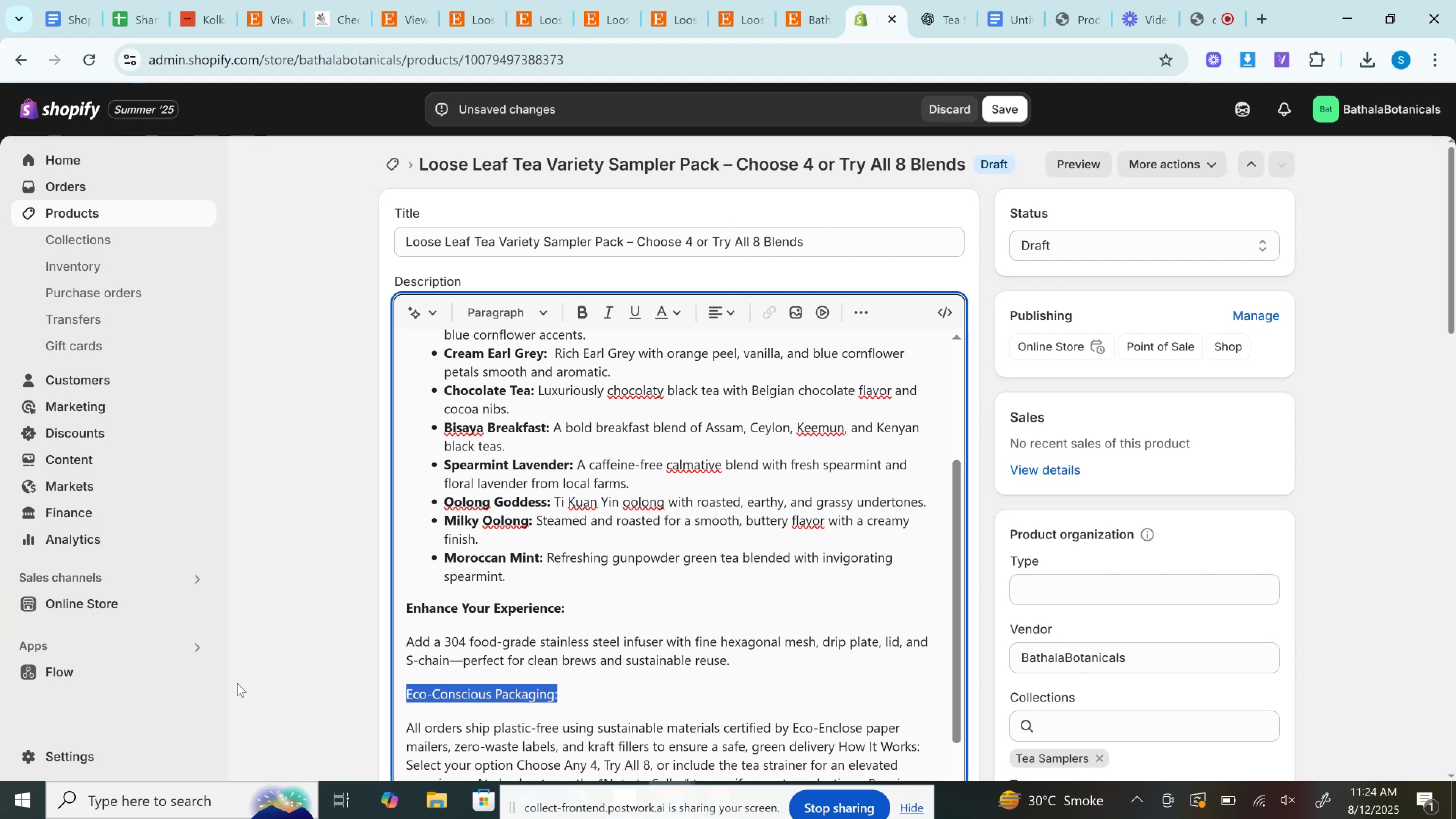 
key(Control+B)
 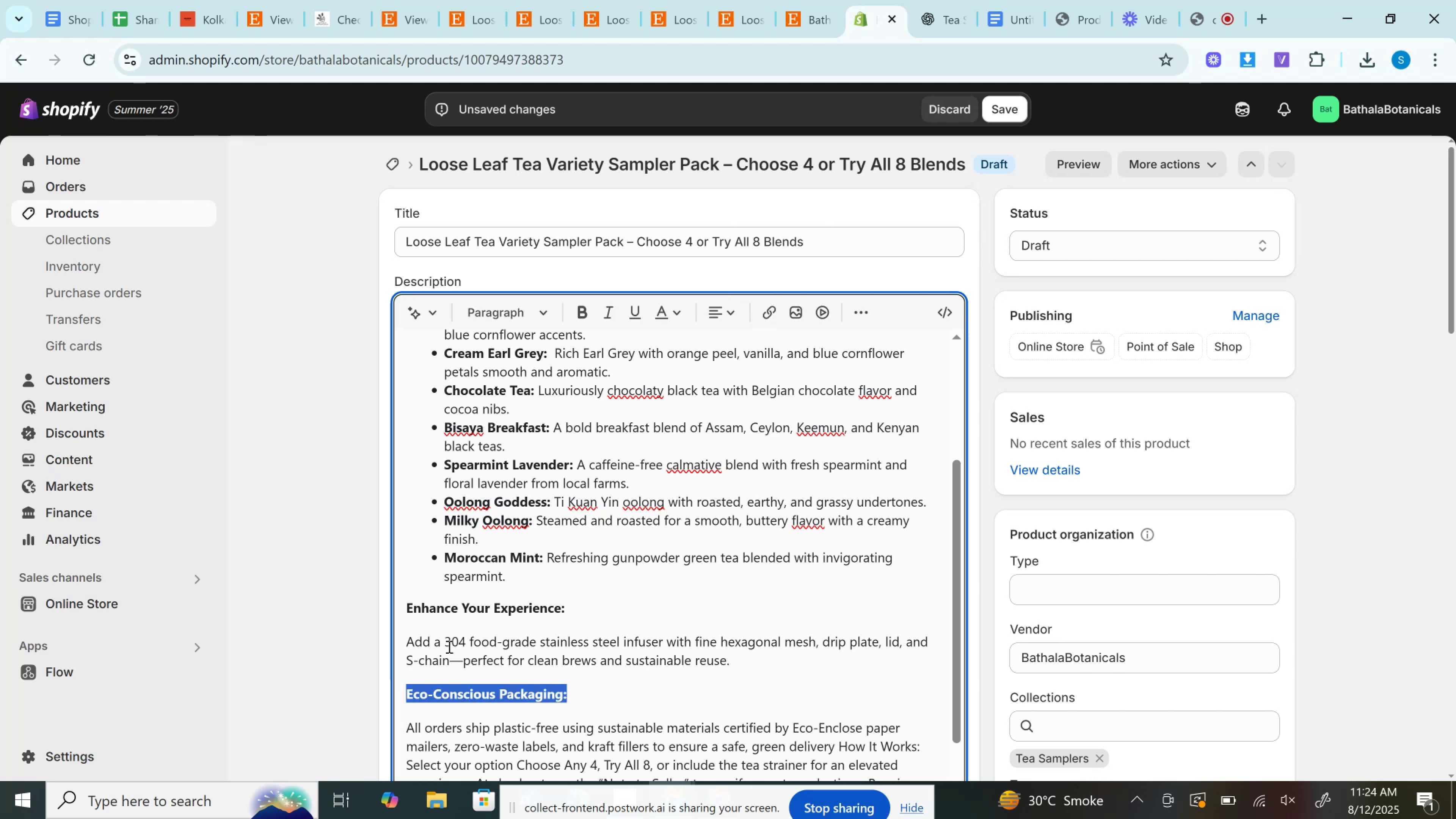 
scroll: coordinate [609, 479], scroll_direction: down, amount: 4.0
 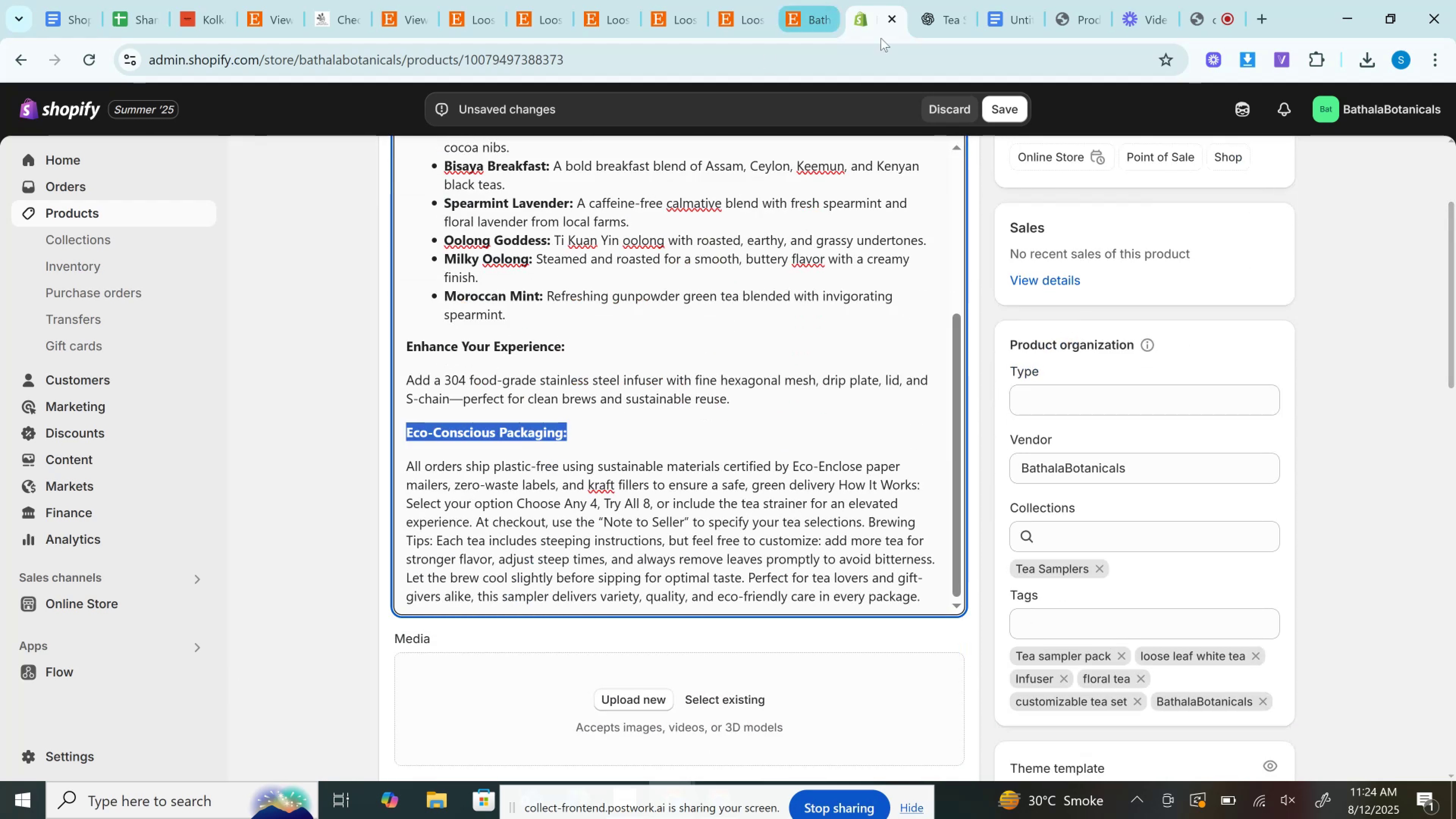 
wait(5.74)
 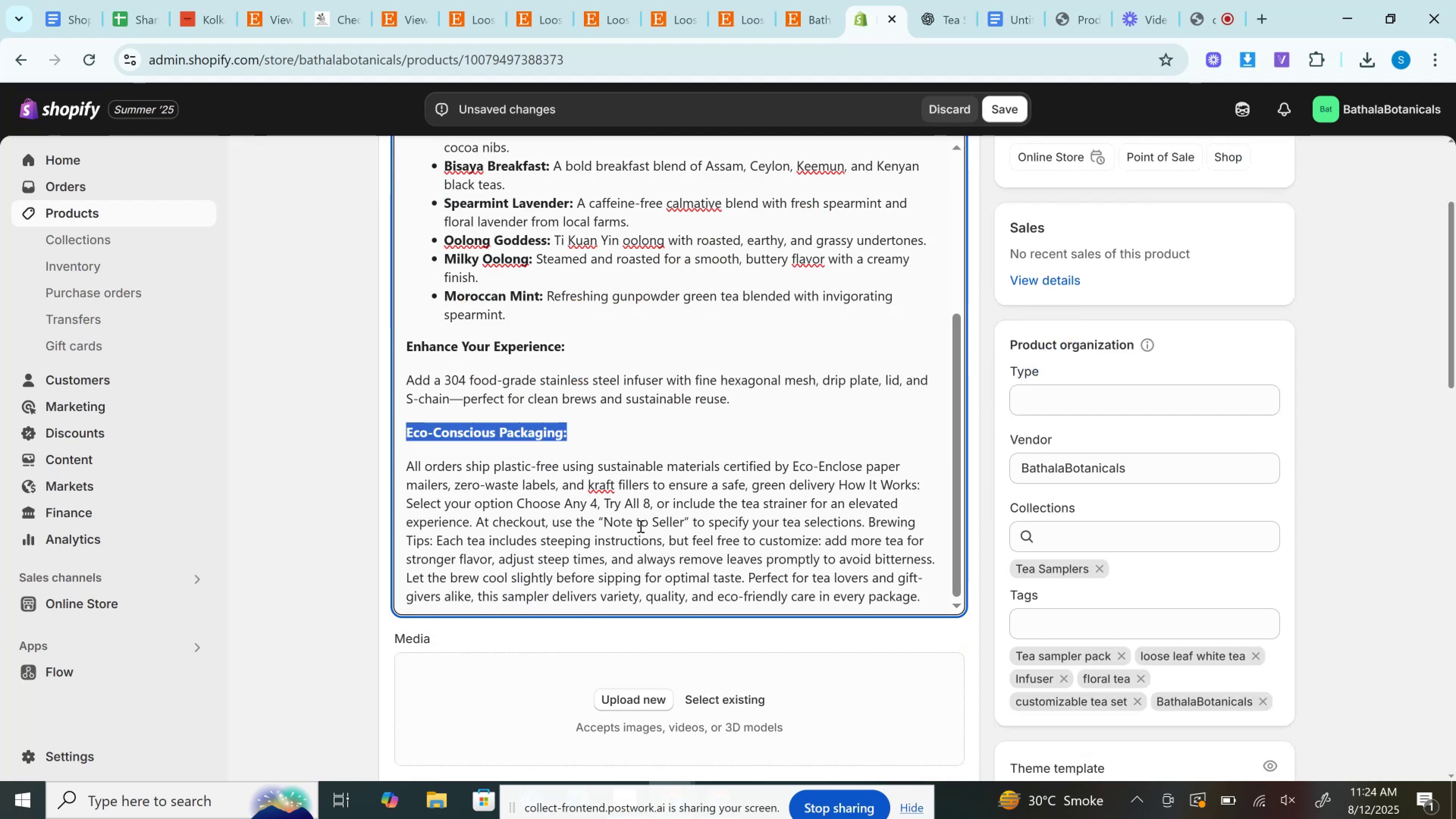 
left_click([836, 482])
 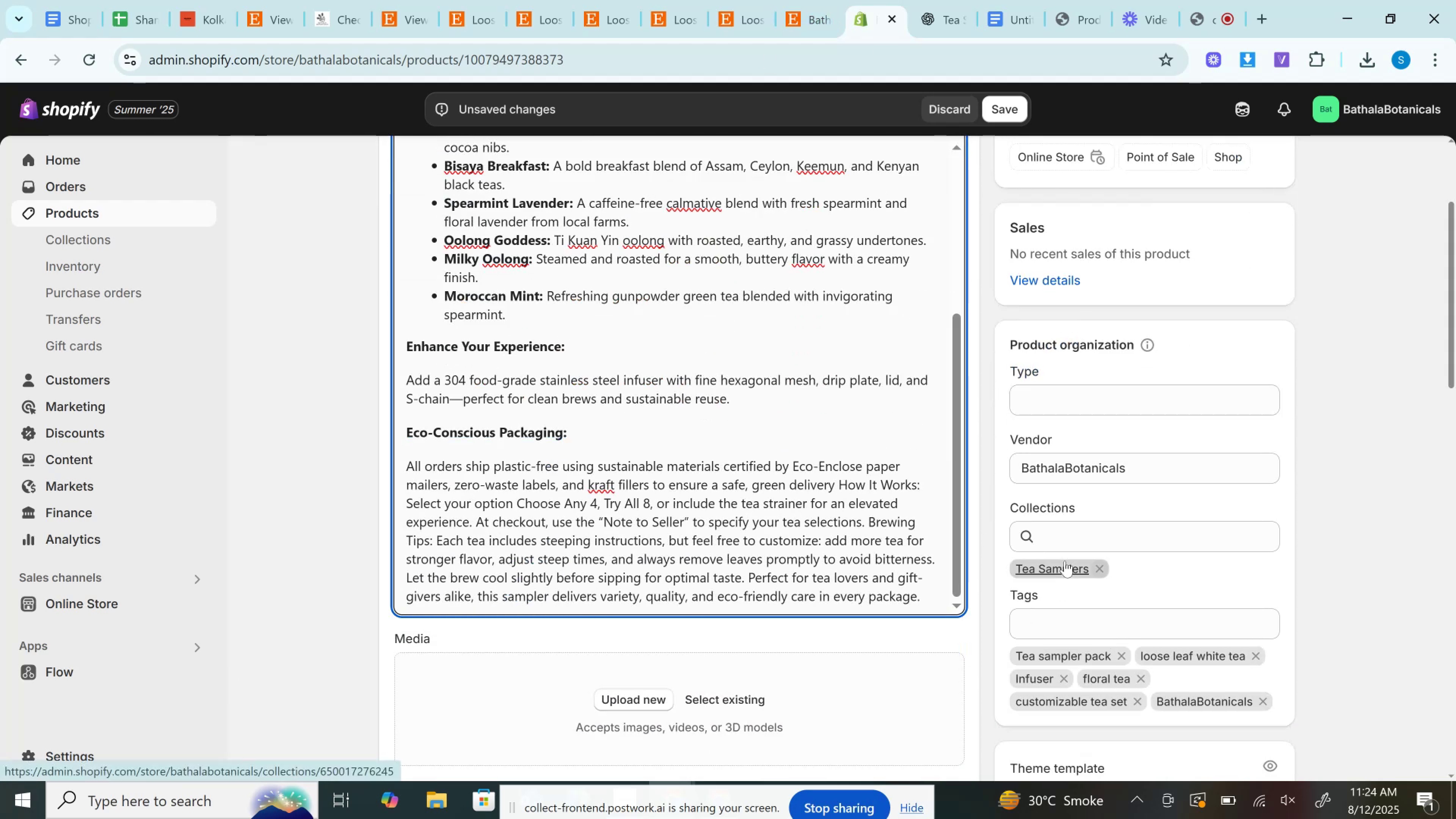 
key(Enter)
 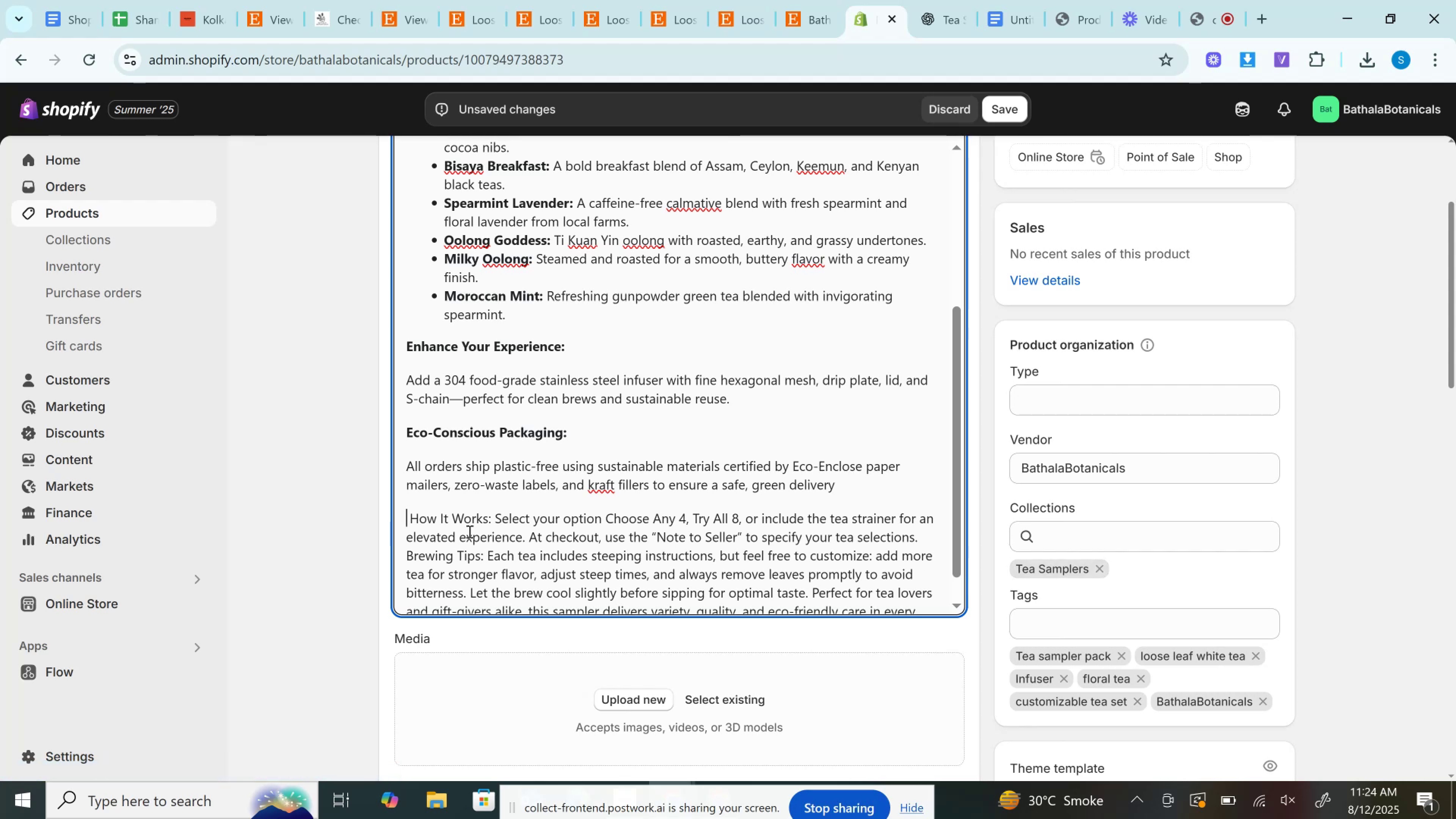 
key(ArrowRight)
 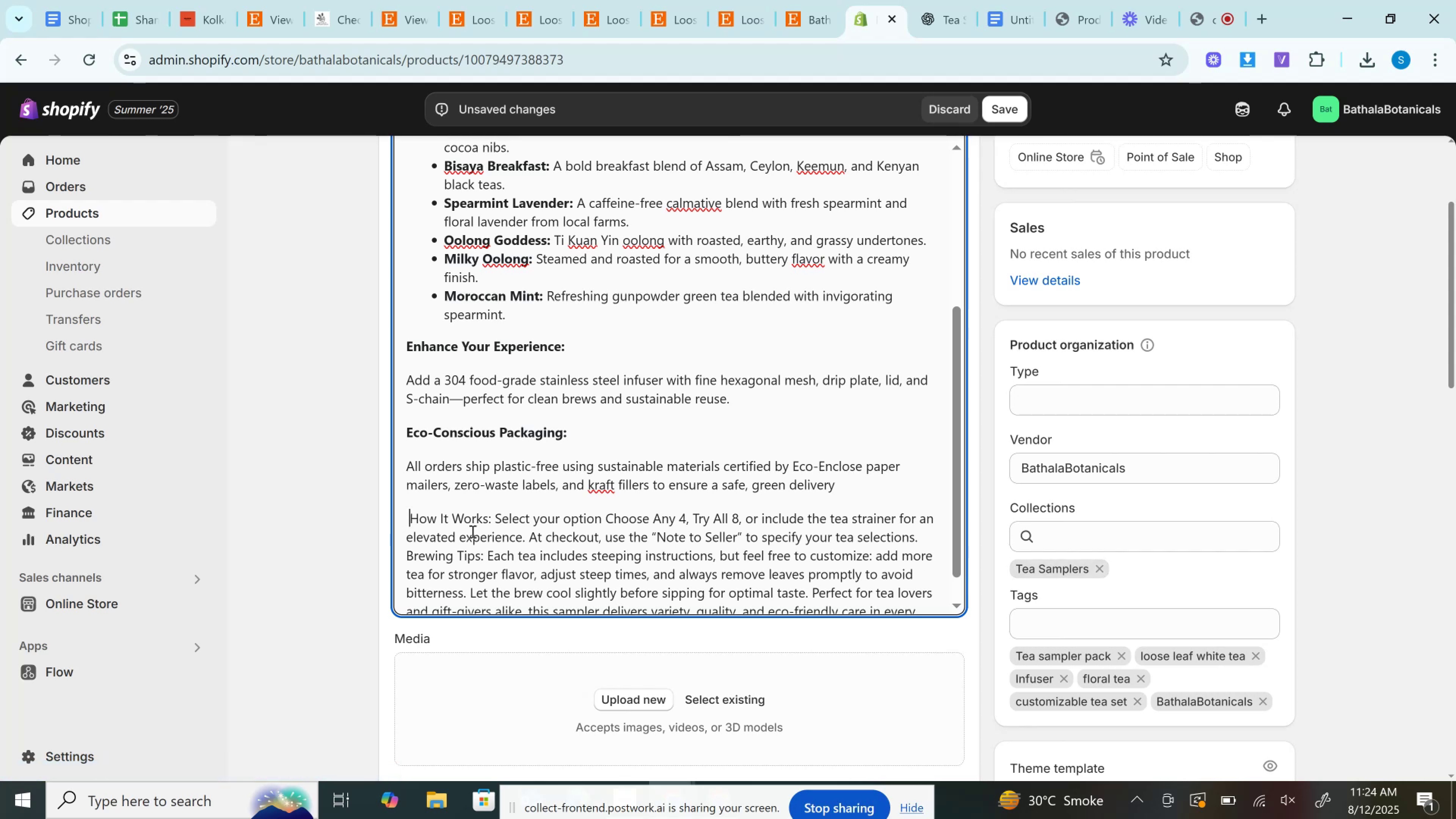 
key(Backspace)
 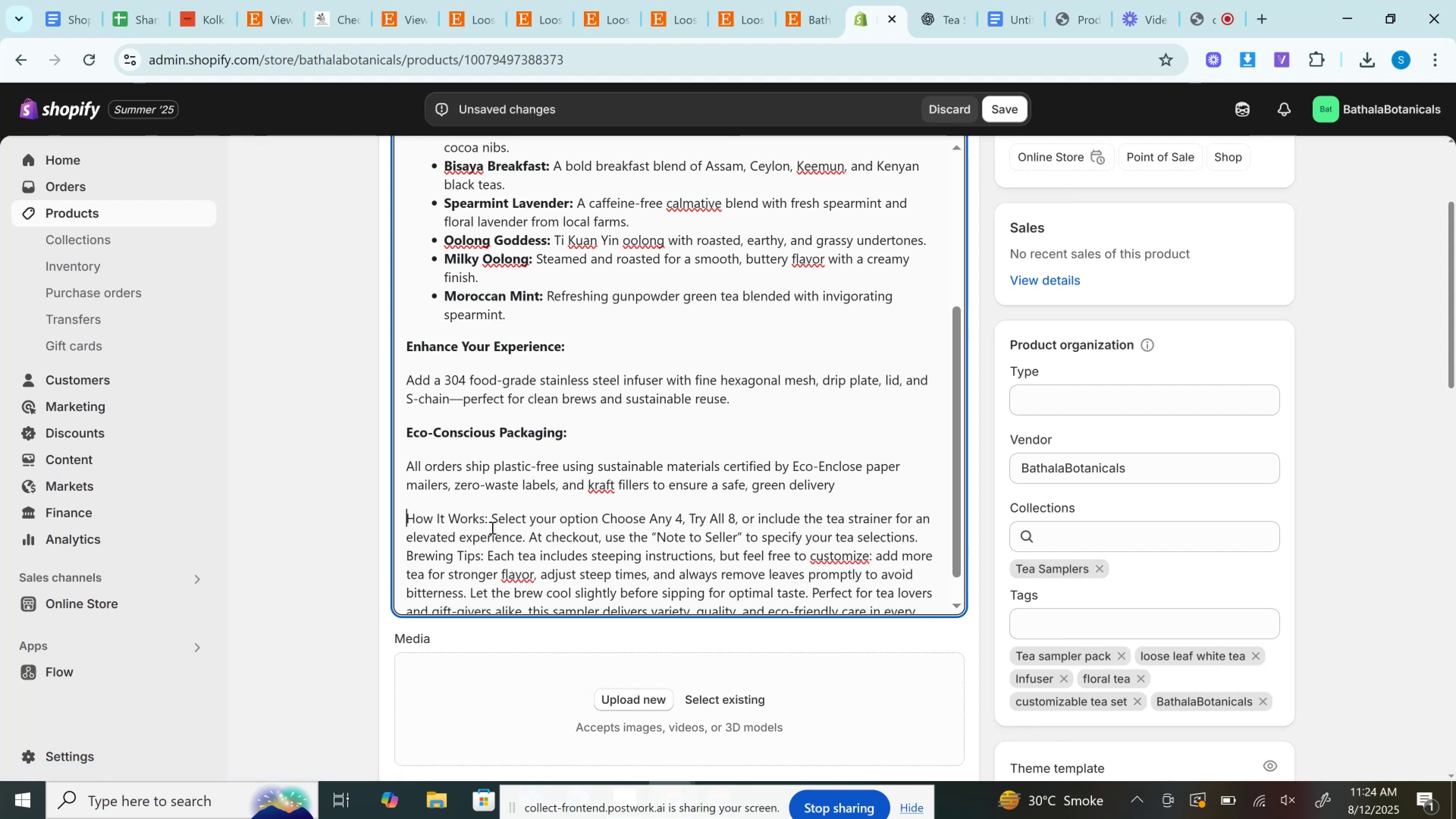 
left_click_drag(start_coordinate=[491, 515], to_coordinate=[402, 518])
 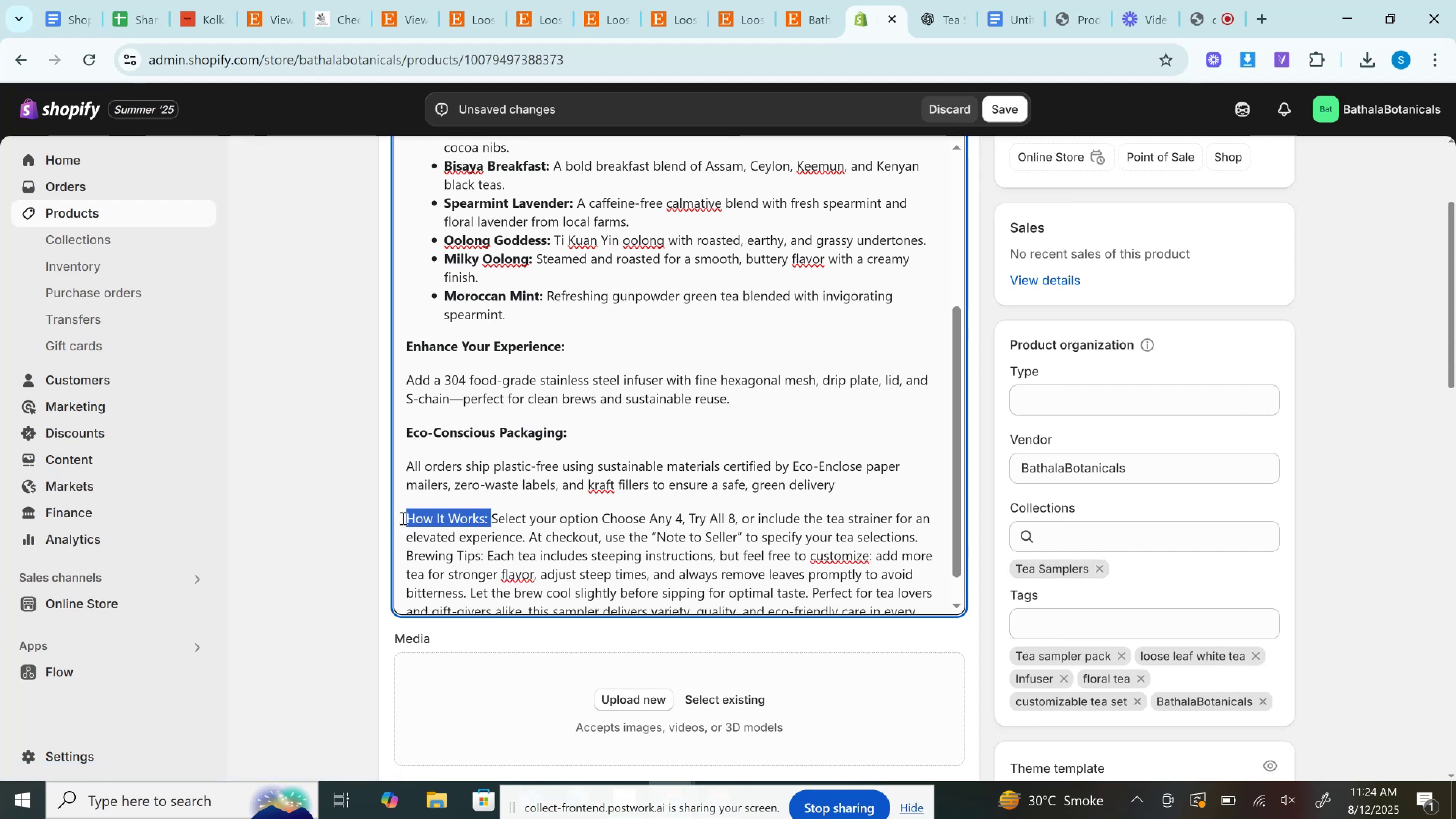 
key(Control+B)
 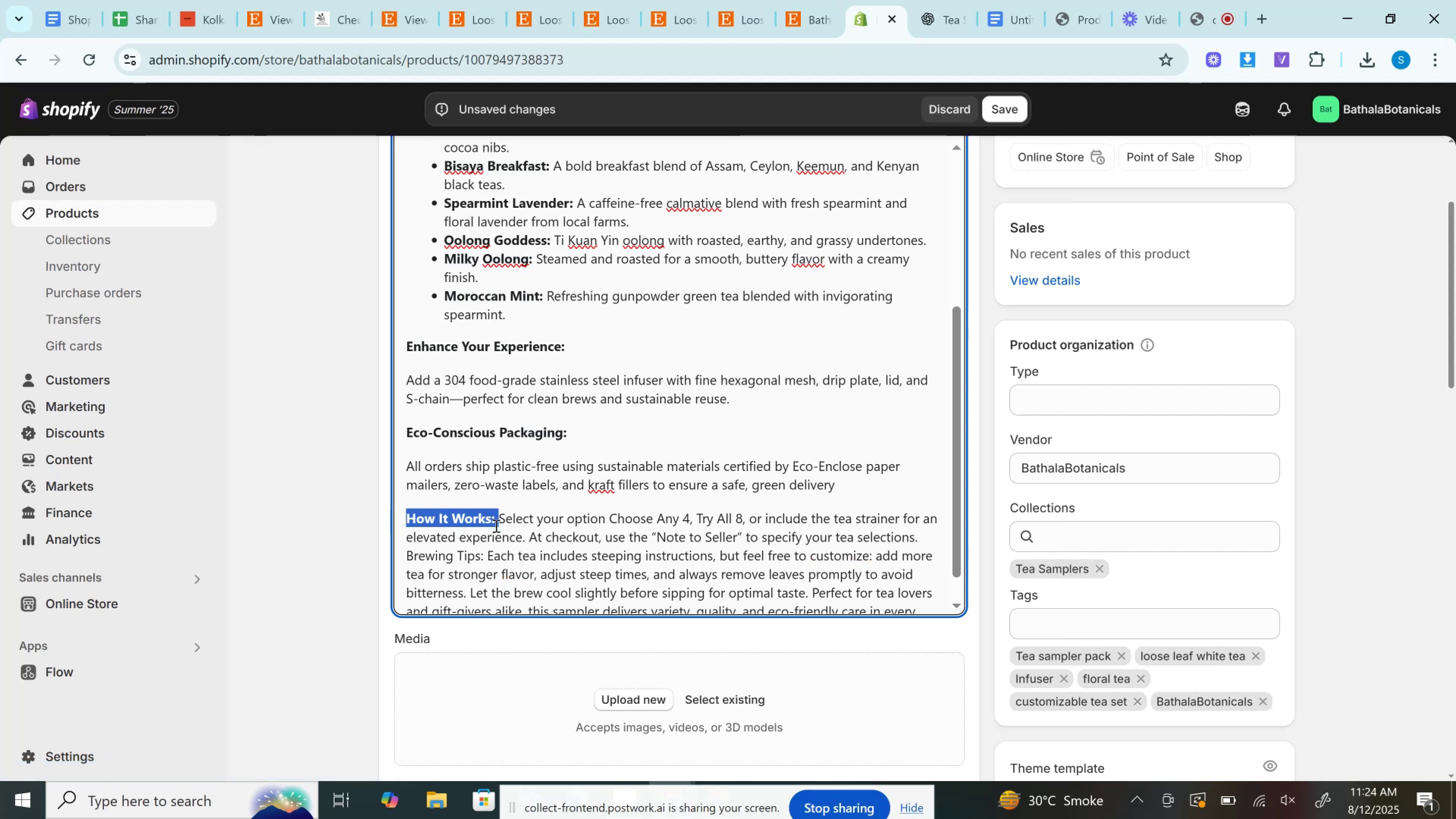 
left_click([497, 511])
 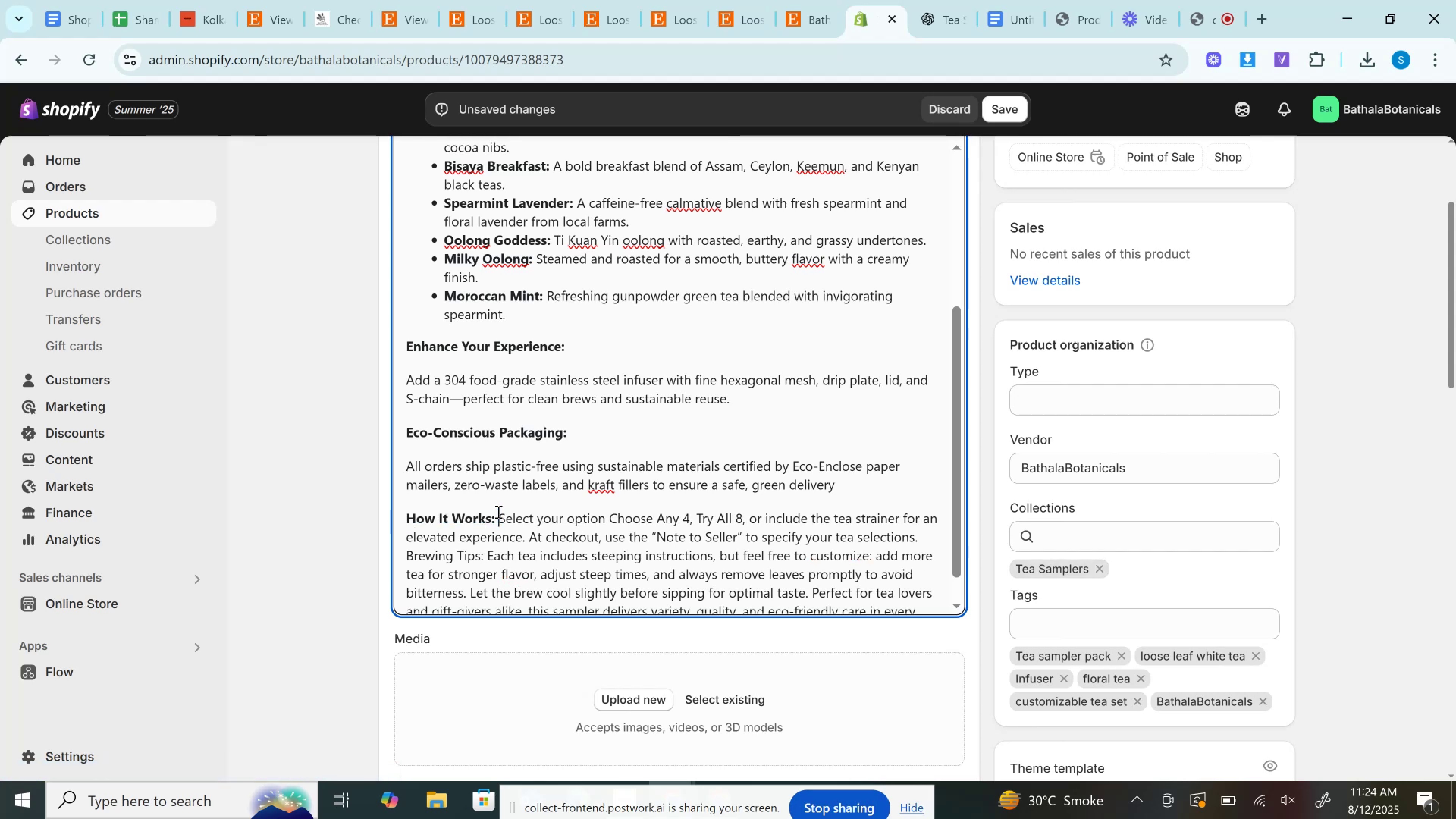 
key(Enter)
 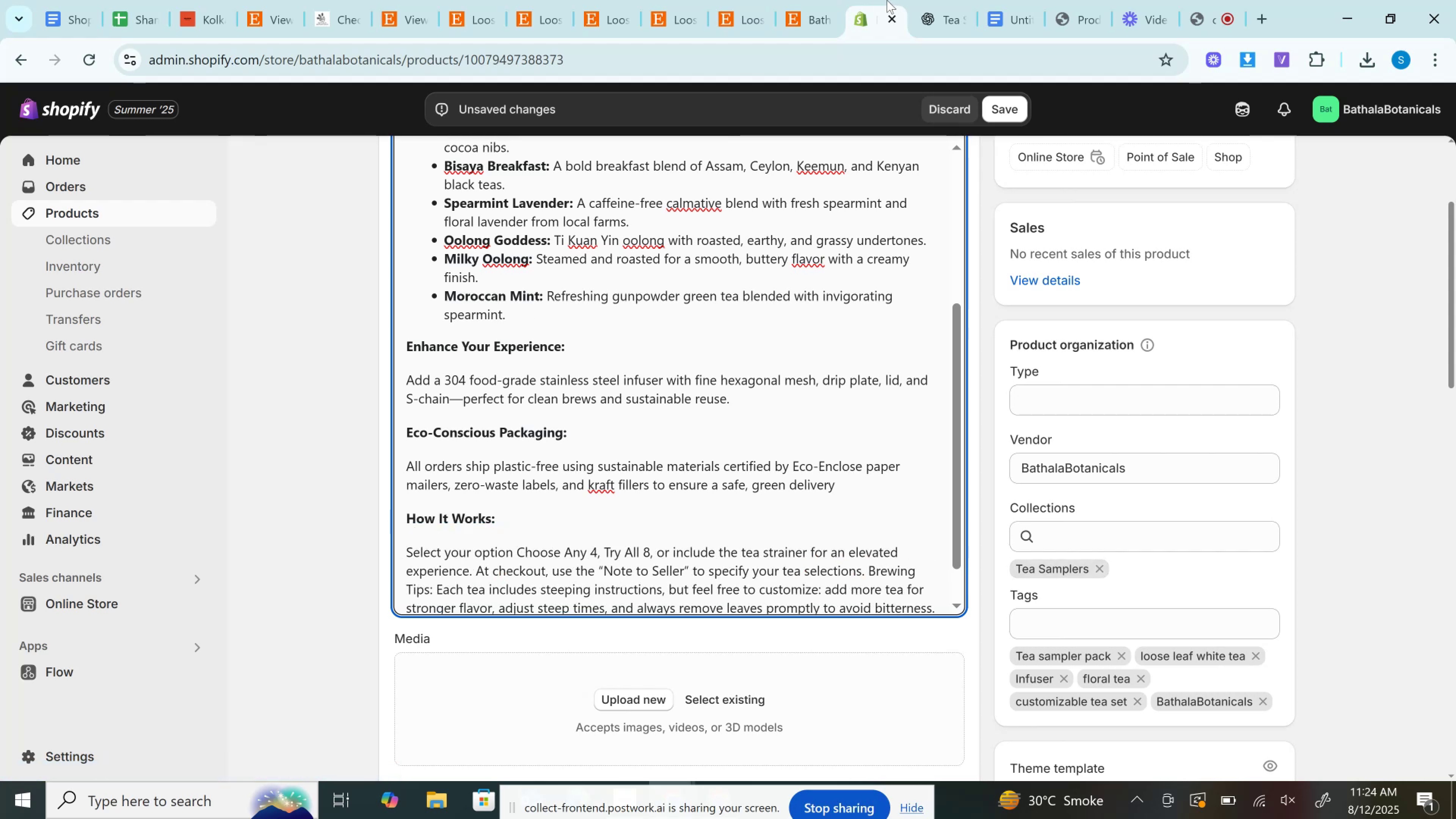 
left_click([917, 0])
 